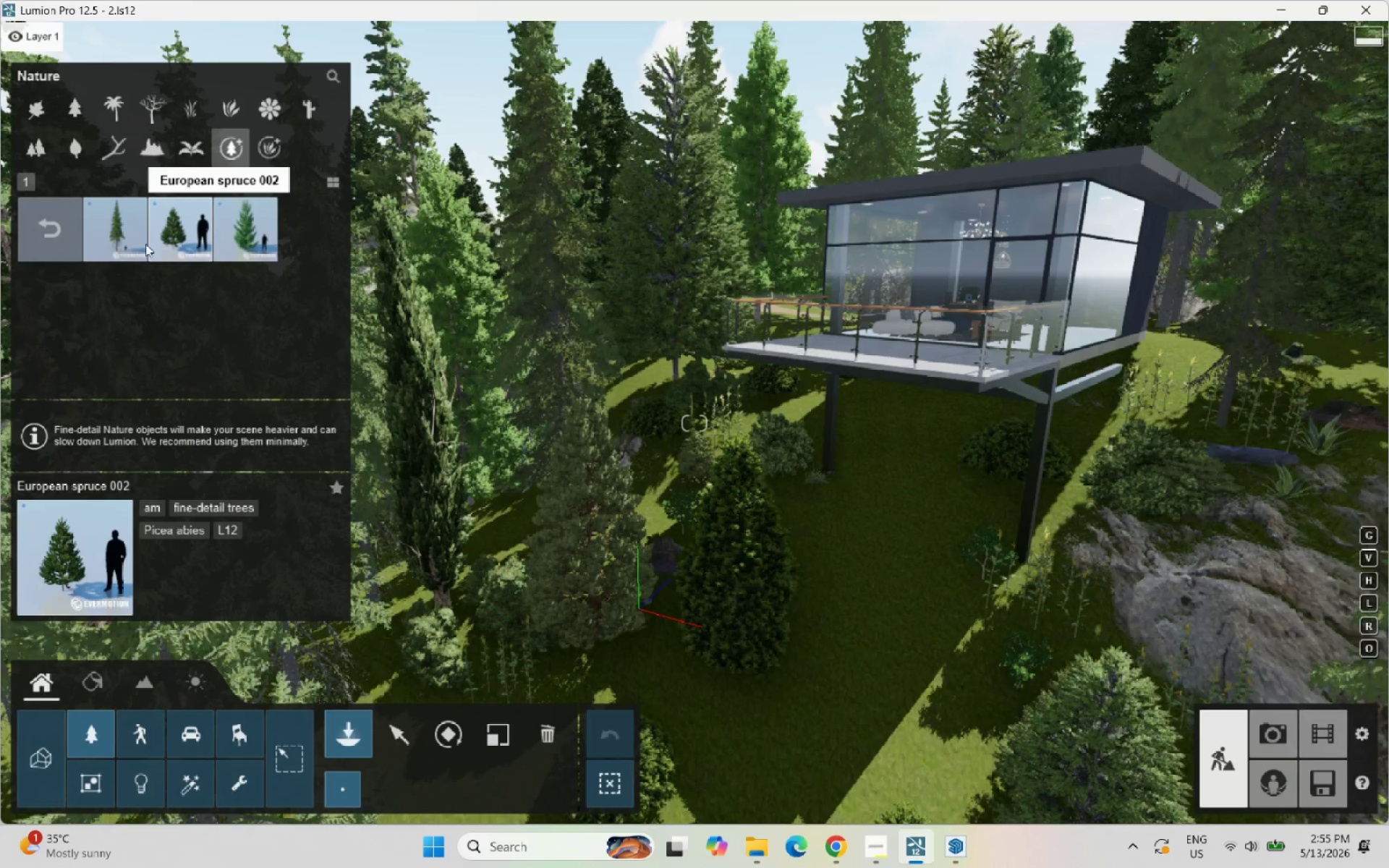 
left_click([188, 244])
 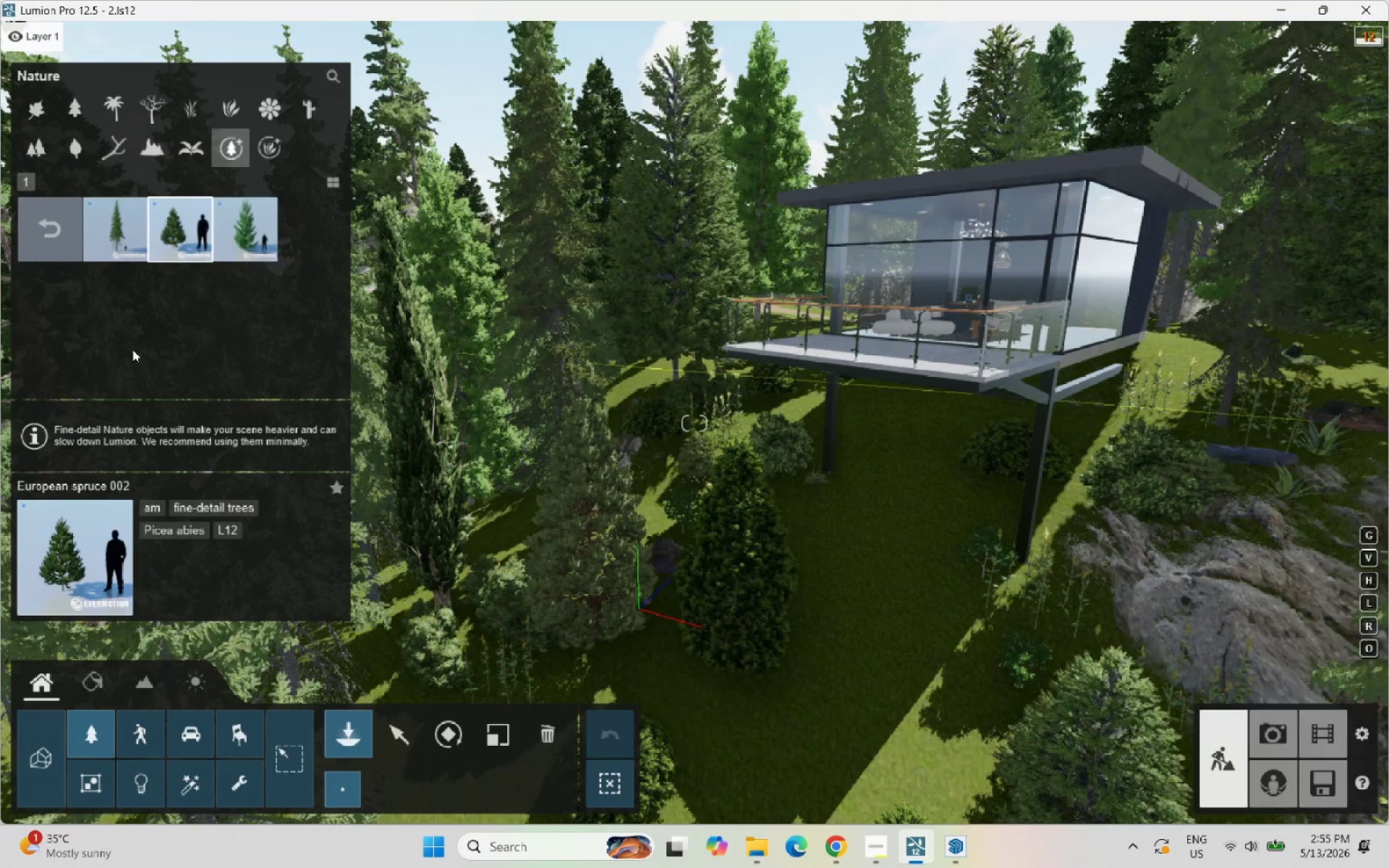 
left_click([99, 236])
 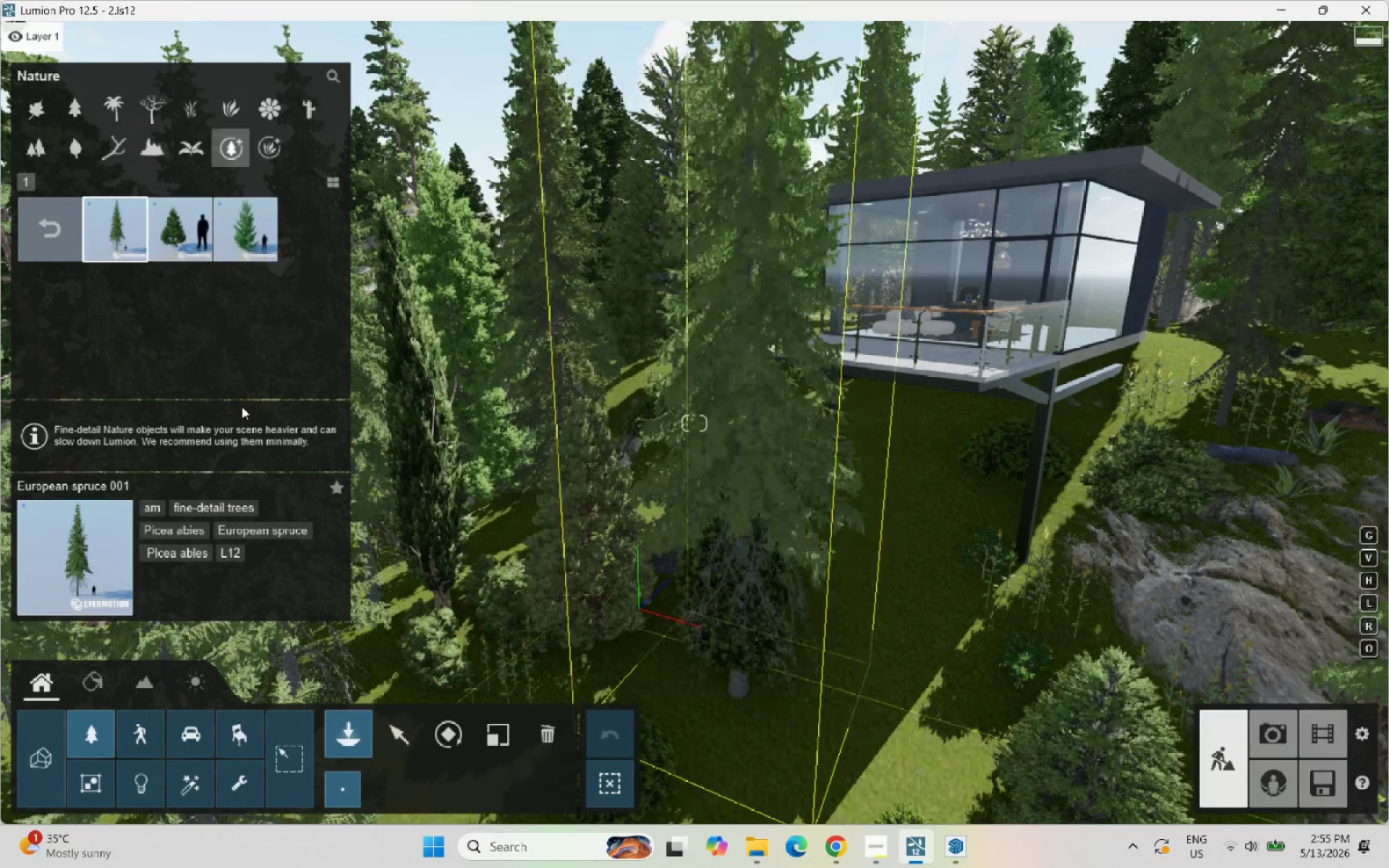 
left_click([250, 216])
 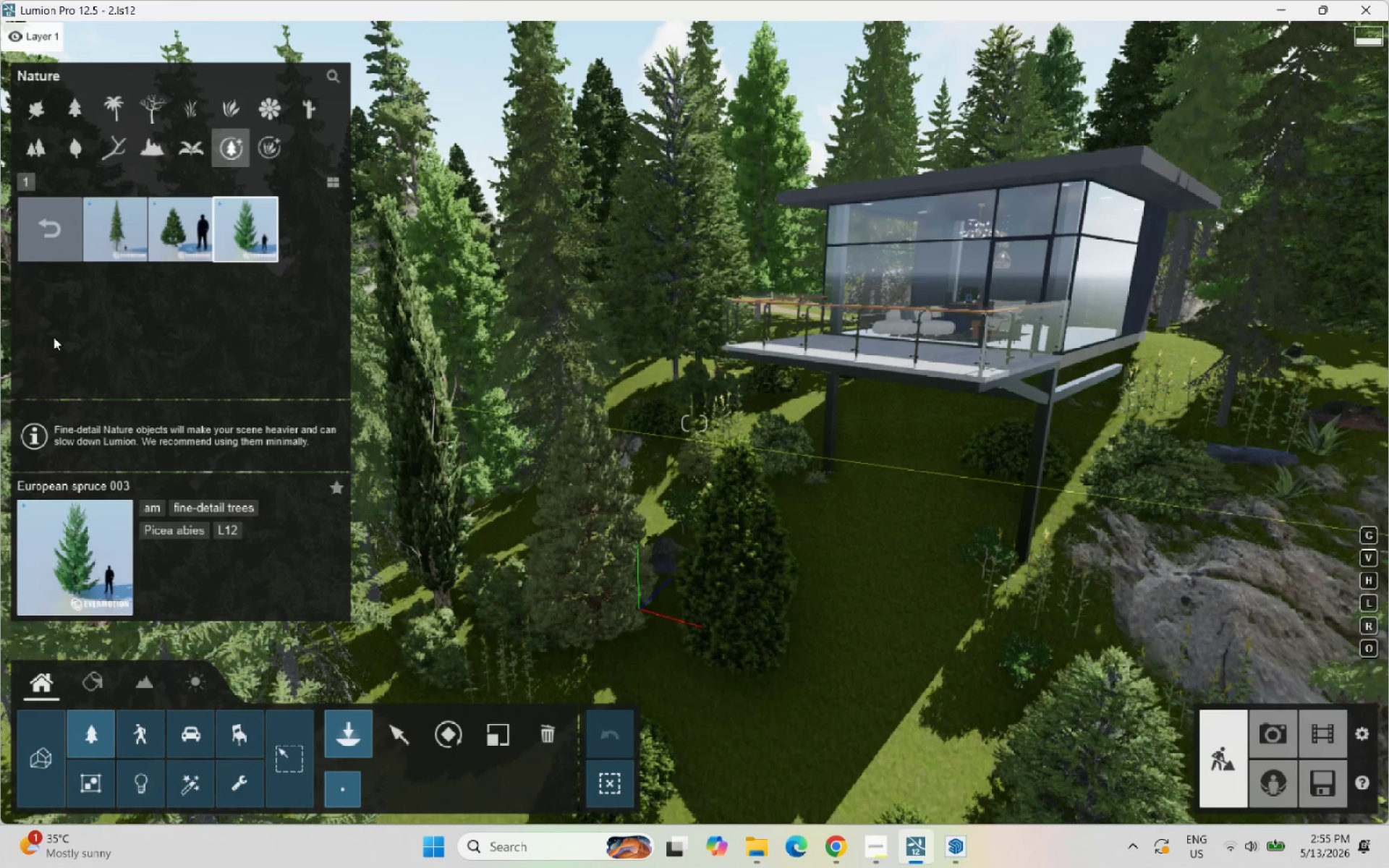 
left_click([65, 238])
 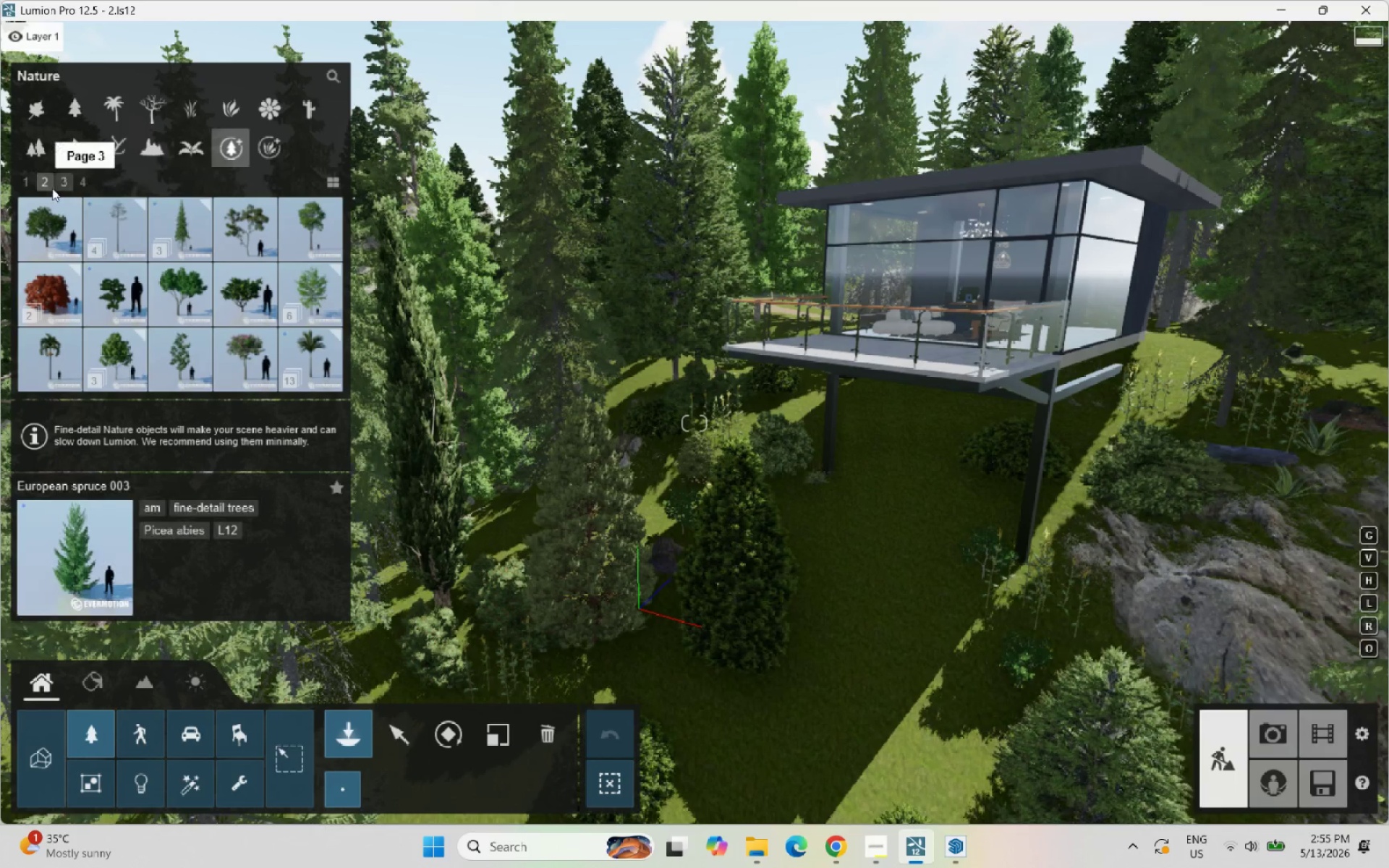 
left_click([64, 186])
 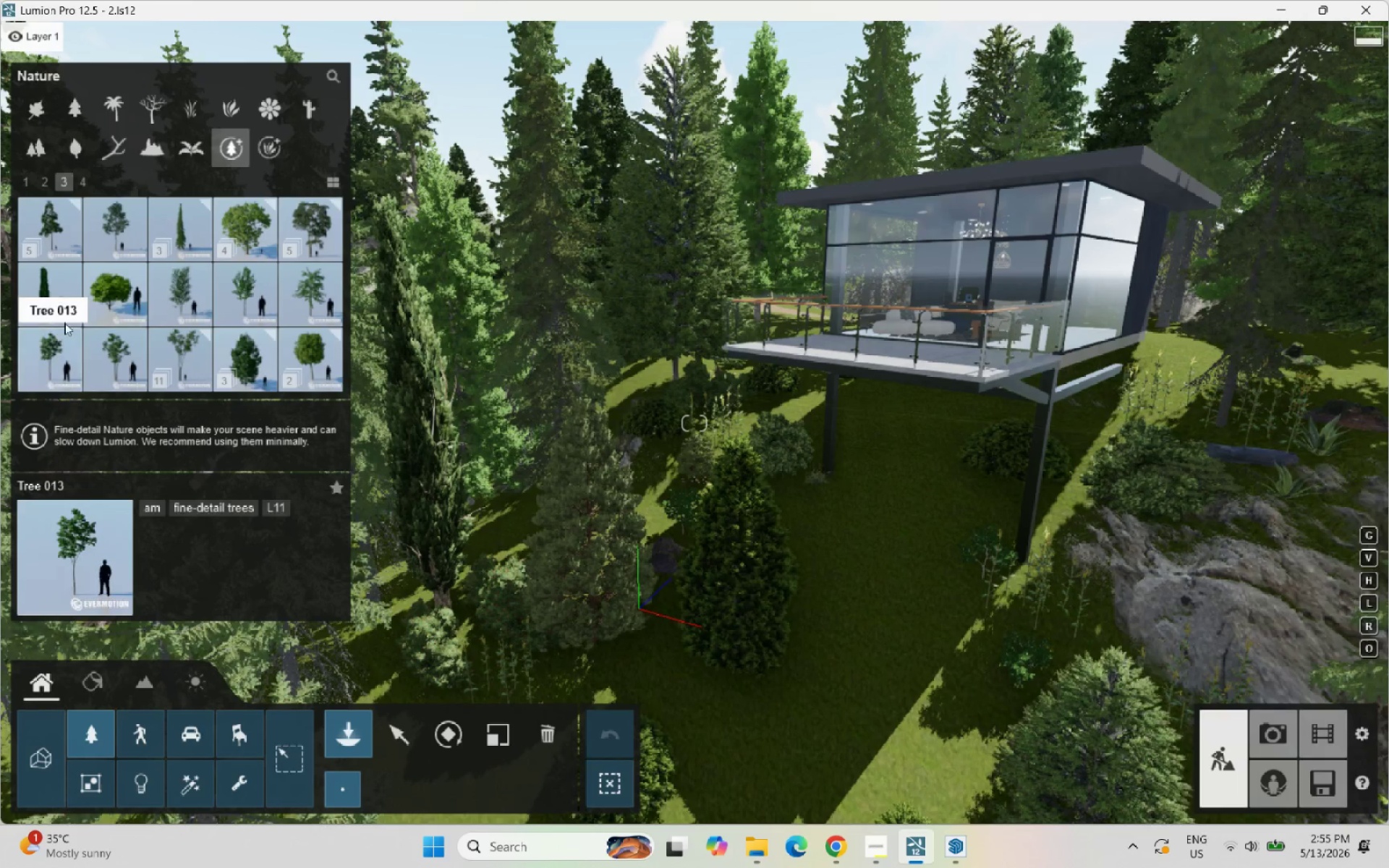 
left_click([111, 284])
 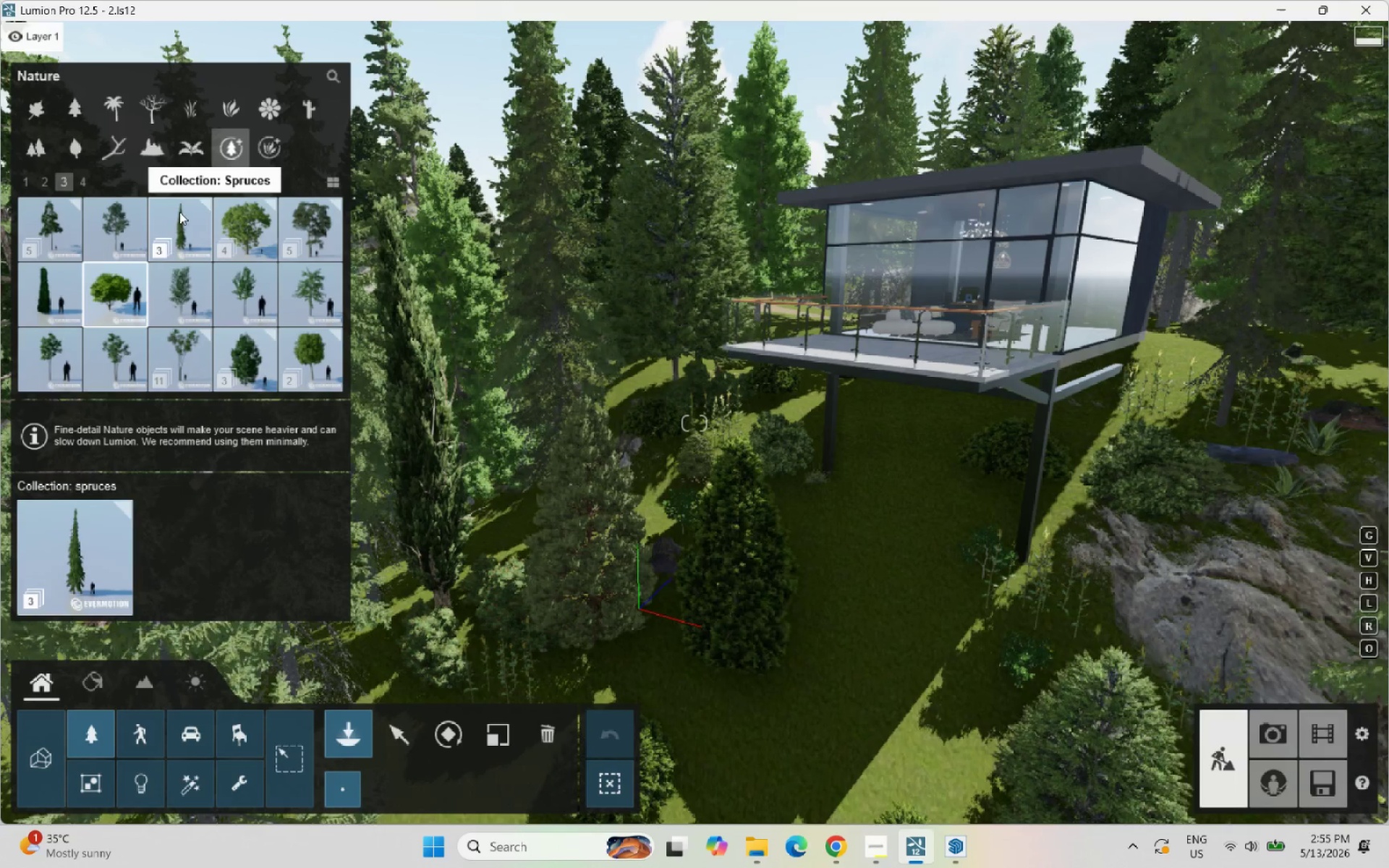 
left_click([77, 176])
 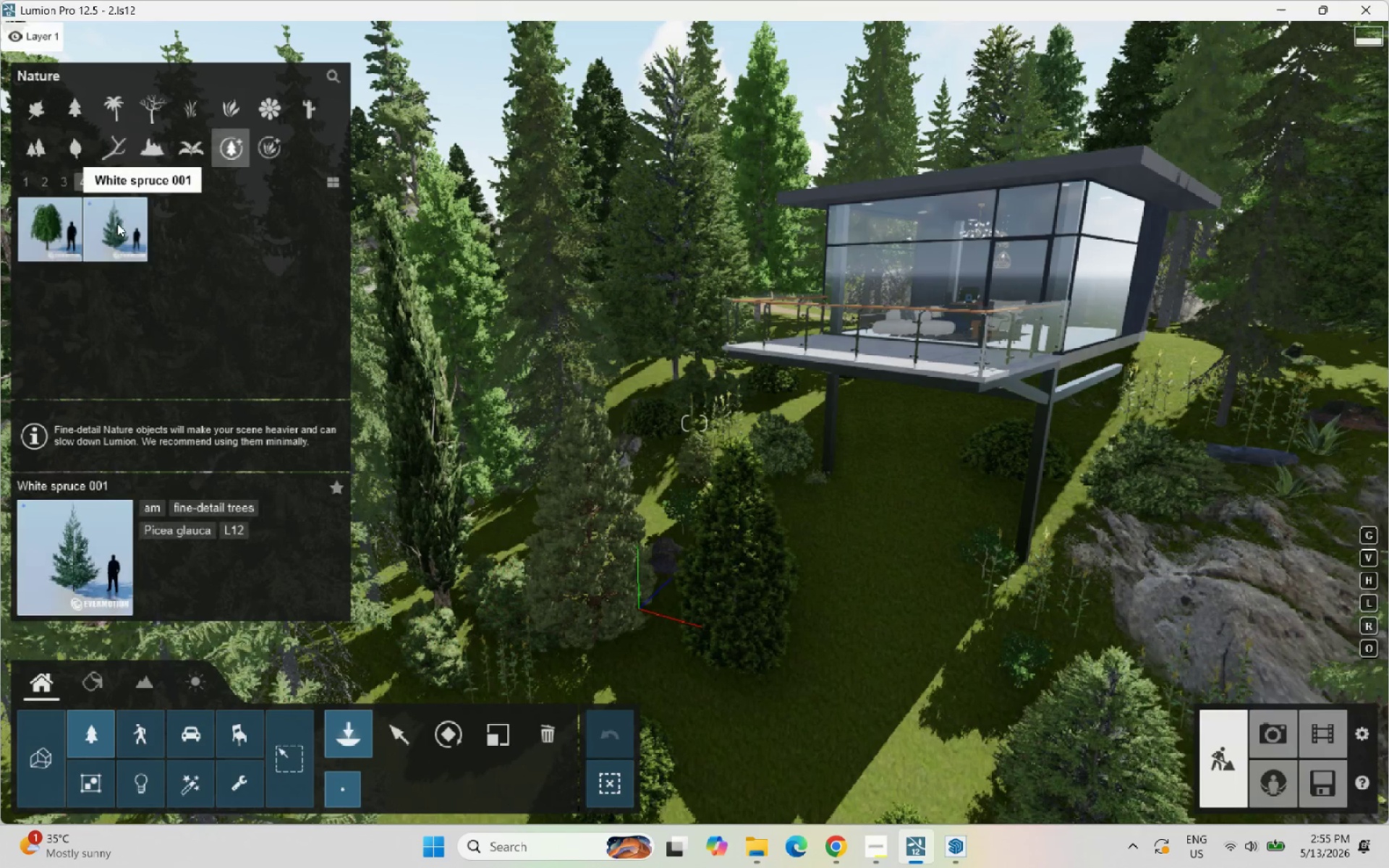 
left_click([117, 226])
 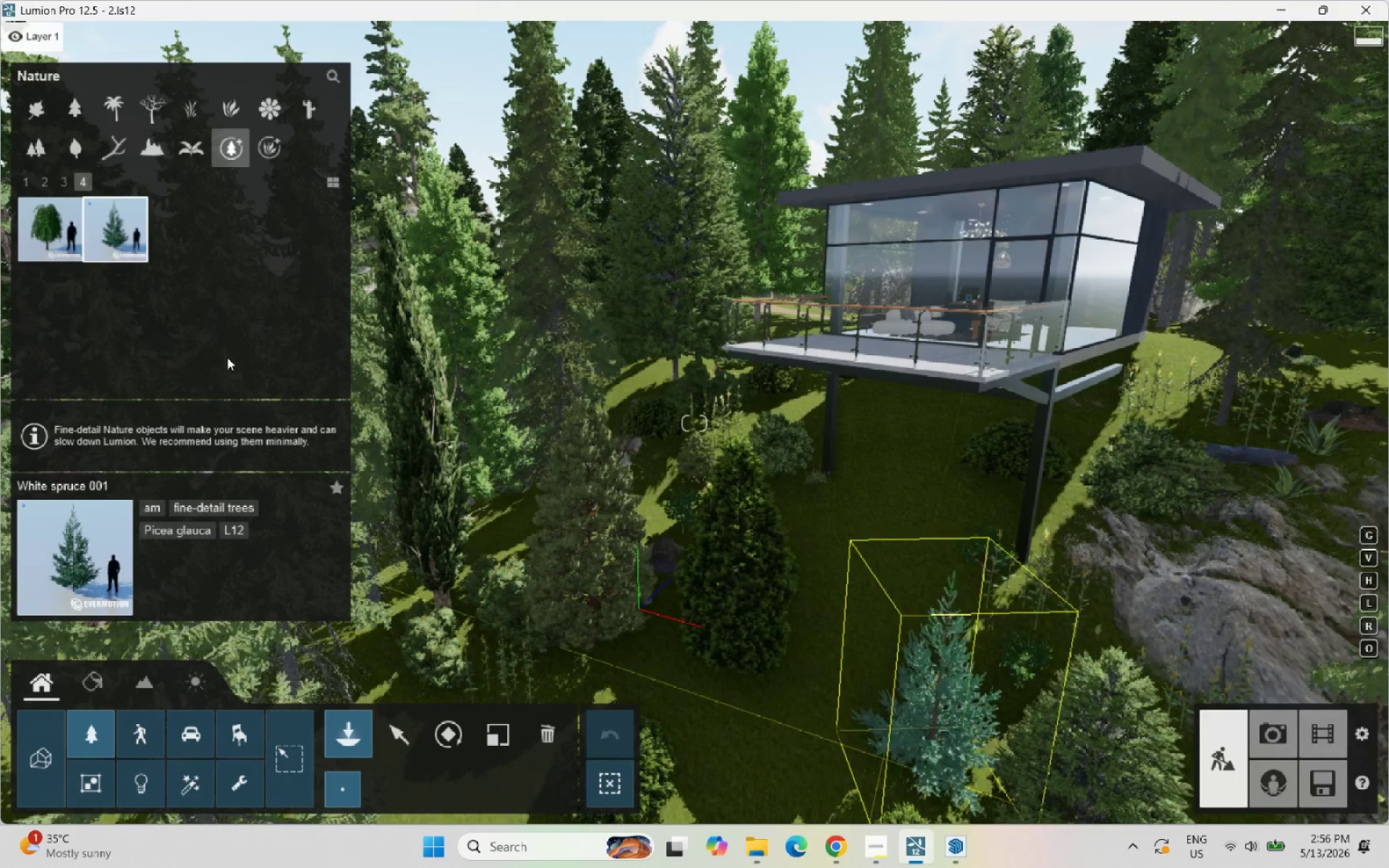 
left_click([38, 231])
 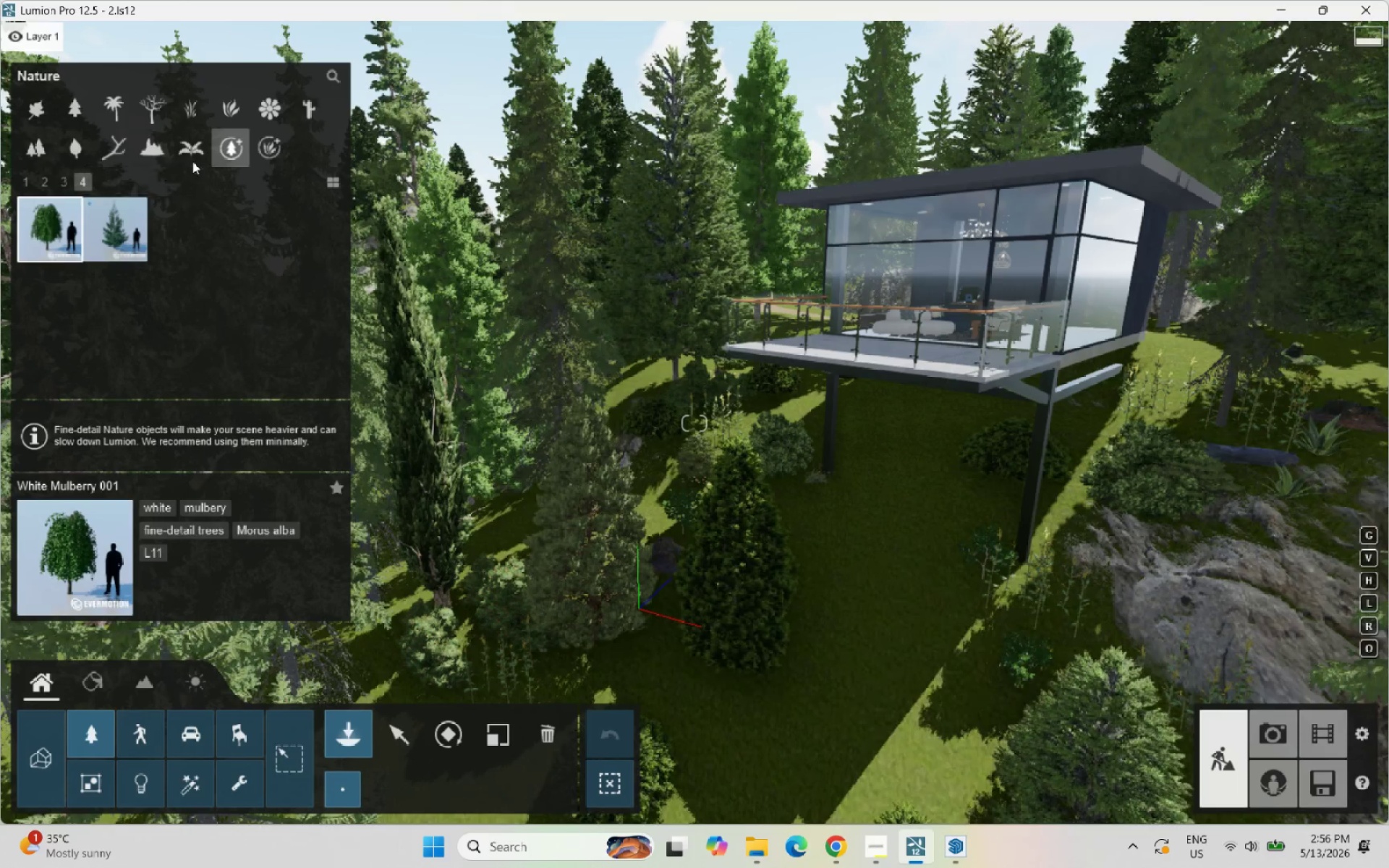 
left_click([261, 146])
 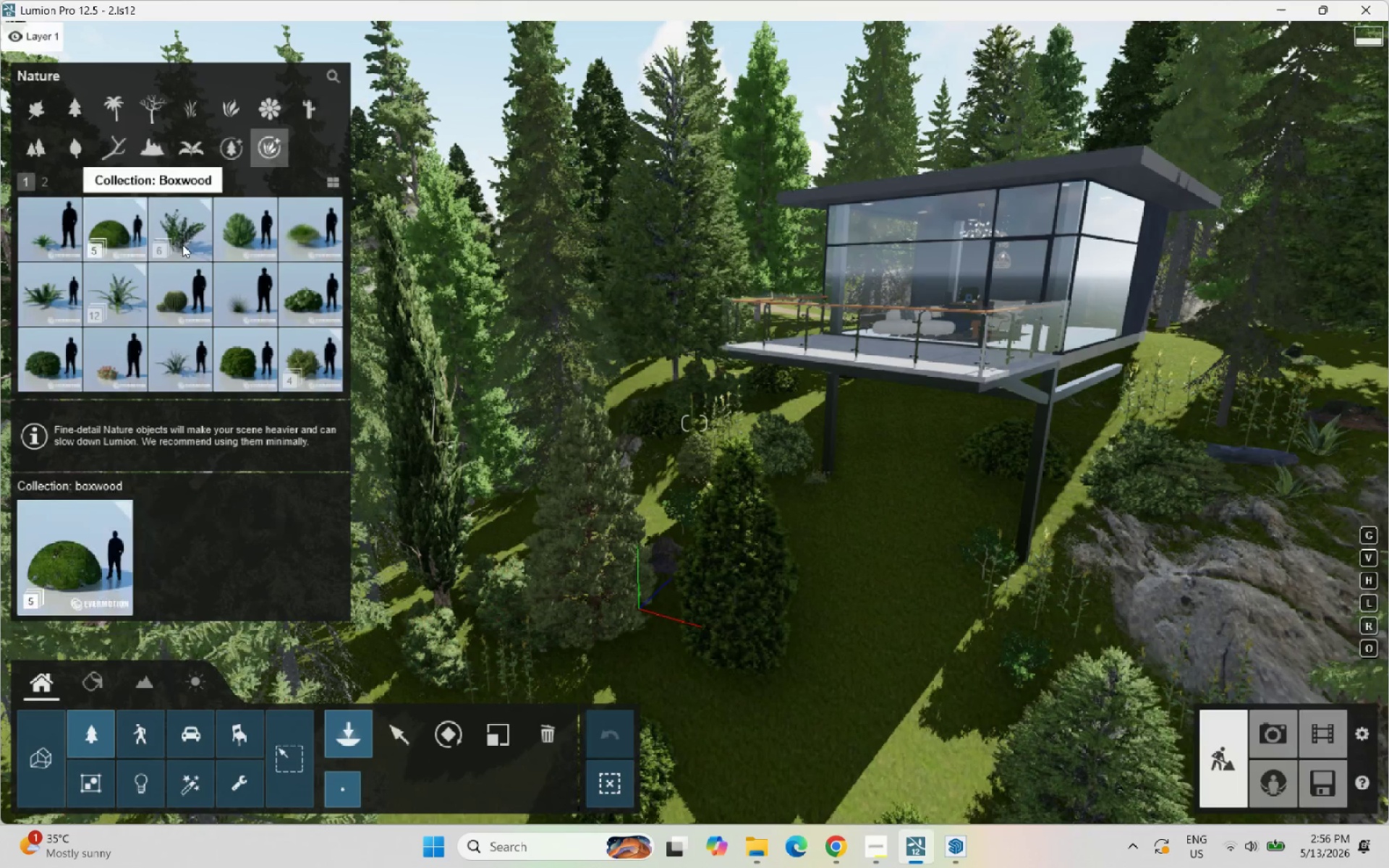 
left_click([203, 229])
 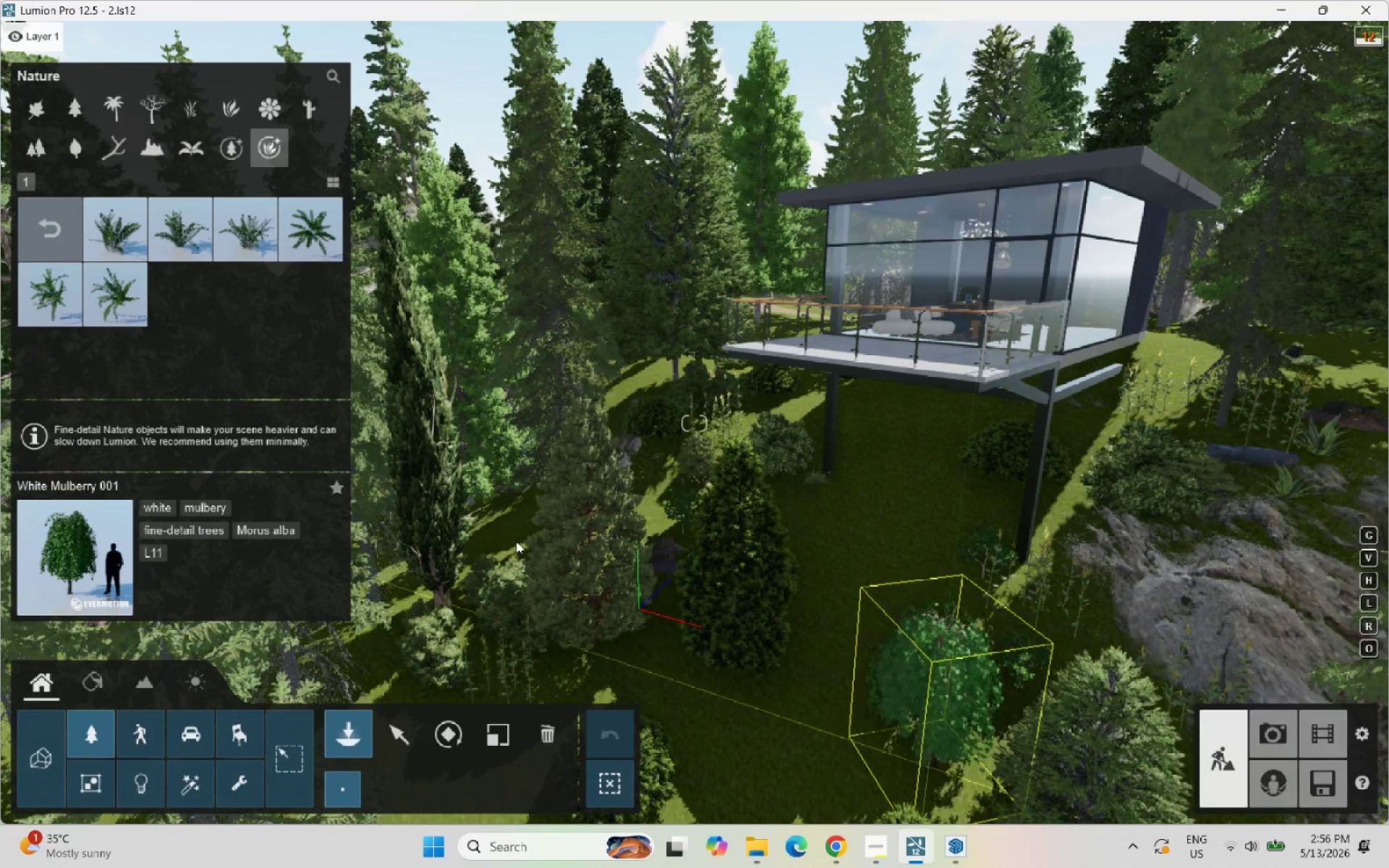 
left_click([145, 233])
 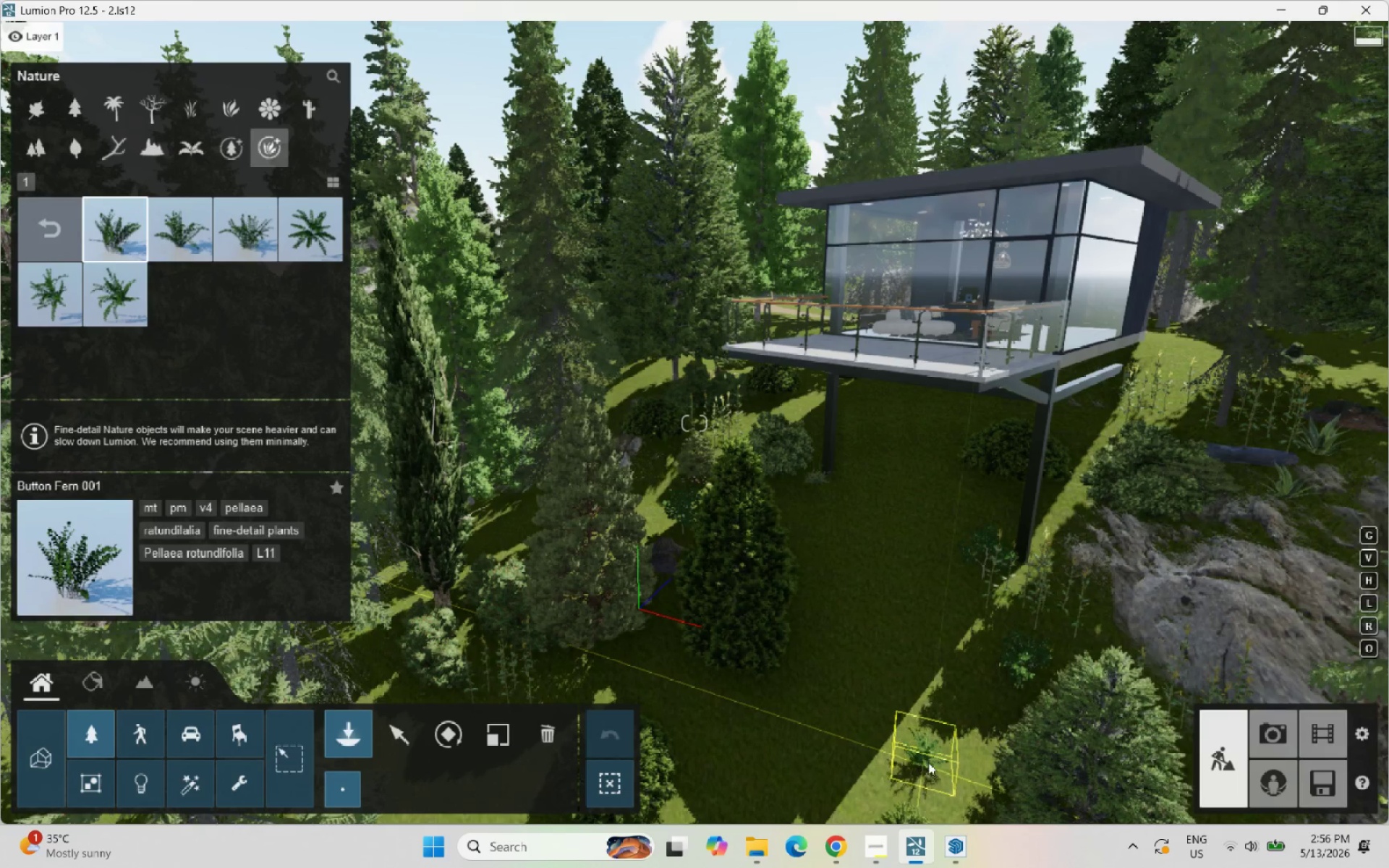 
left_click([974, 735])
 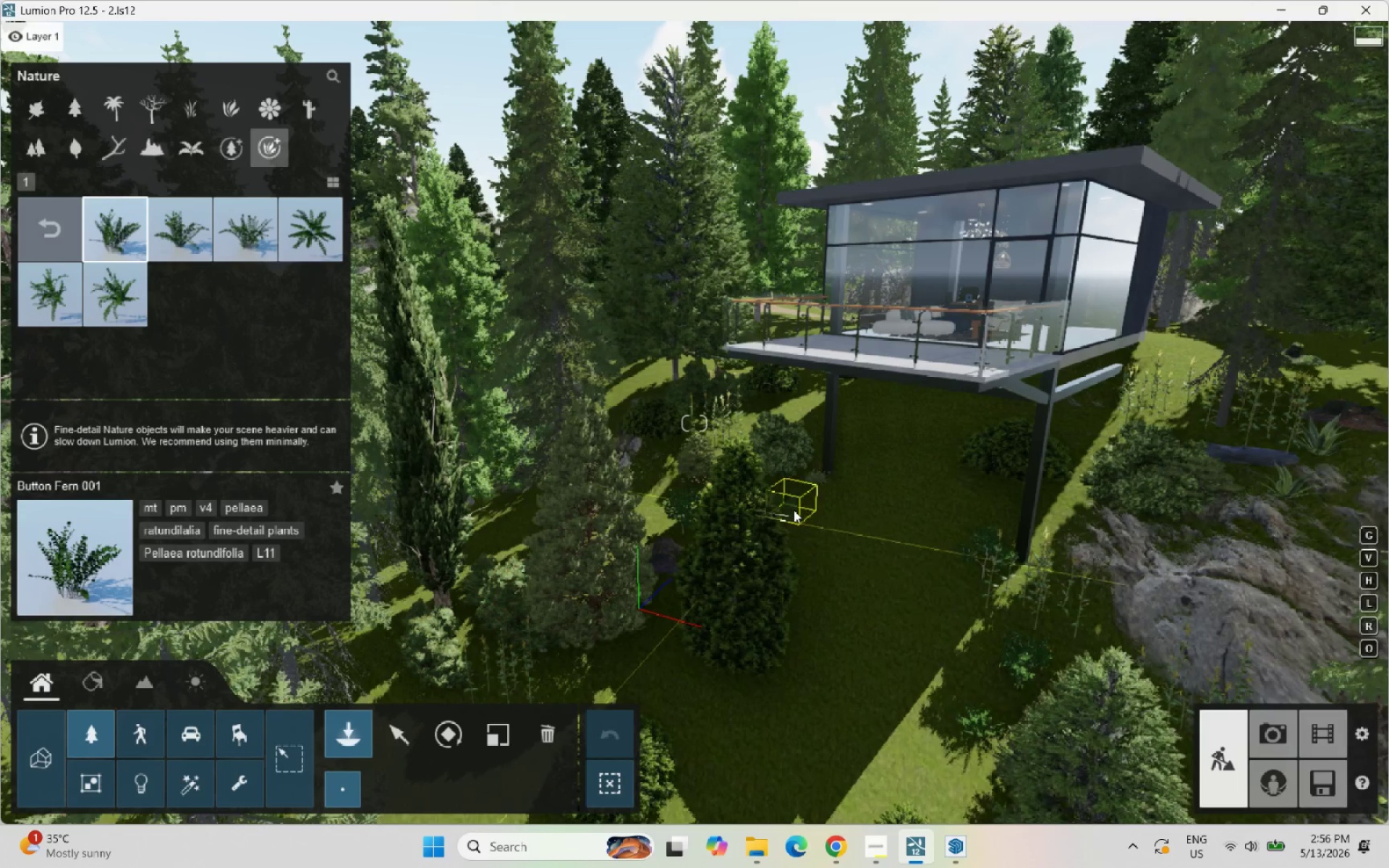 
left_click([819, 510])
 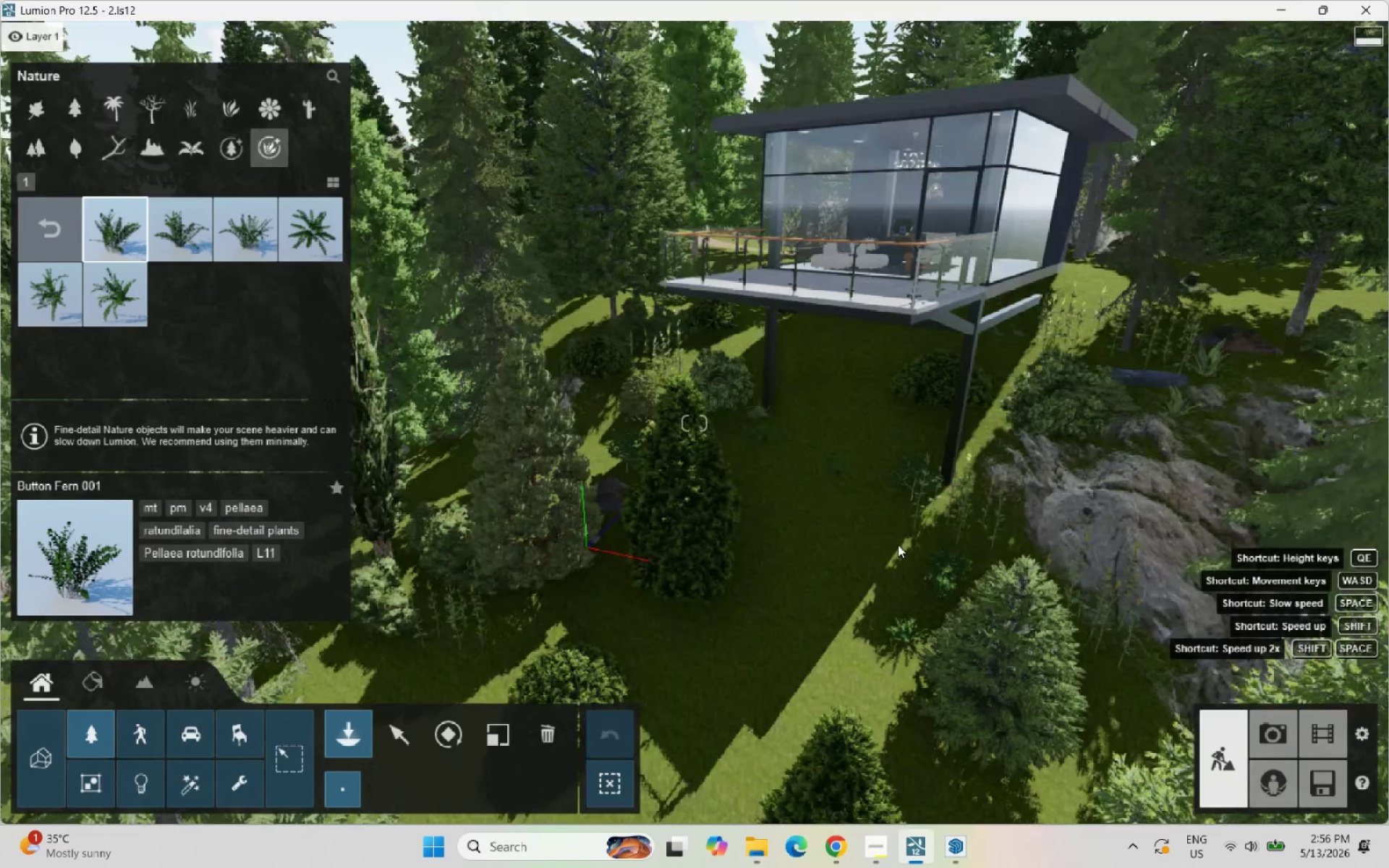 
scroll: coordinate [903, 509], scroll_direction: up, amount: 5.0
 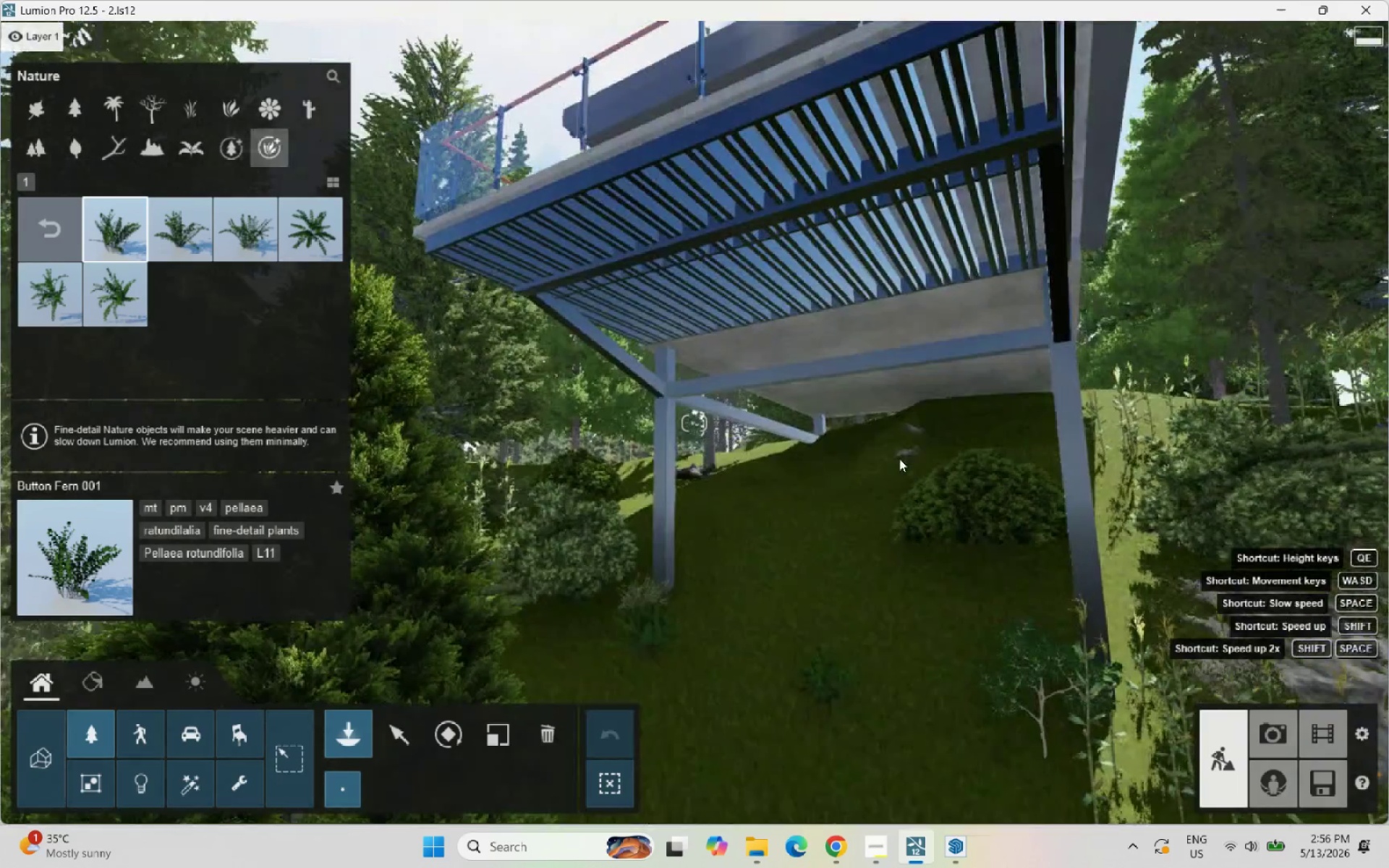 
scroll: coordinate [919, 617], scroll_direction: down, amount: 16.0
 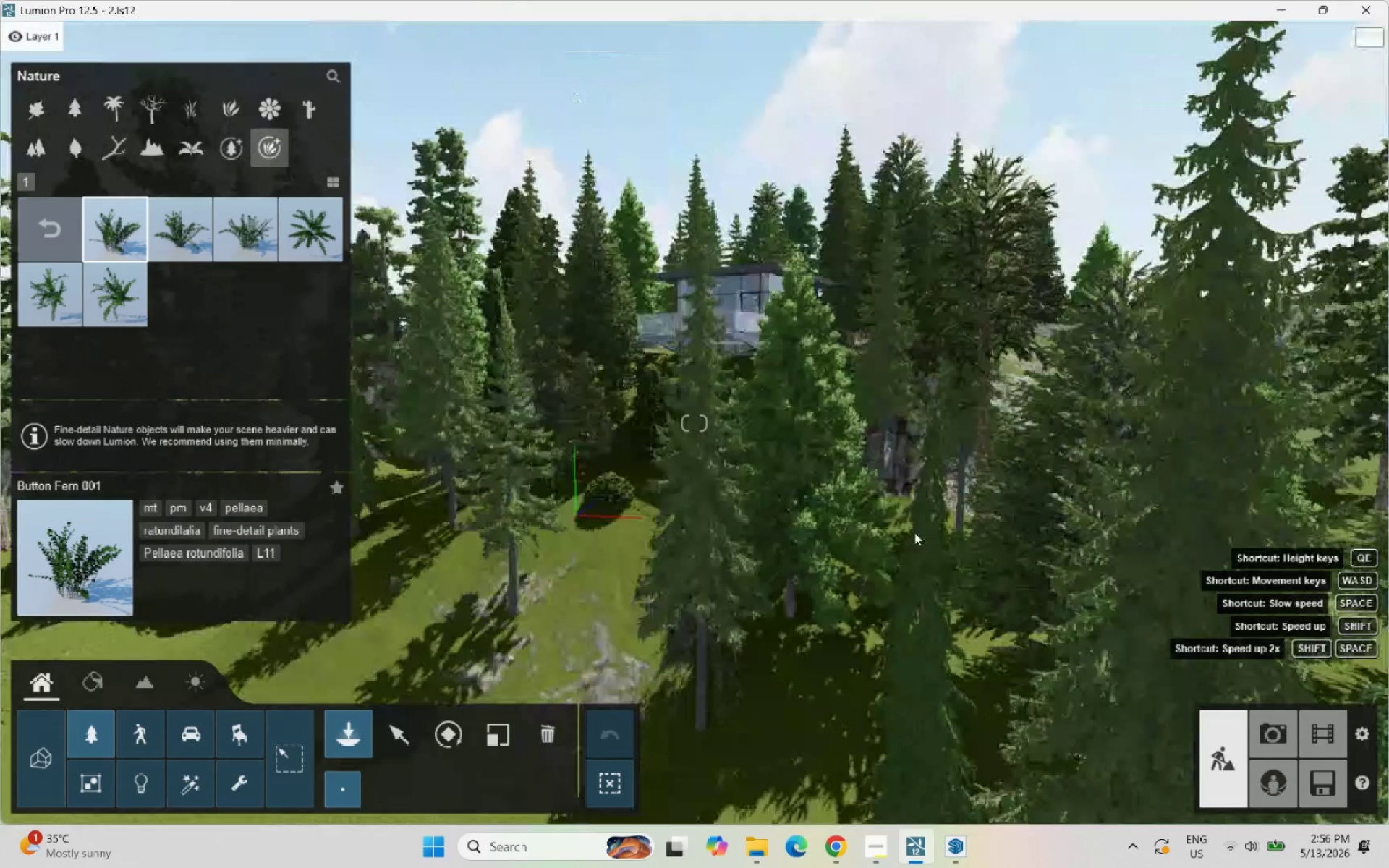 
scroll: coordinate [960, 556], scroll_direction: up, amount: 7.0
 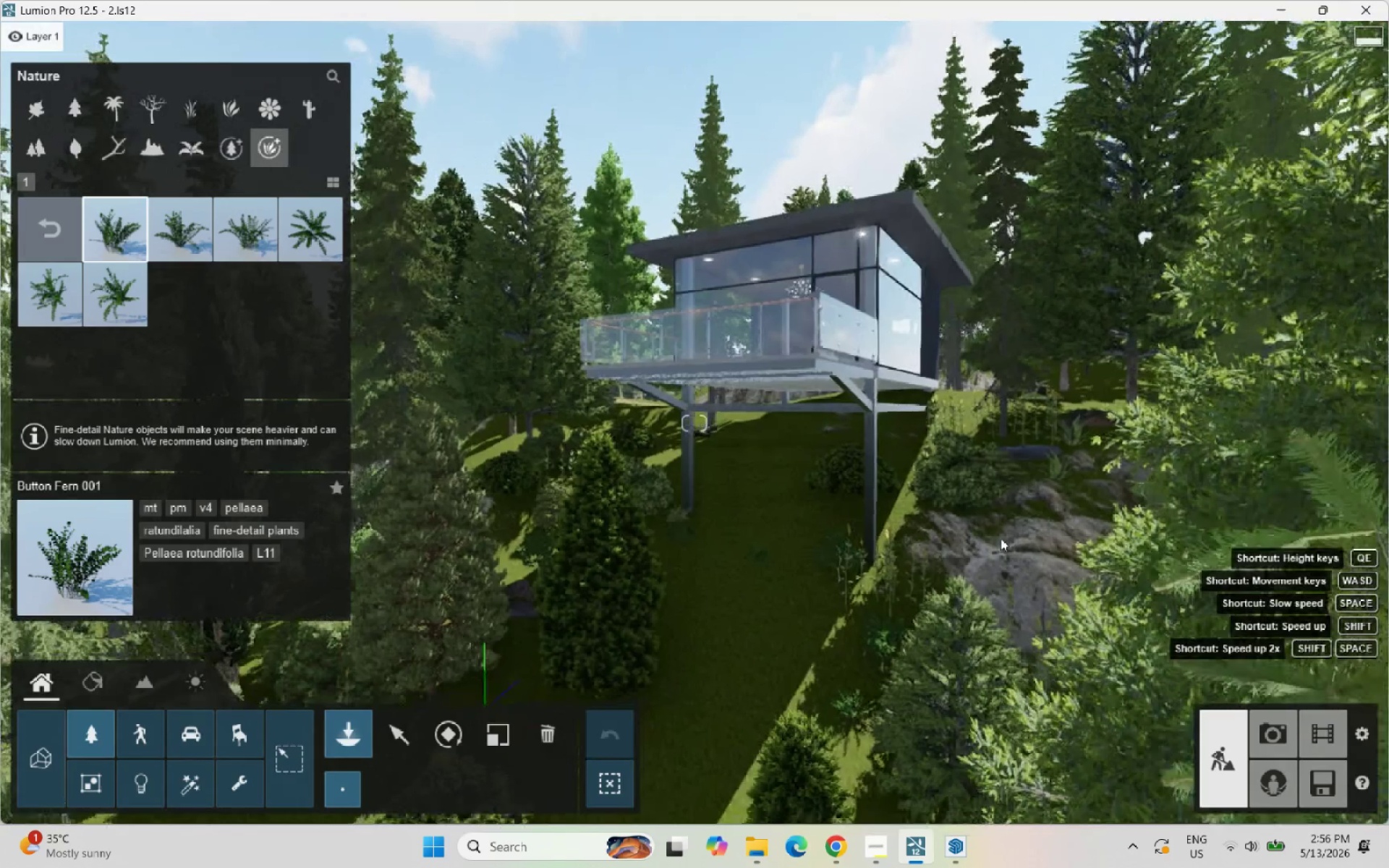 
type(dd)
 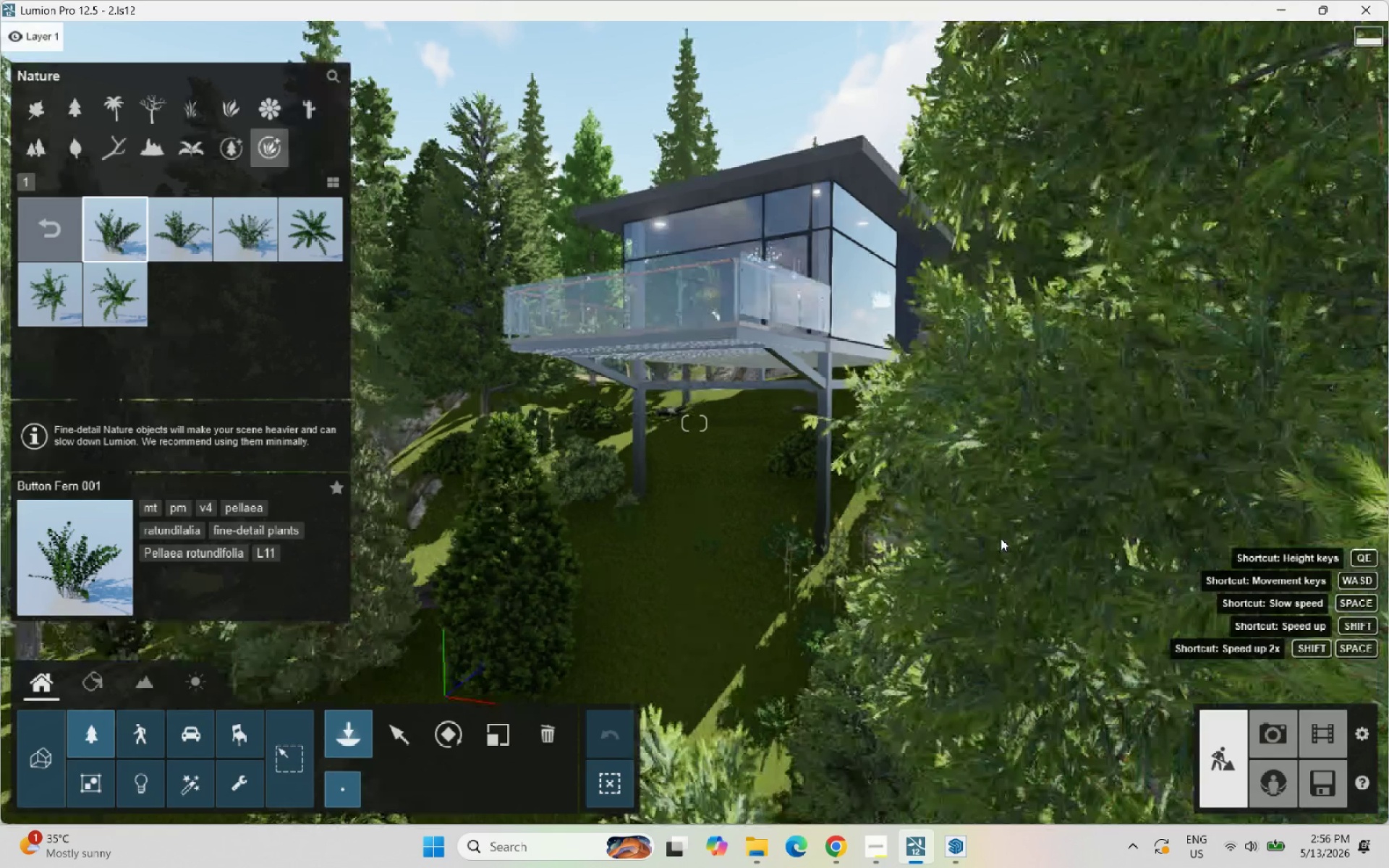 
hold_key(key=W, duration=0.81)
 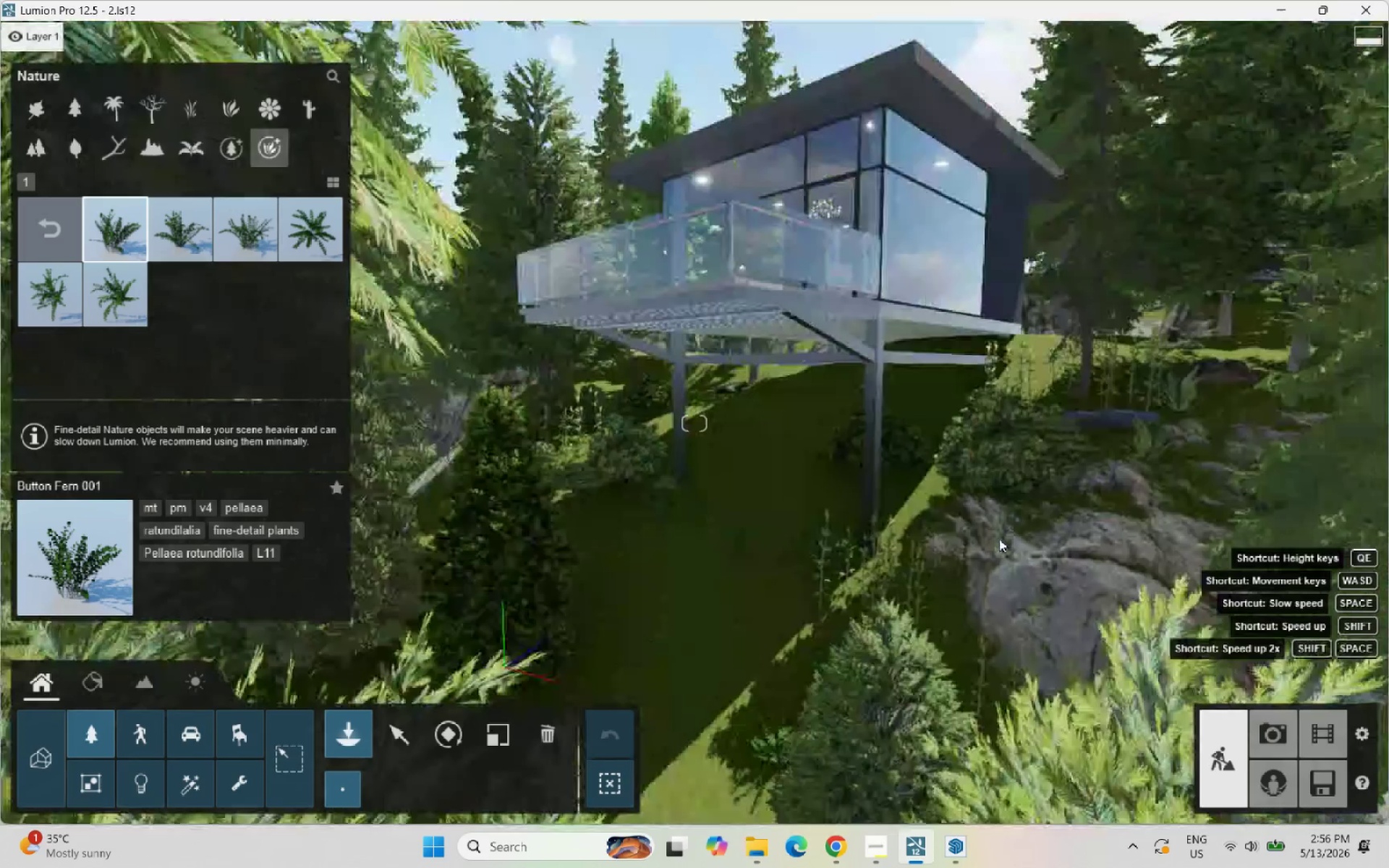 
hold_key(key=D, duration=0.95)
 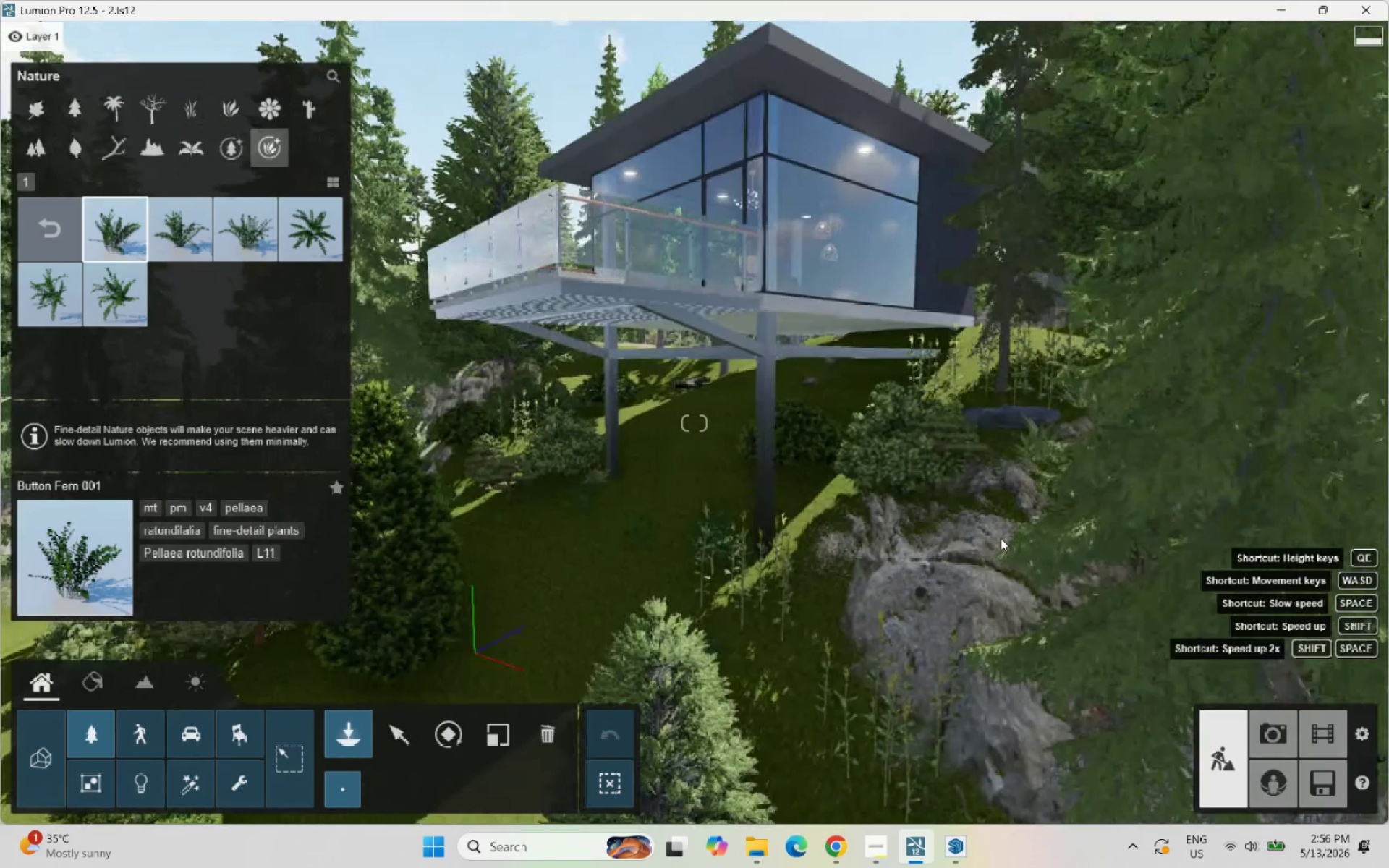 
hold_key(key=A, duration=0.42)
 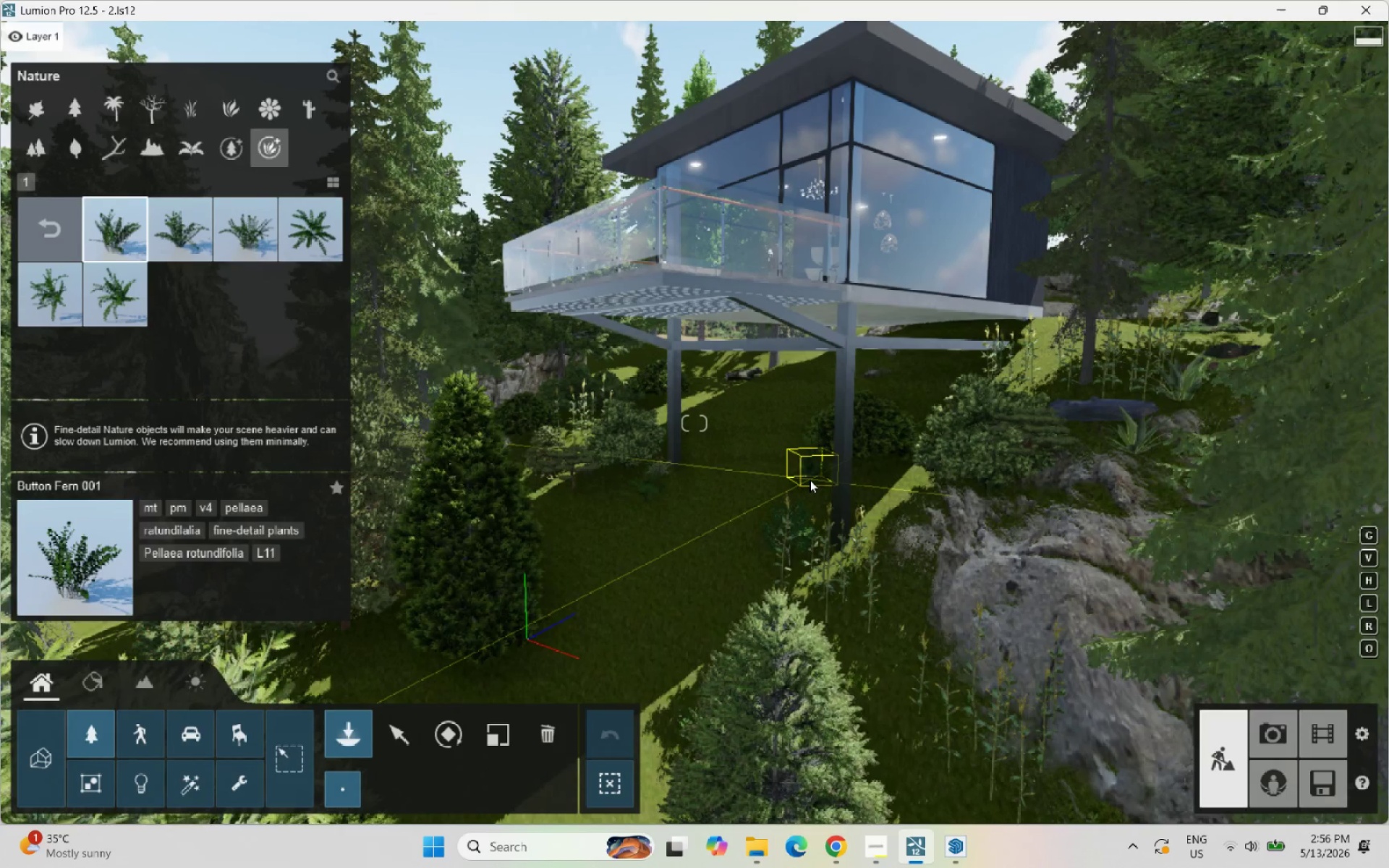 
left_click([76, 105])
 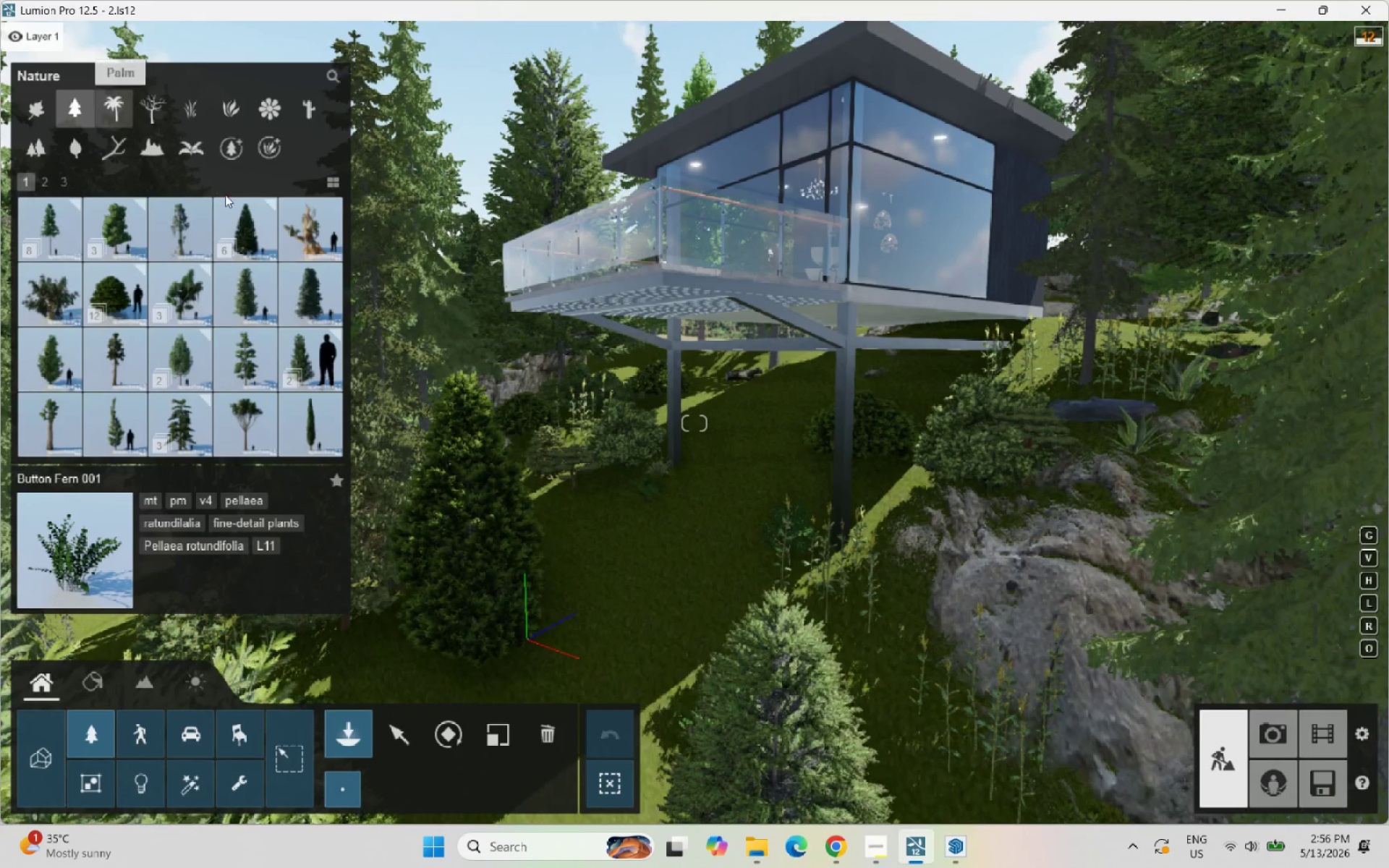 
left_click([292, 223])
 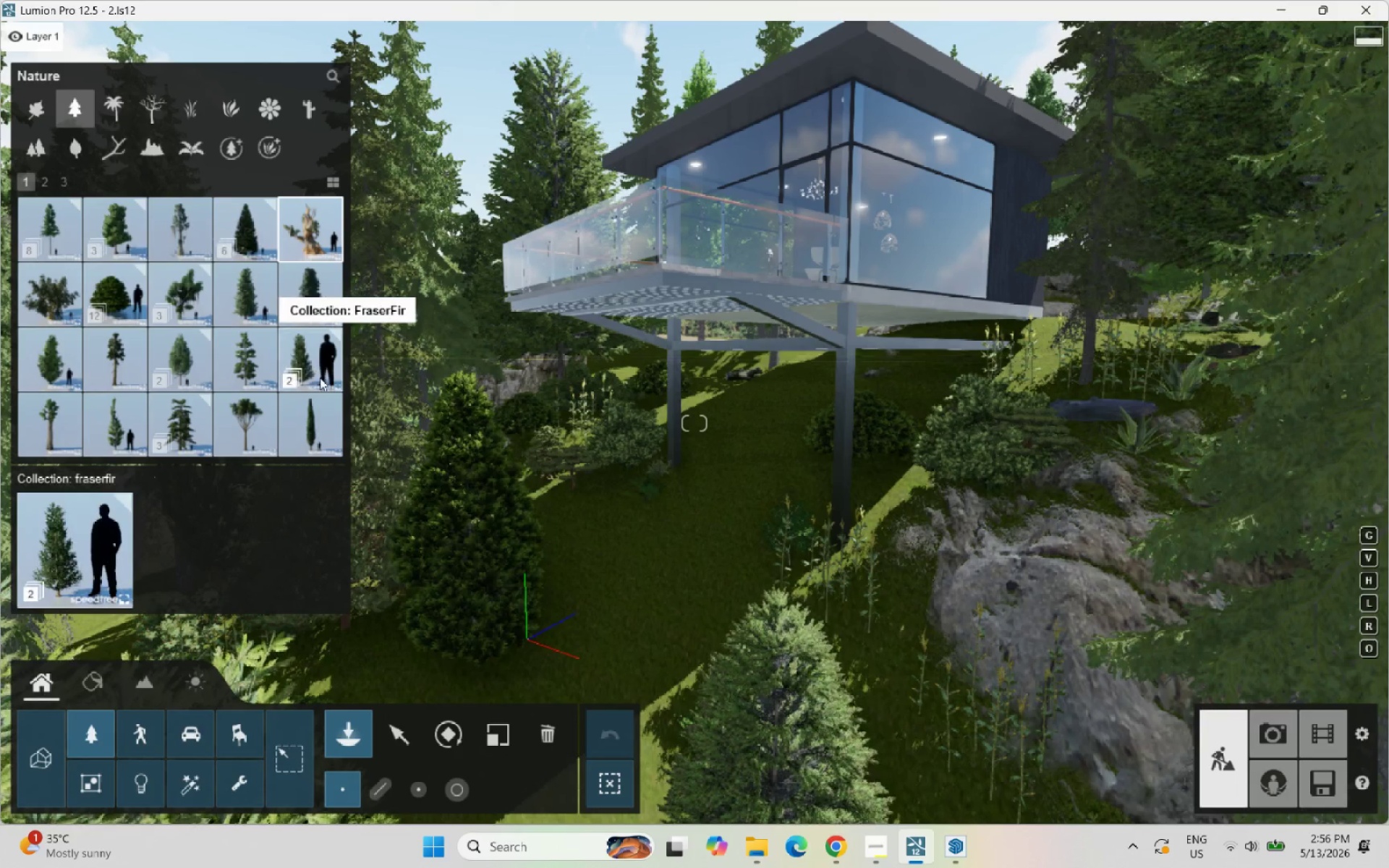 
wait(7.89)
 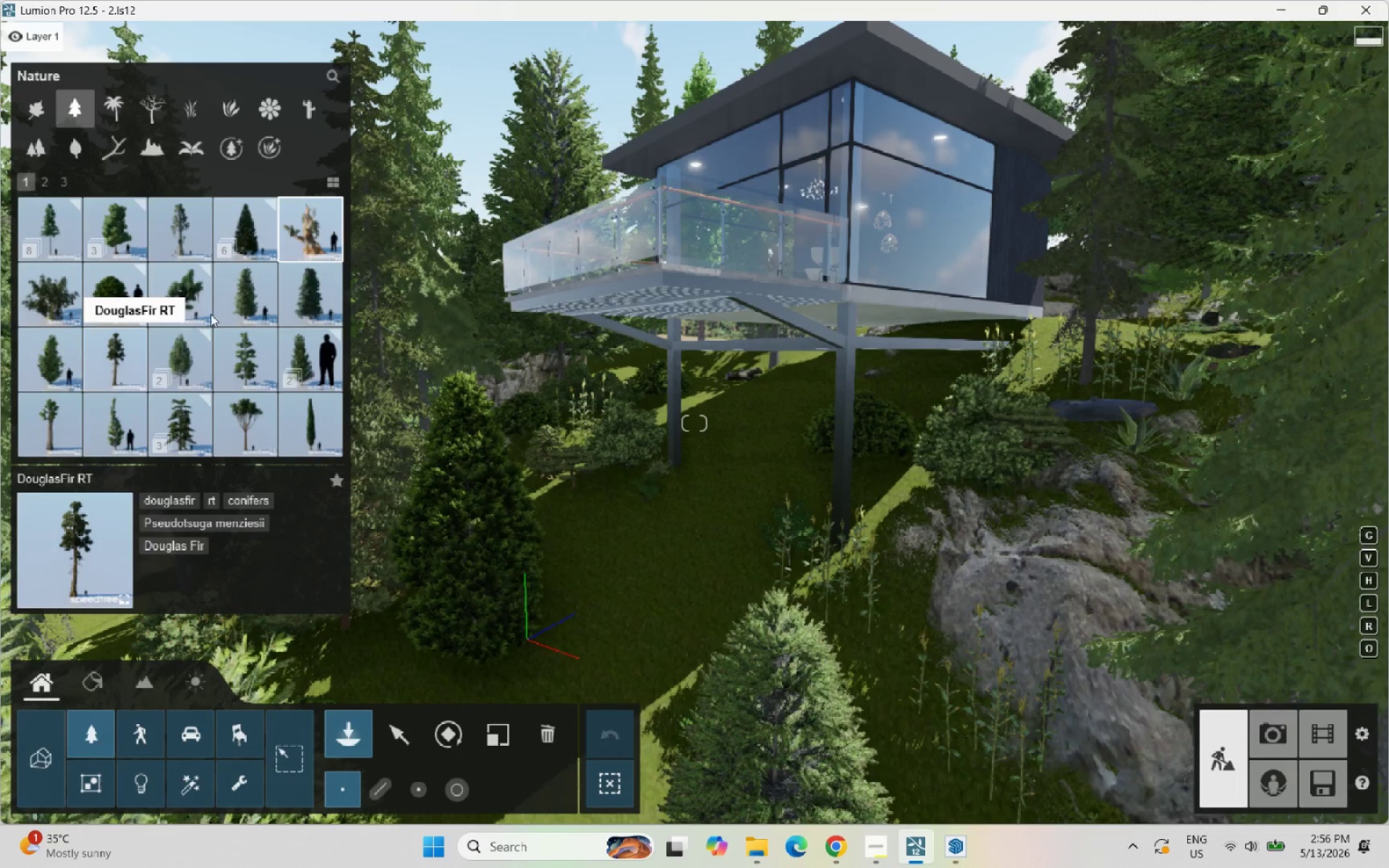 
left_click([137, 420])
 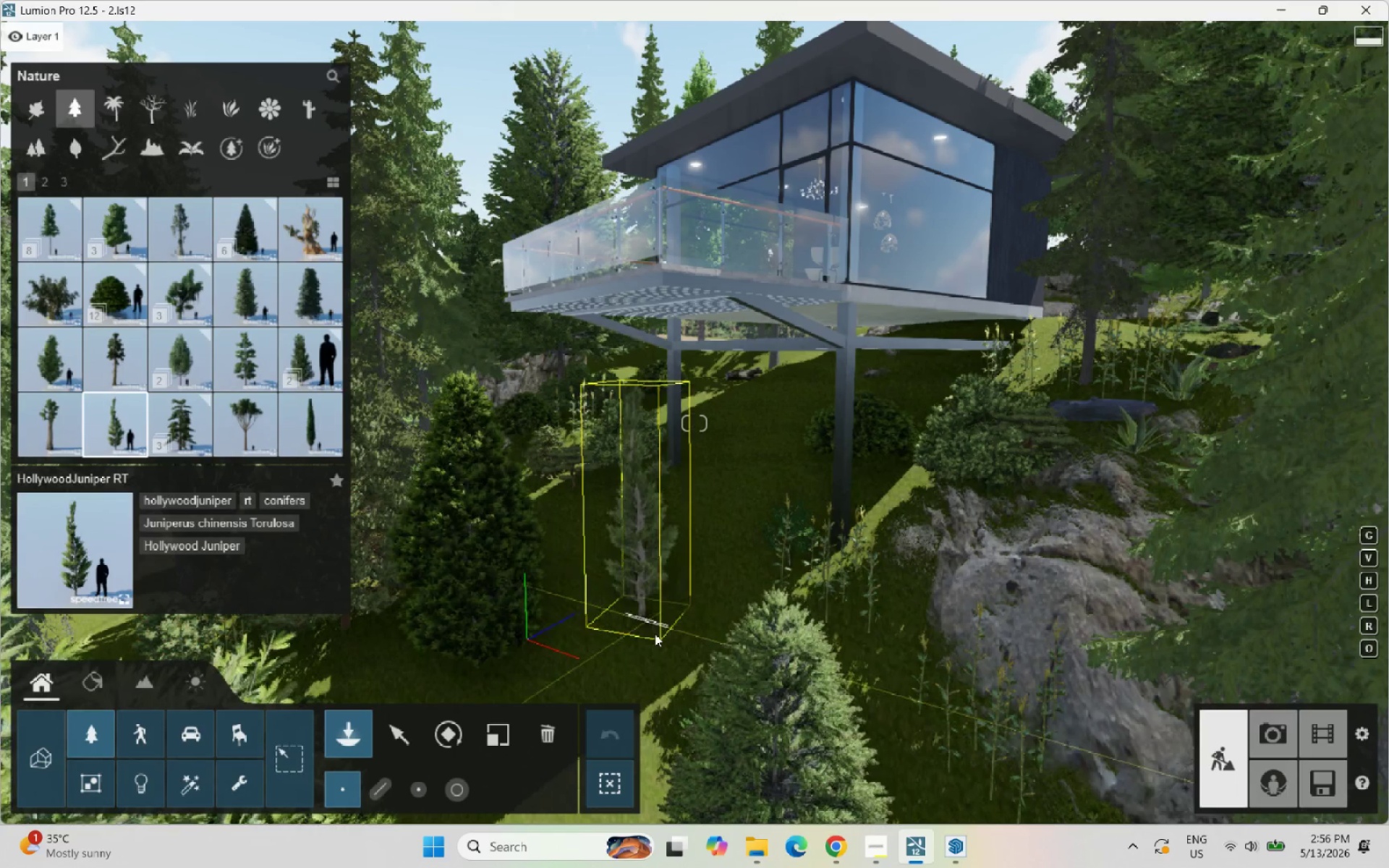 
left_click([672, 678])
 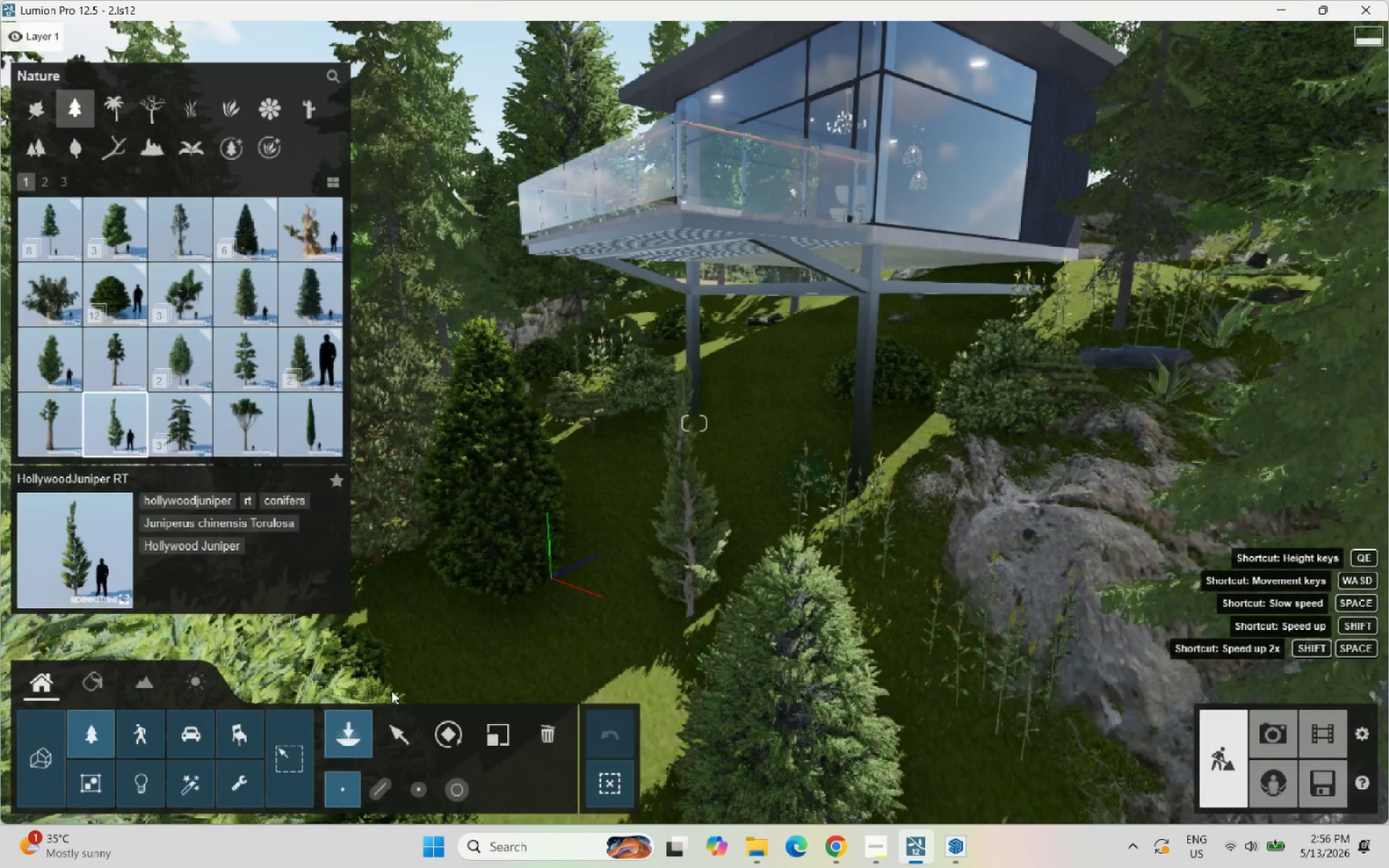 
wait(5.23)
 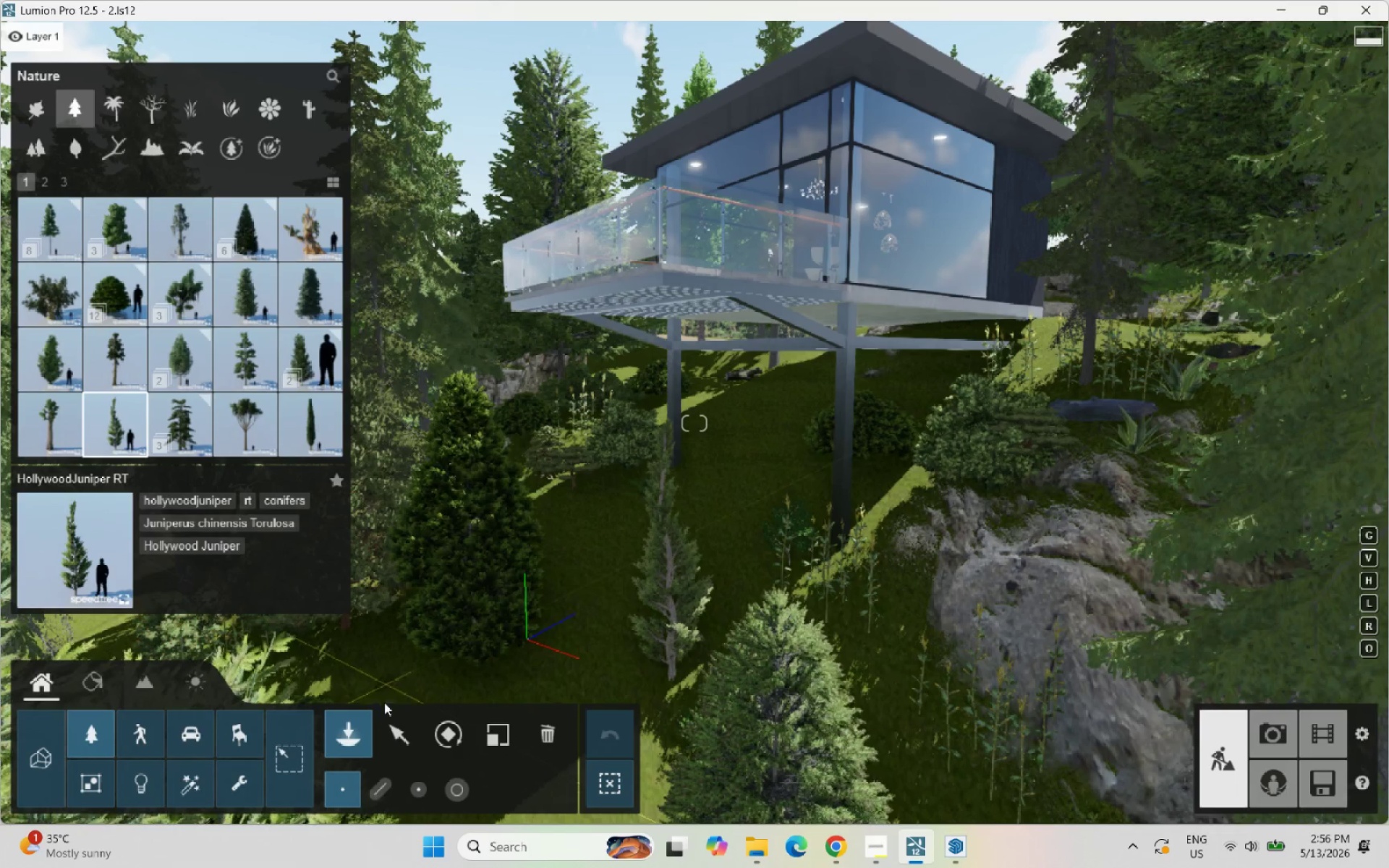 
left_click([433, 570])
 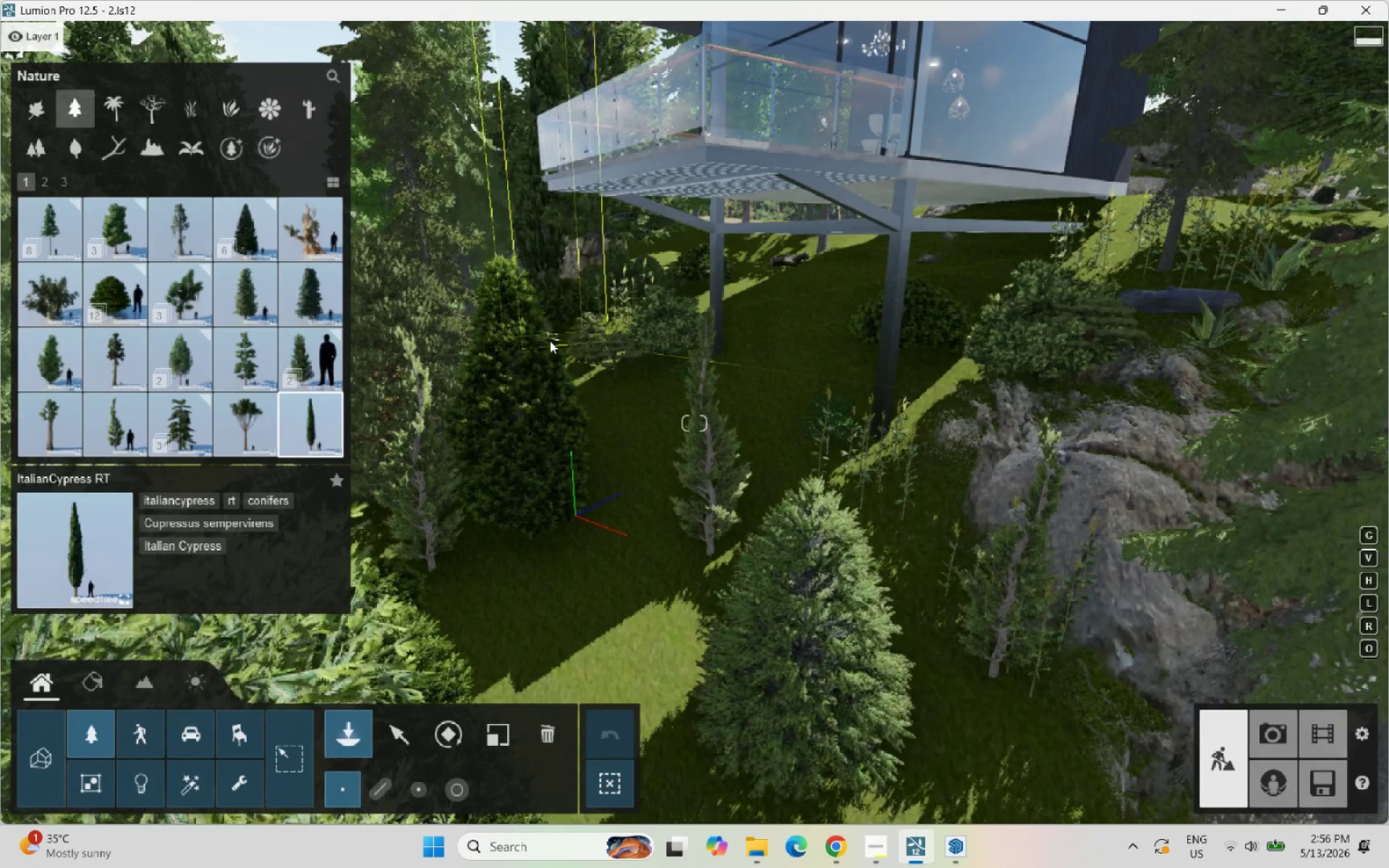 
wait(11.25)
 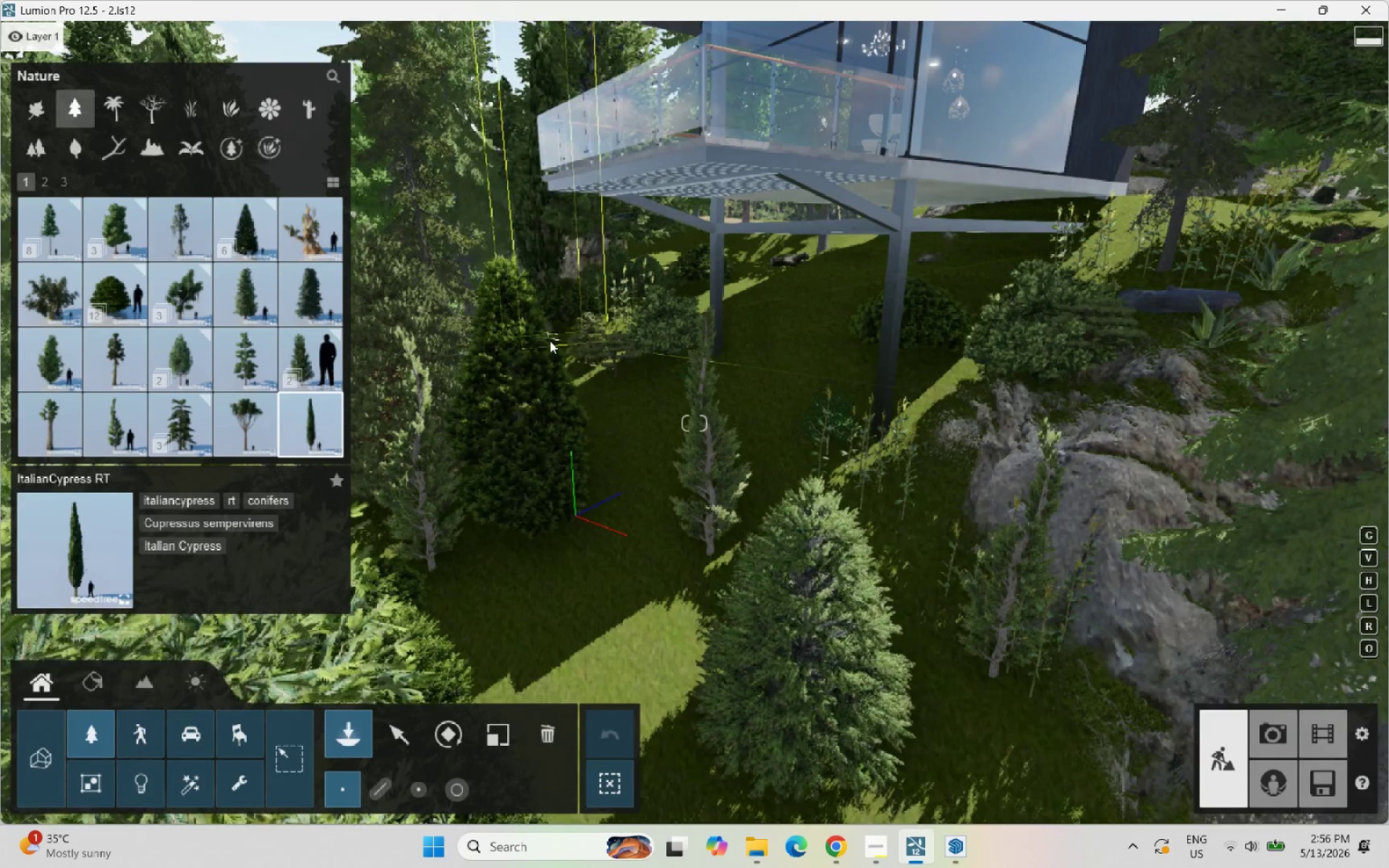 
left_click([548, 360])
 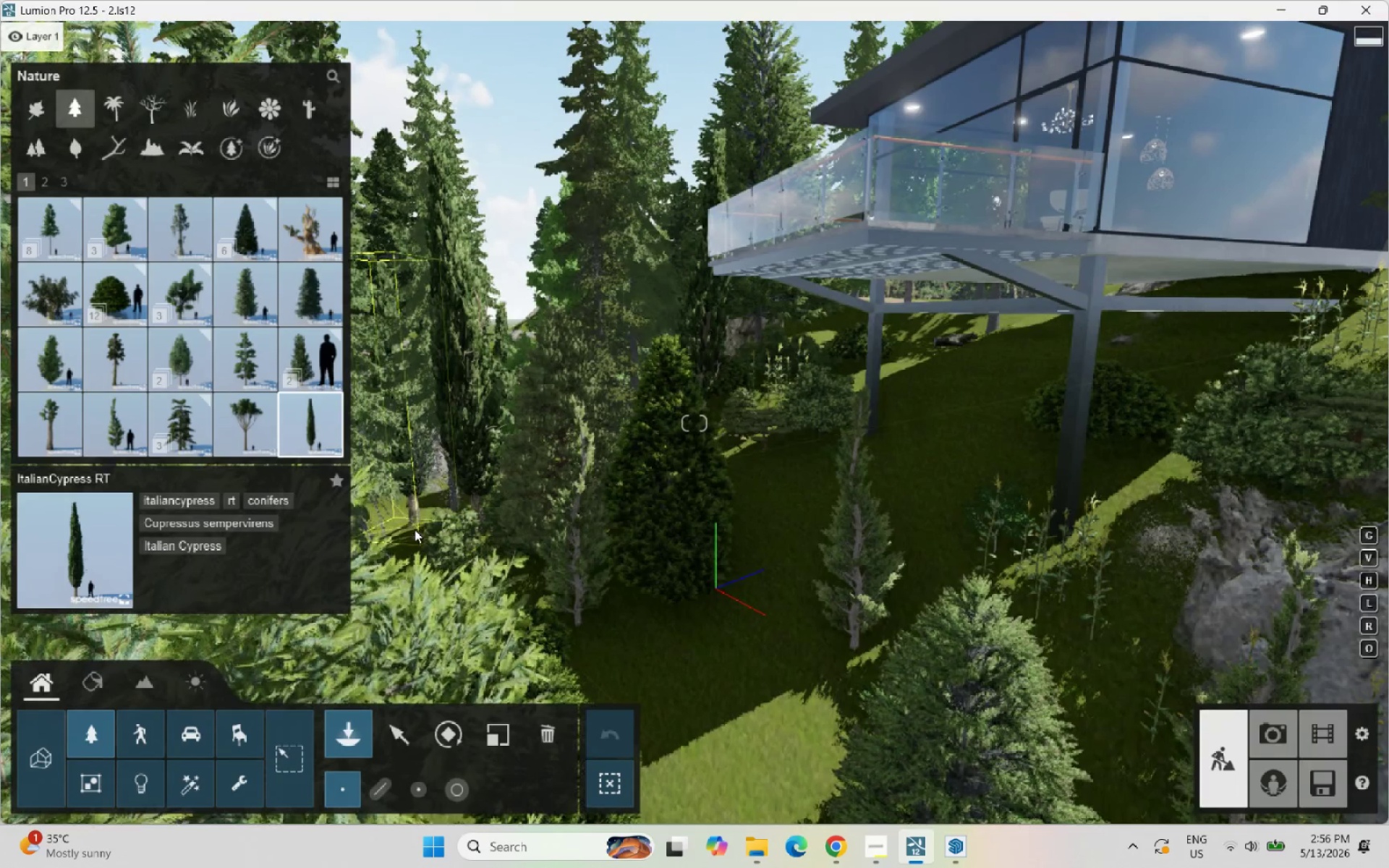 
left_click([422, 547])
 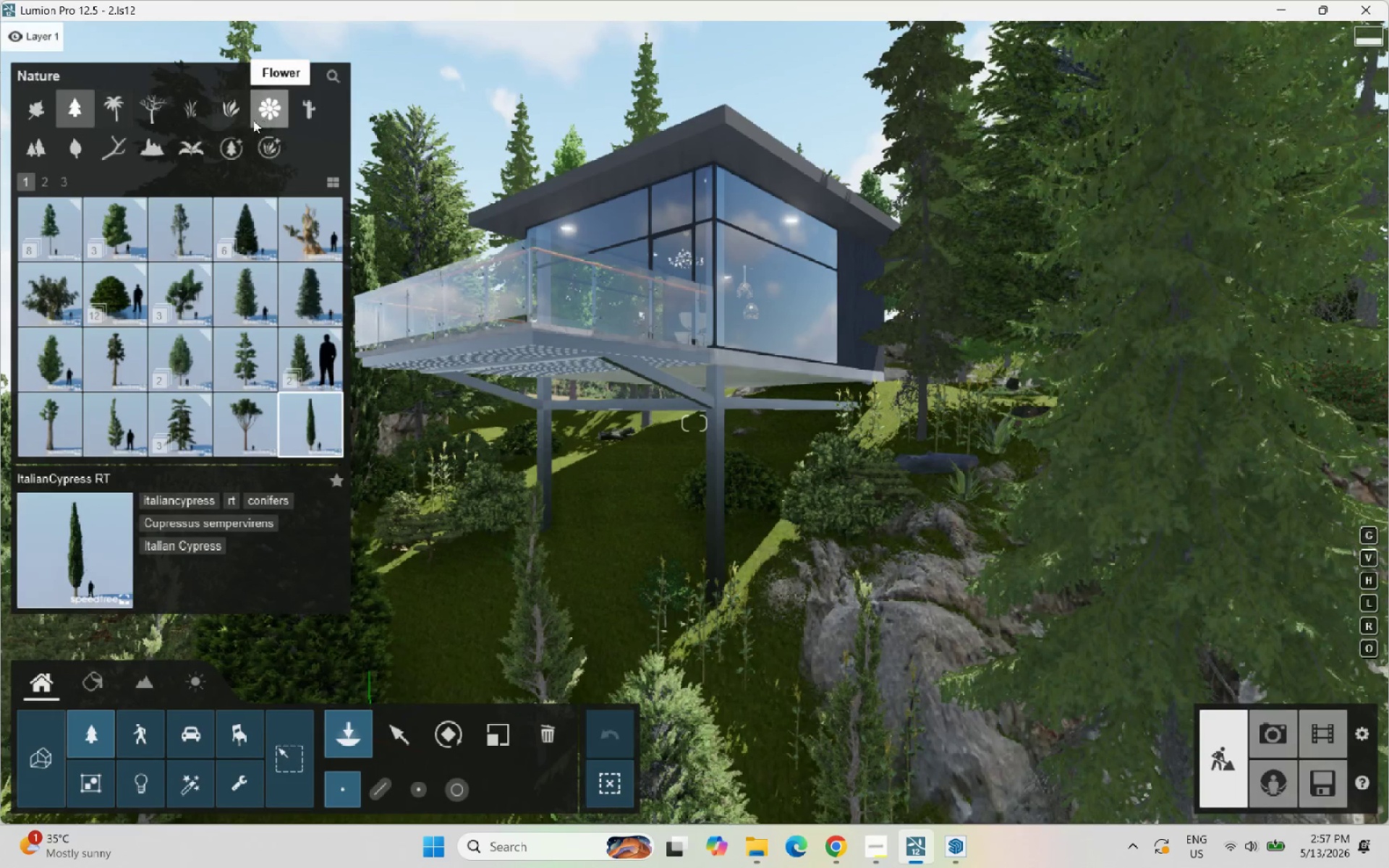 
left_click([192, 124])
 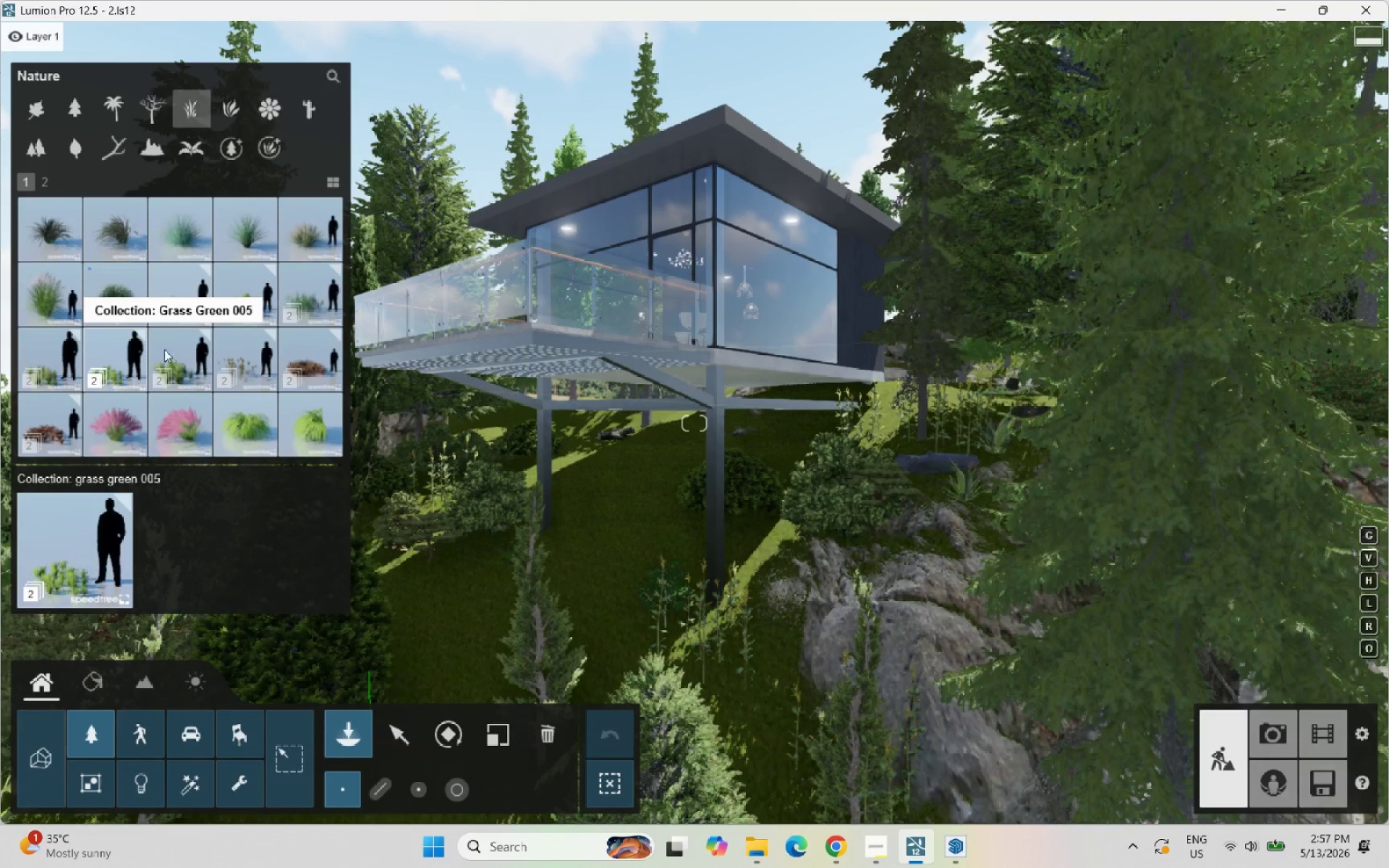 
left_click([137, 367])
 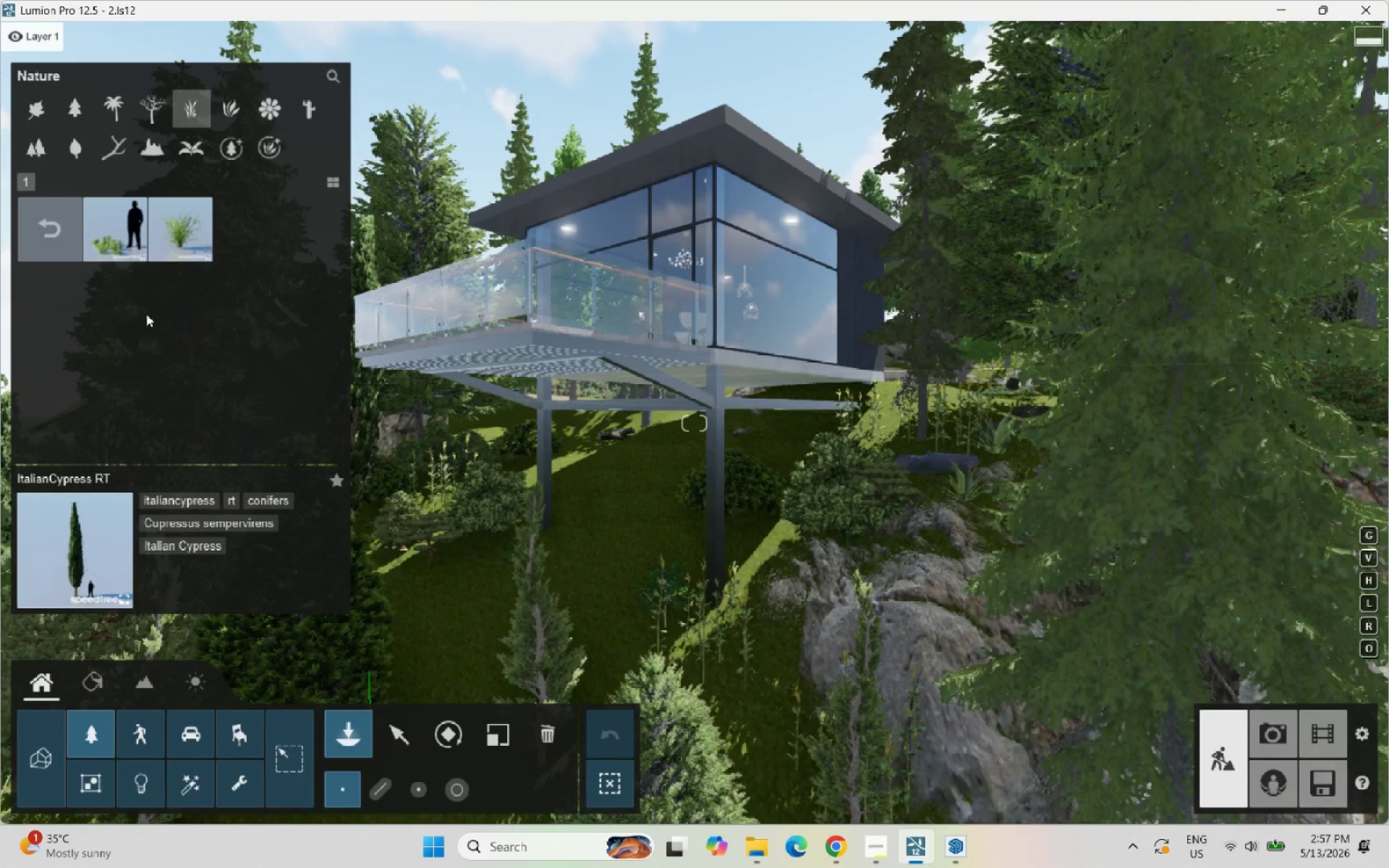 
left_click([137, 244])
 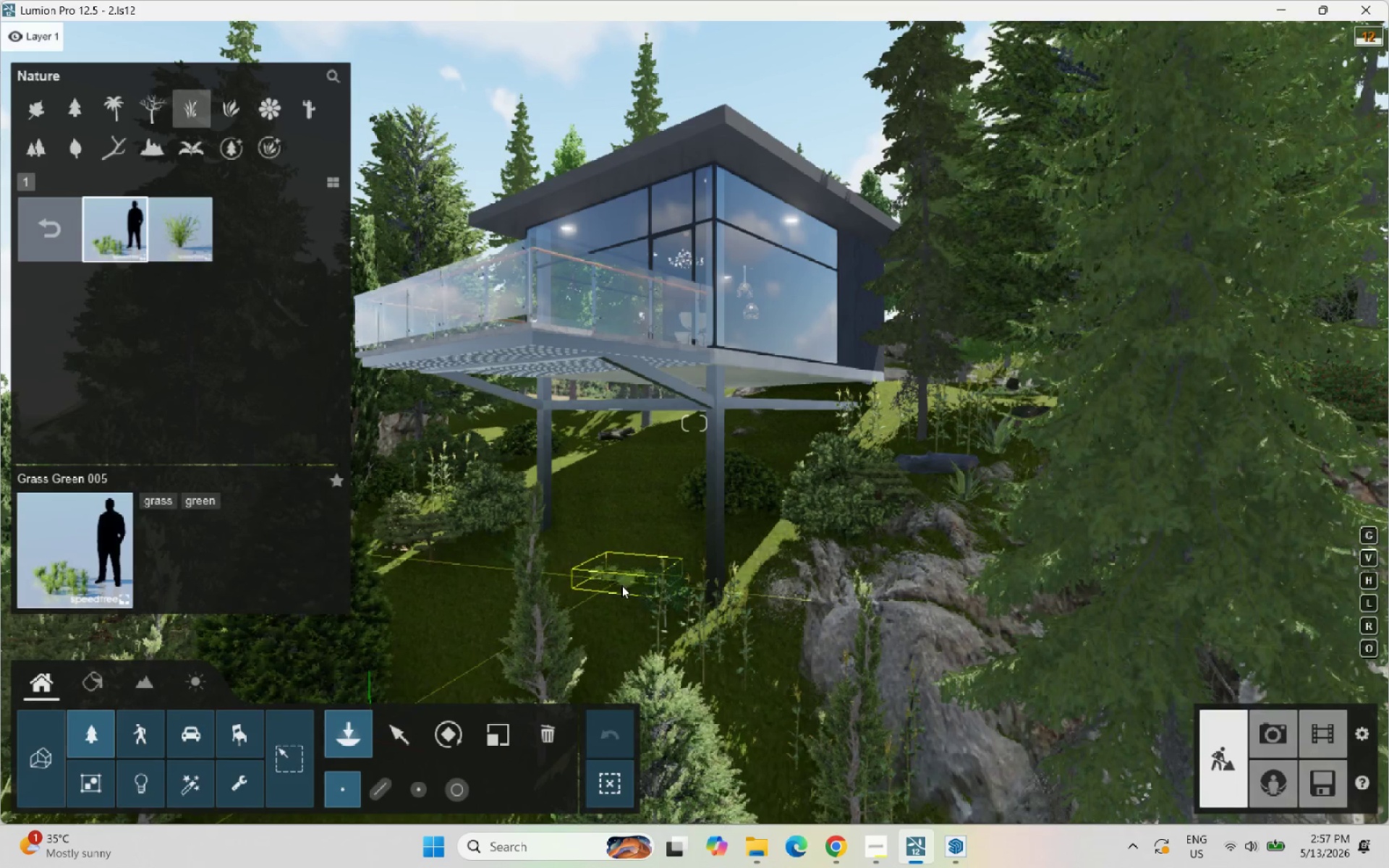 
left_click([621, 585])
 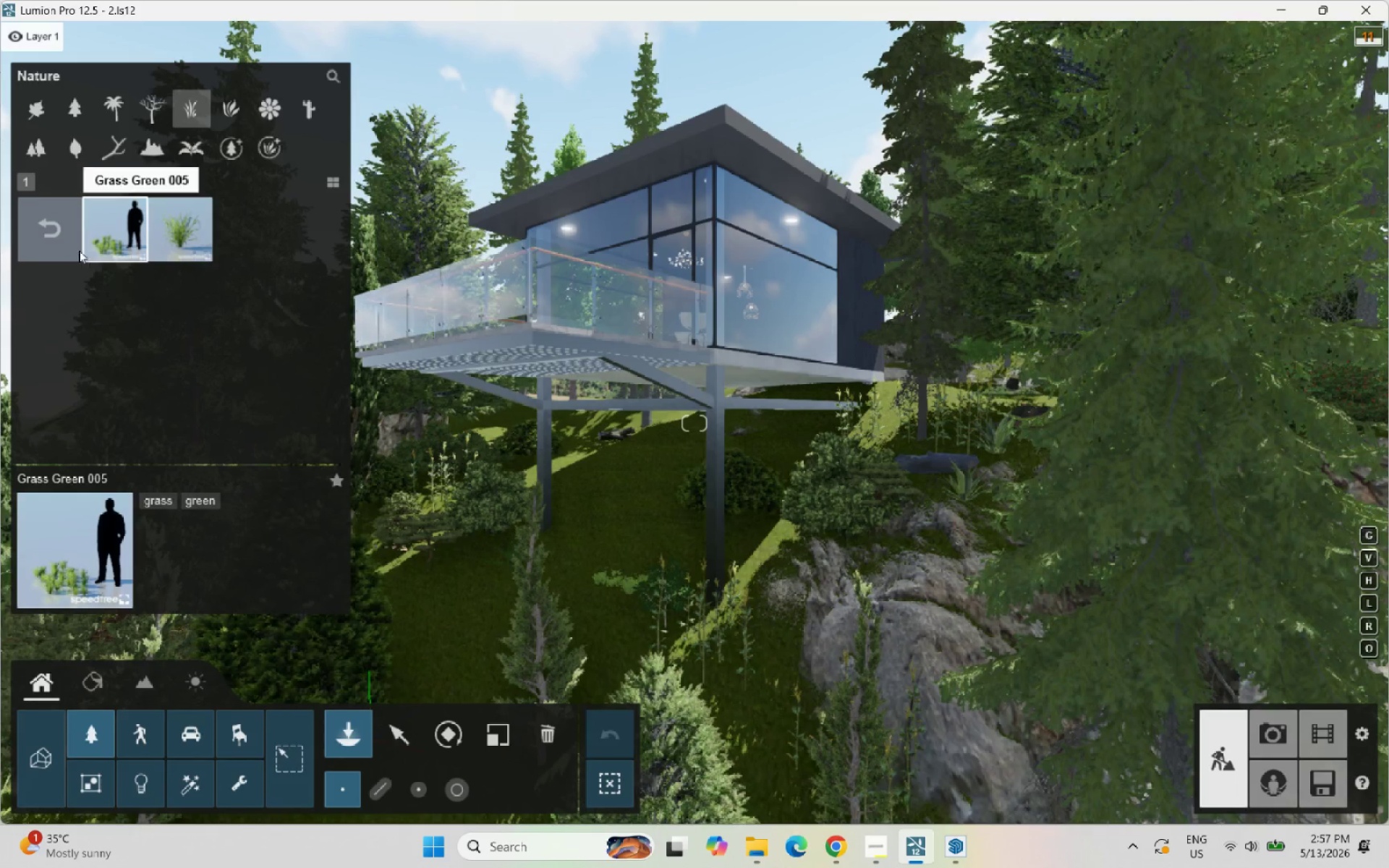 
left_click([176, 228])
 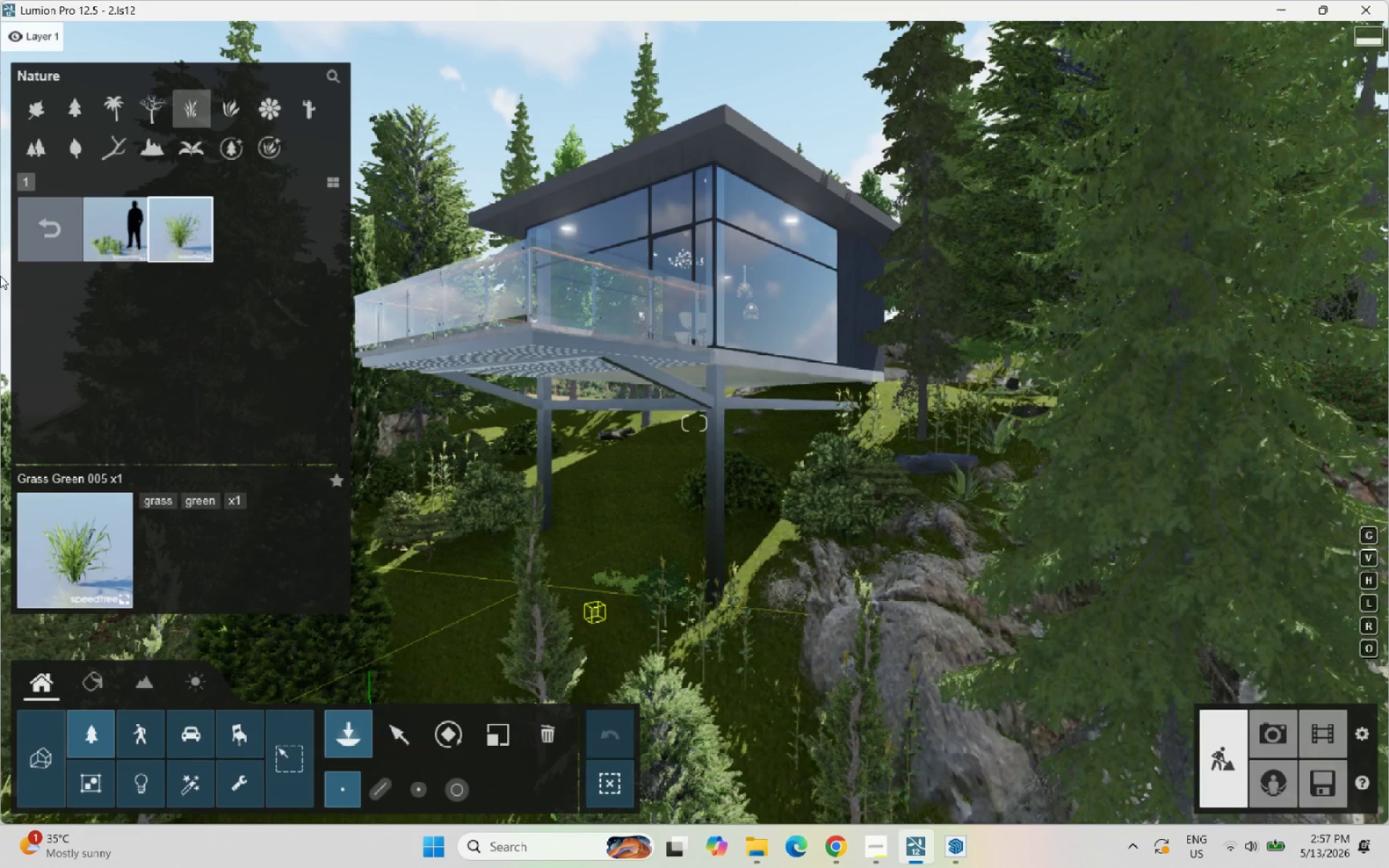 
left_click([25, 217])
 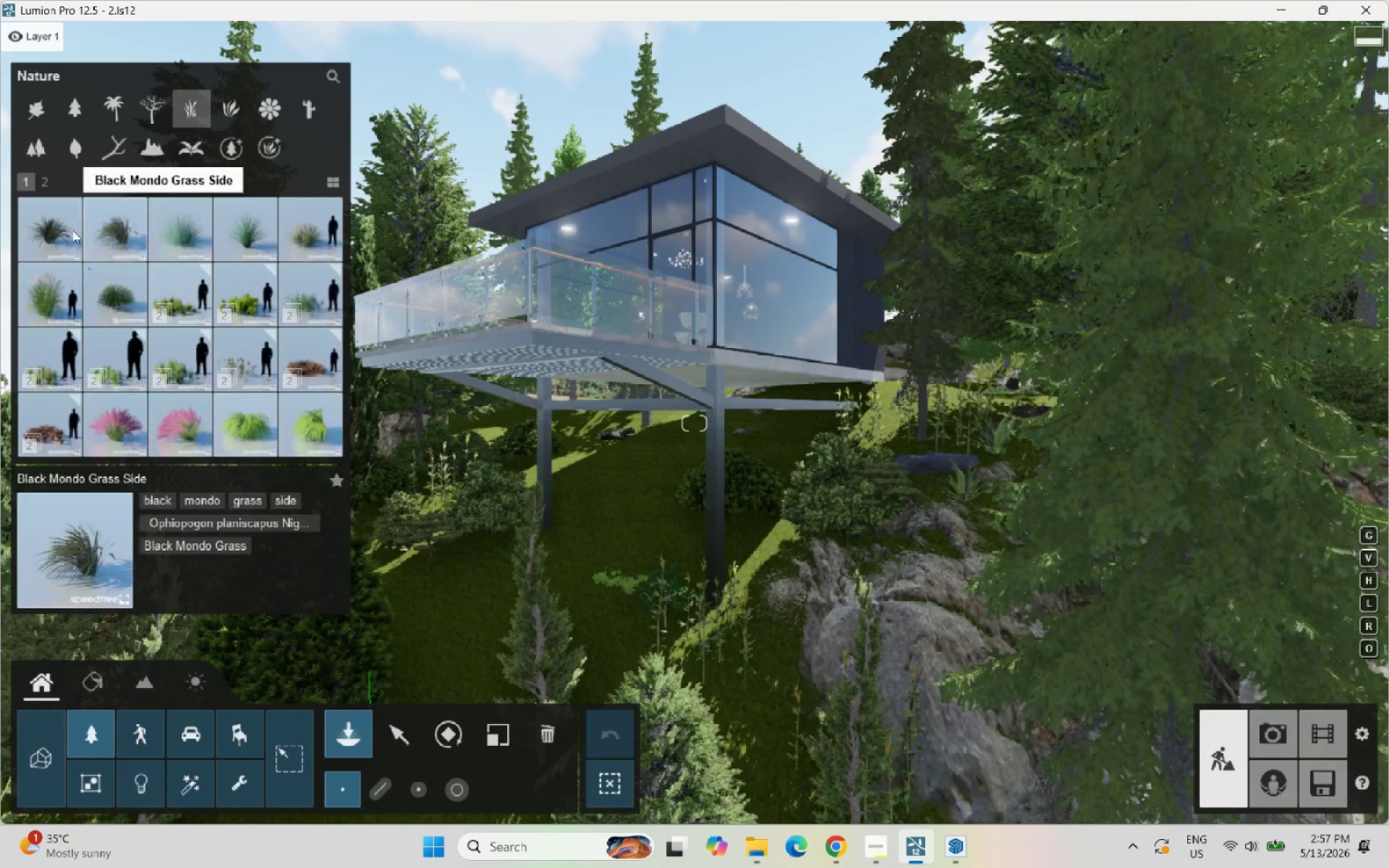 
left_click([41, 183])
 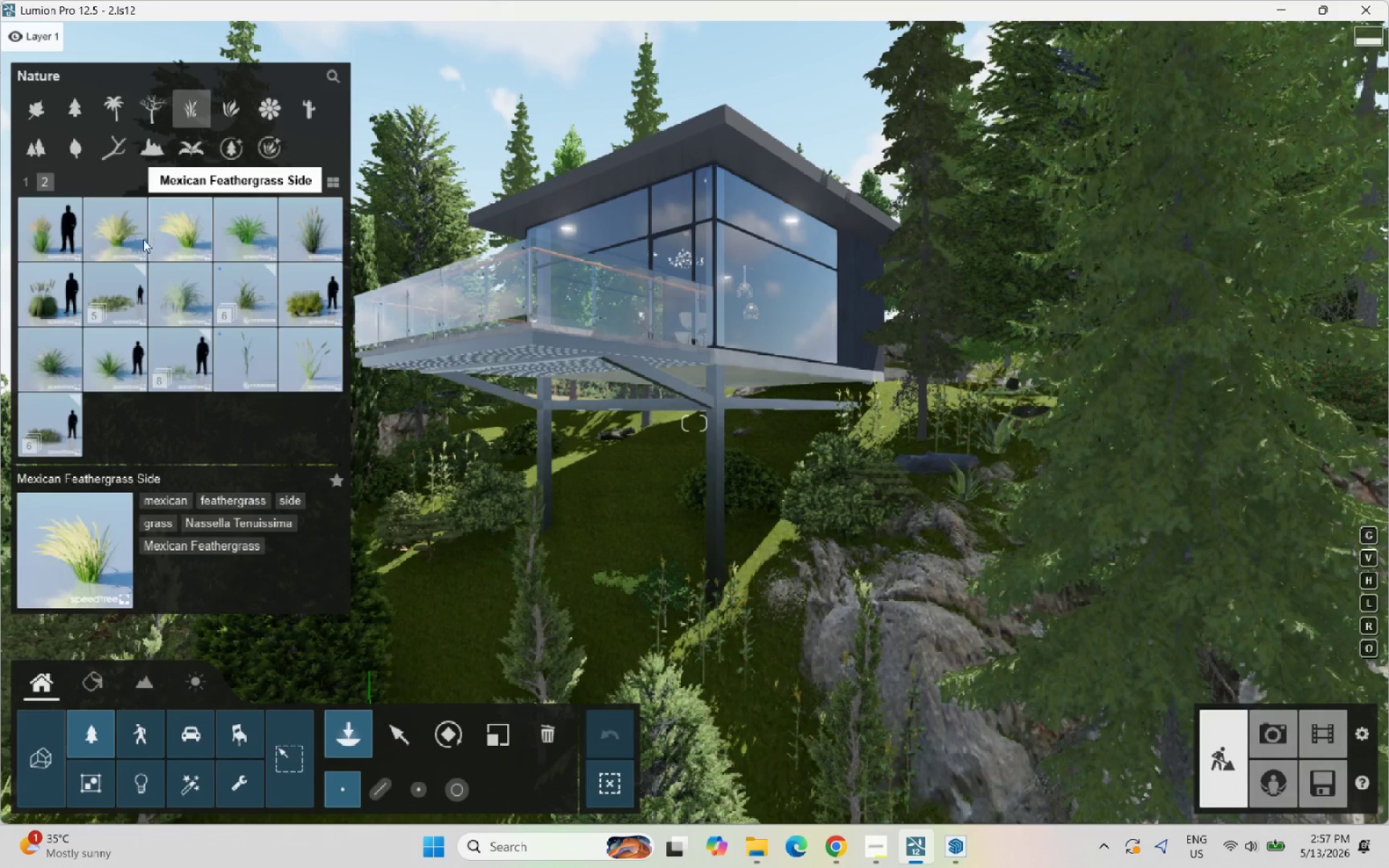 
left_click([43, 242])
 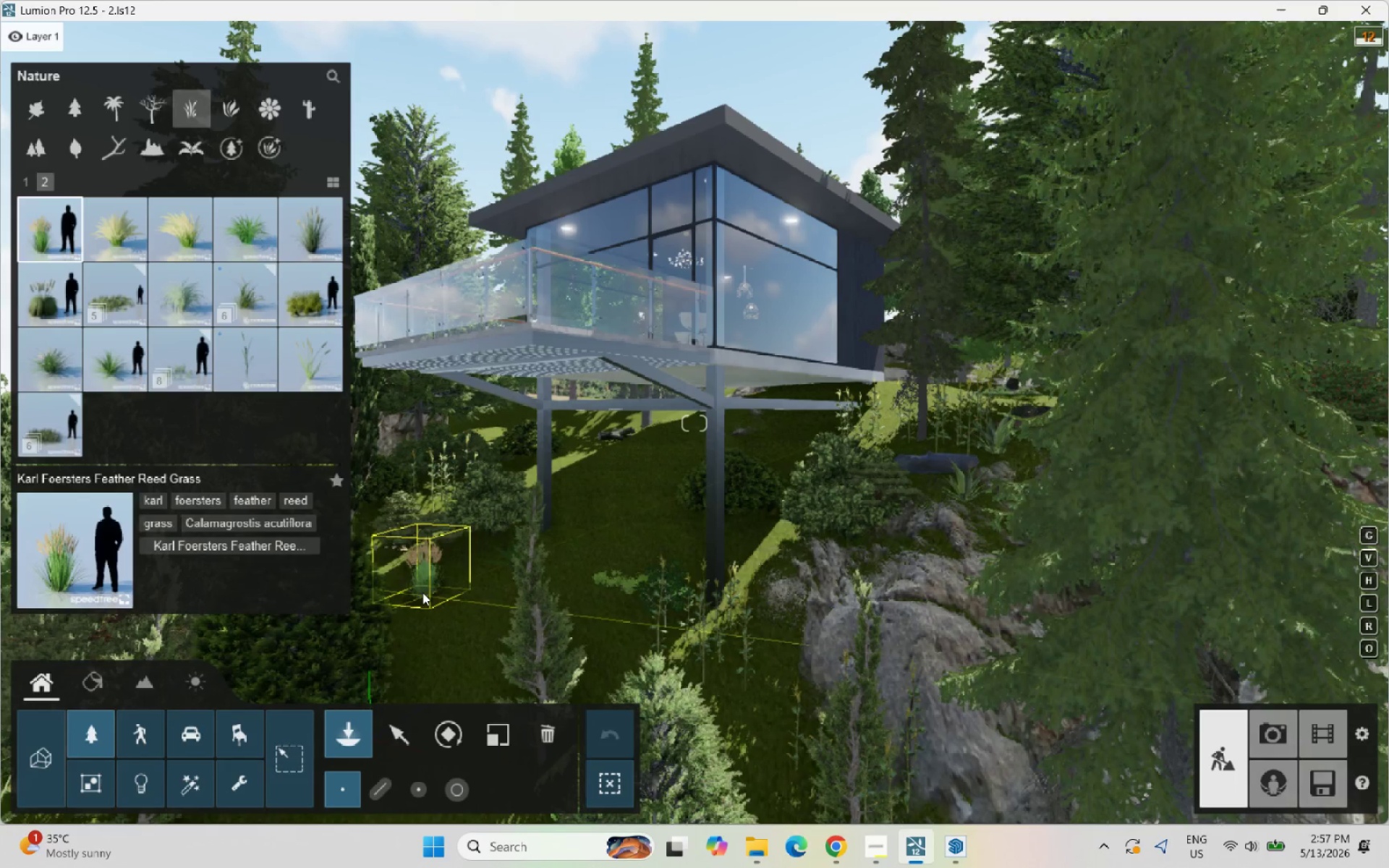 
left_click([416, 571])
 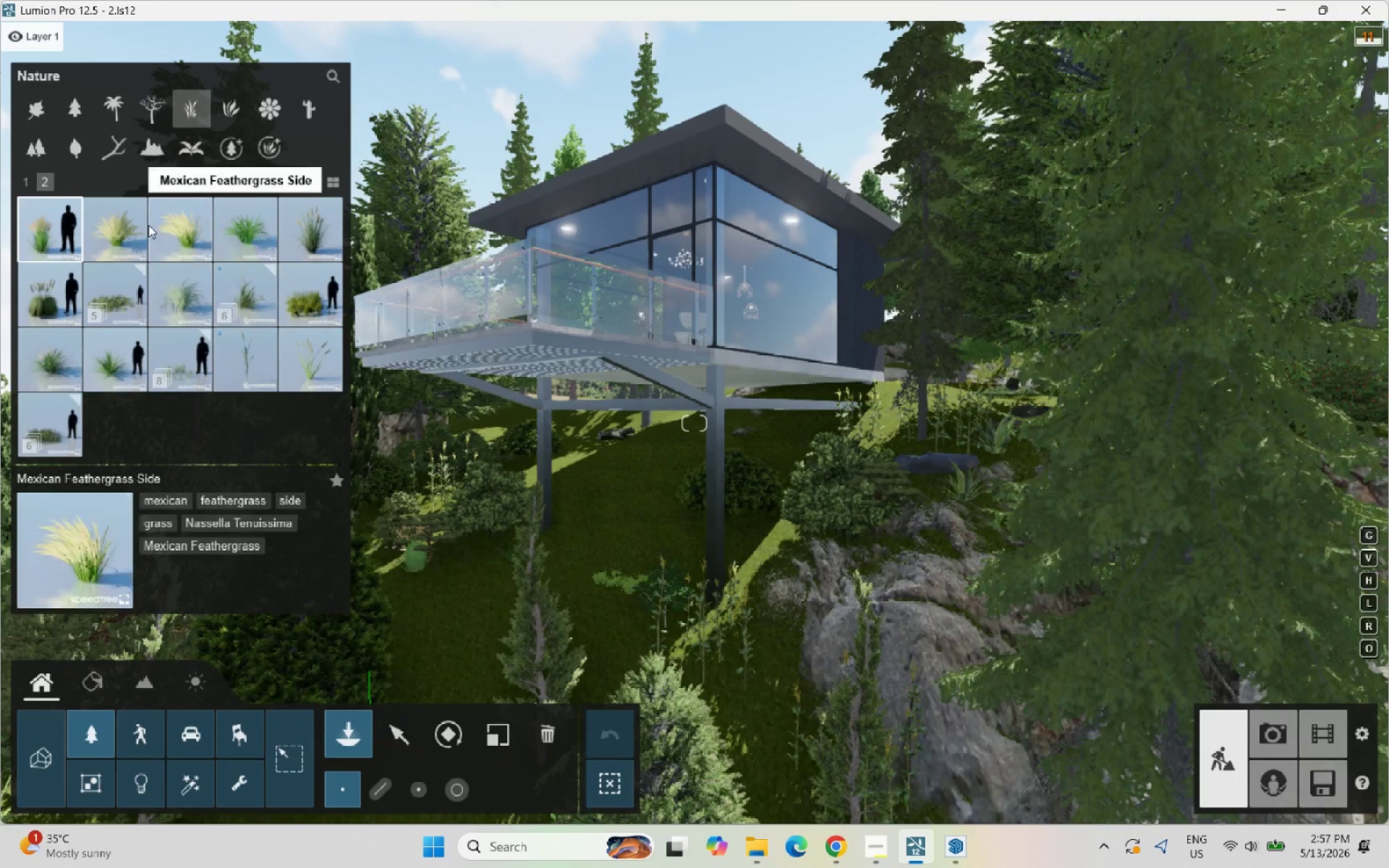 
left_click([160, 226])
 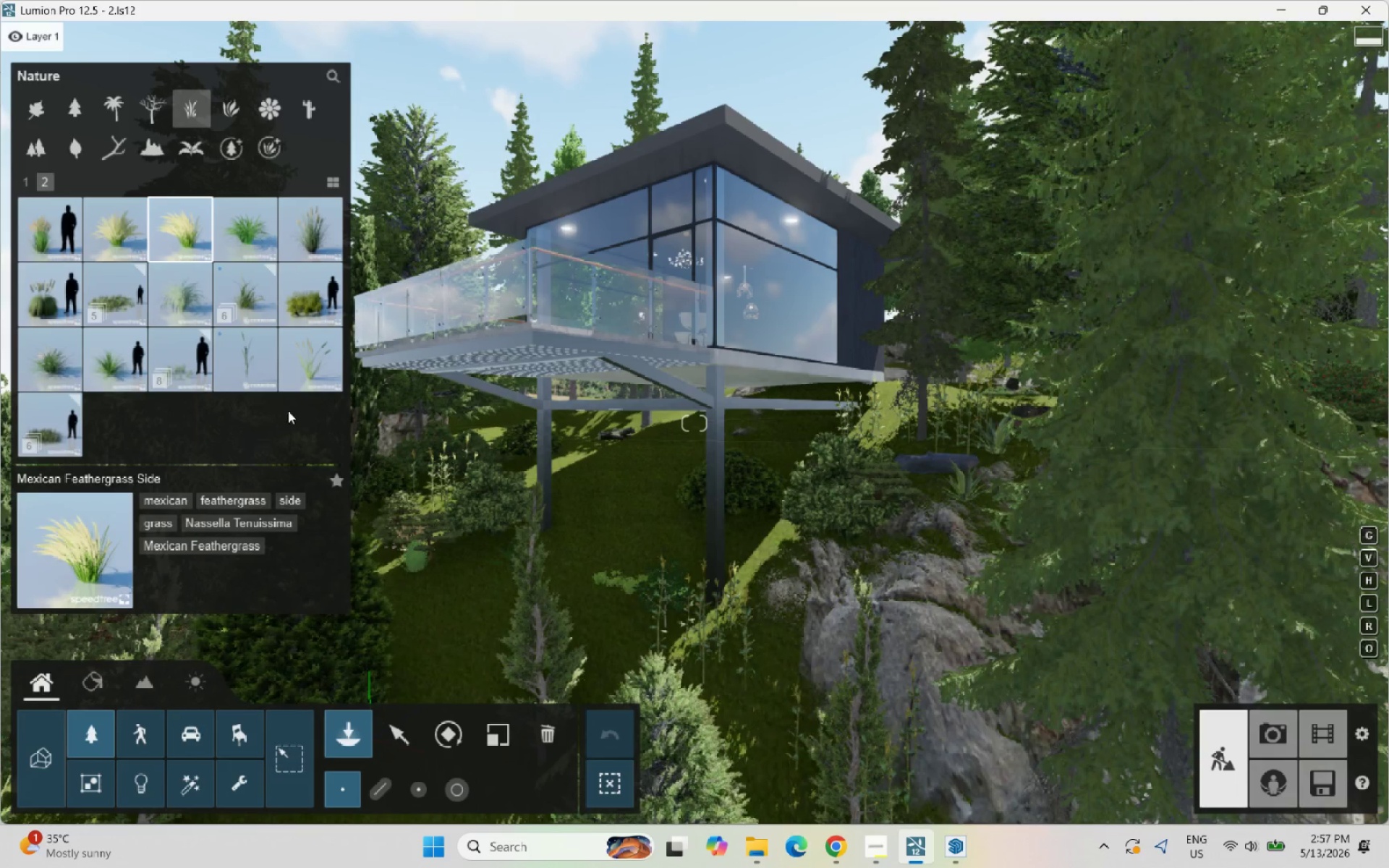 
left_click([117, 359])
 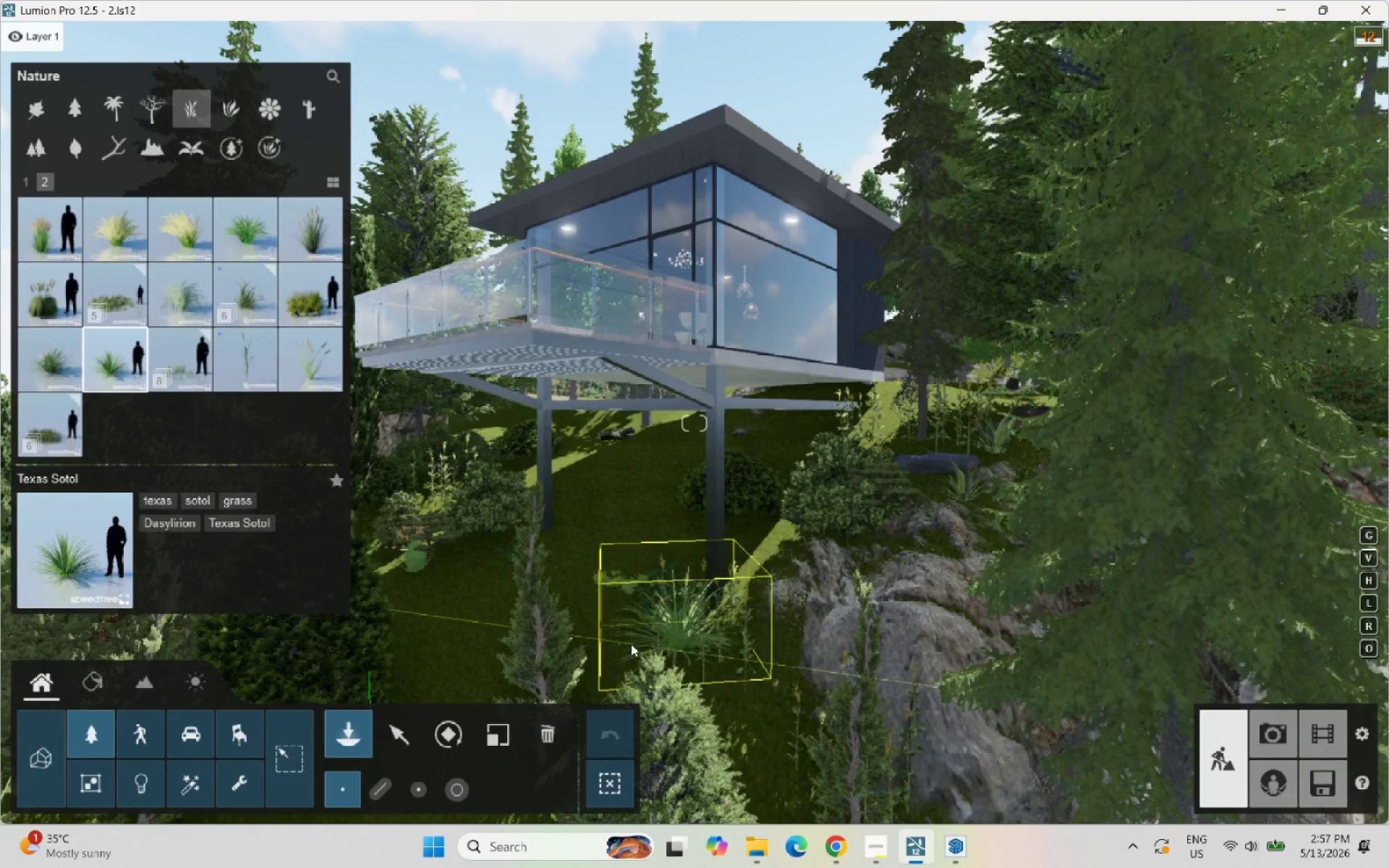 
left_click([607, 638])
 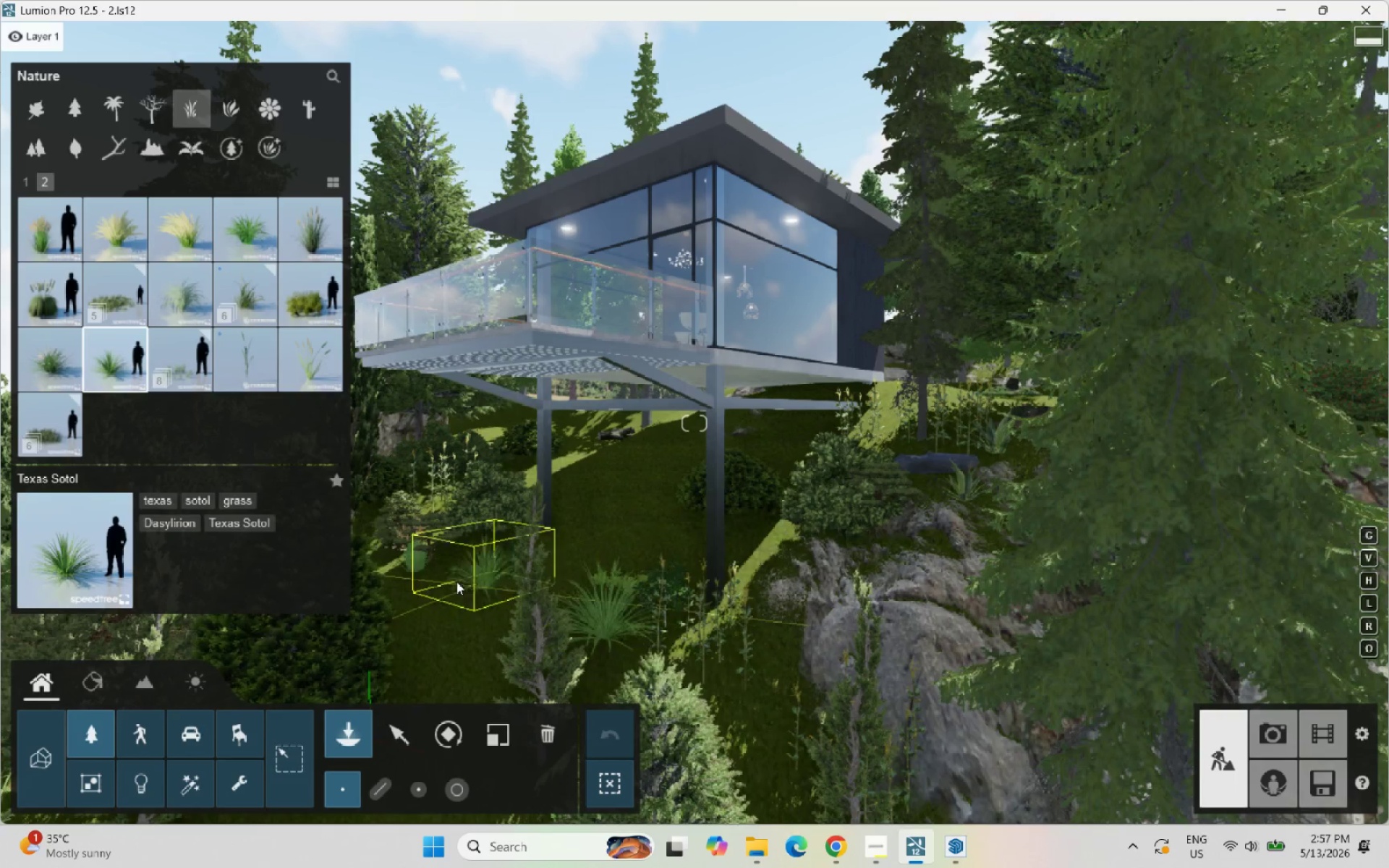 
left_click([456, 582])
 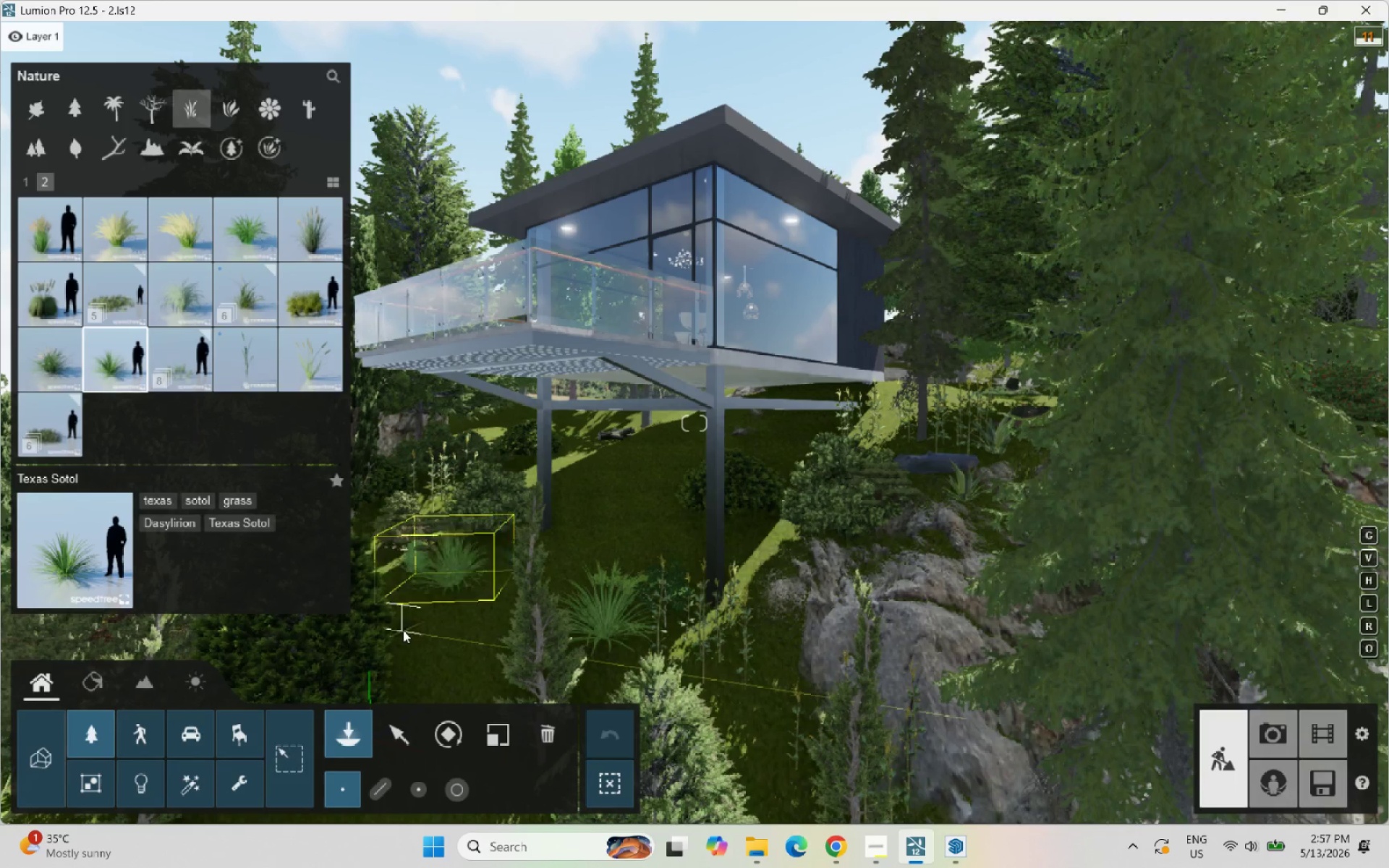 
left_click([402, 630])
 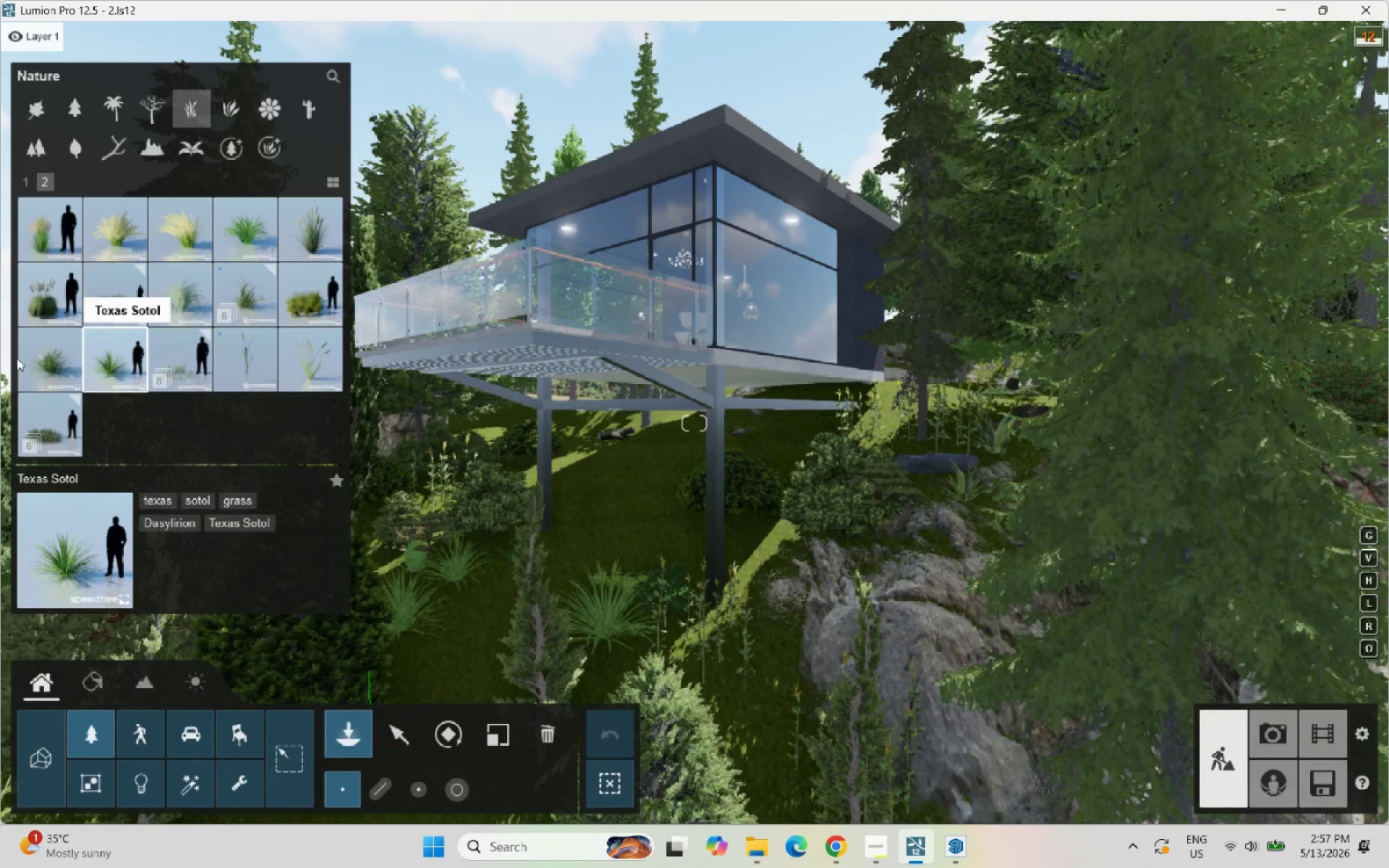 
left_click([60, 294])
 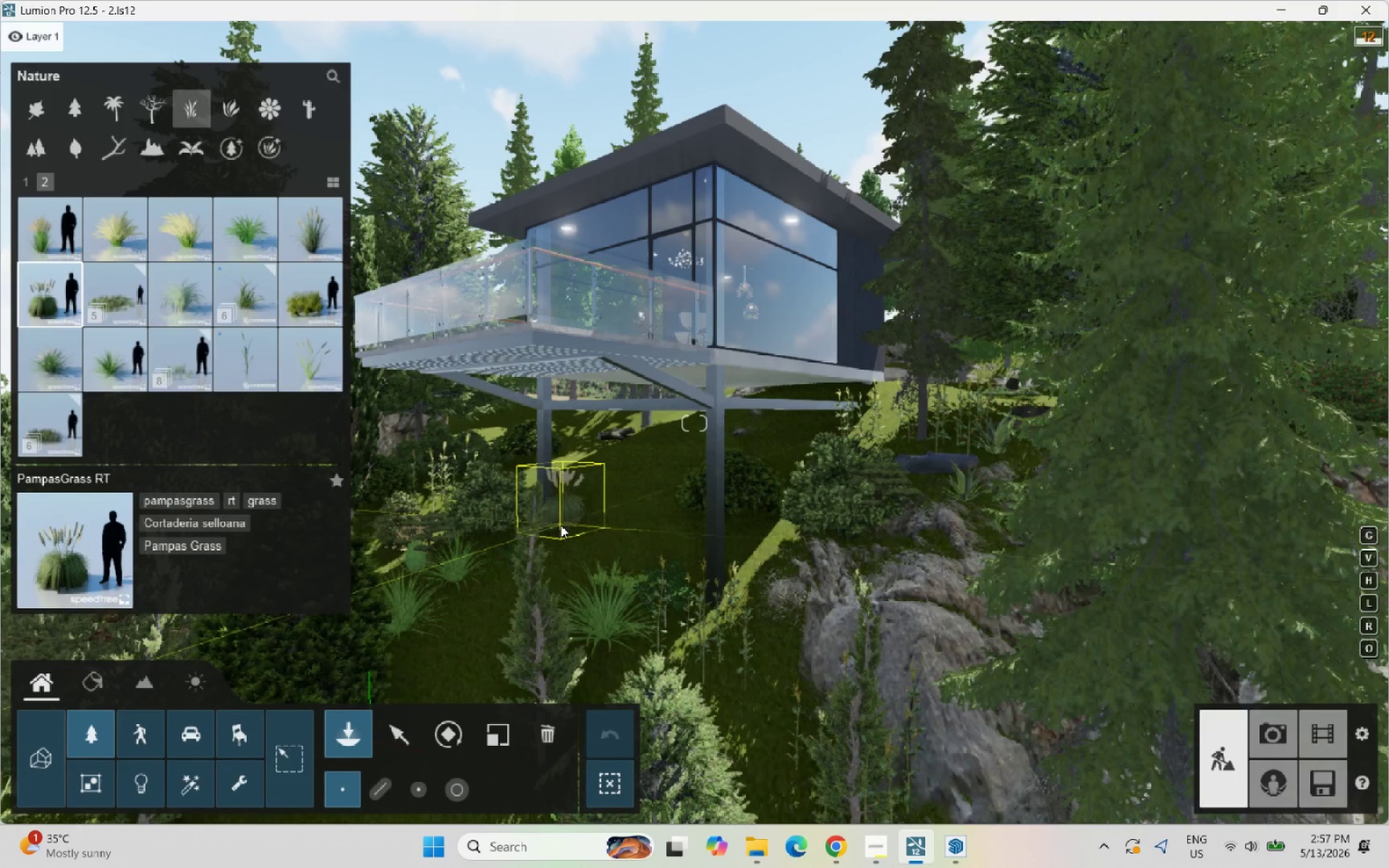 
left_click([521, 563])
 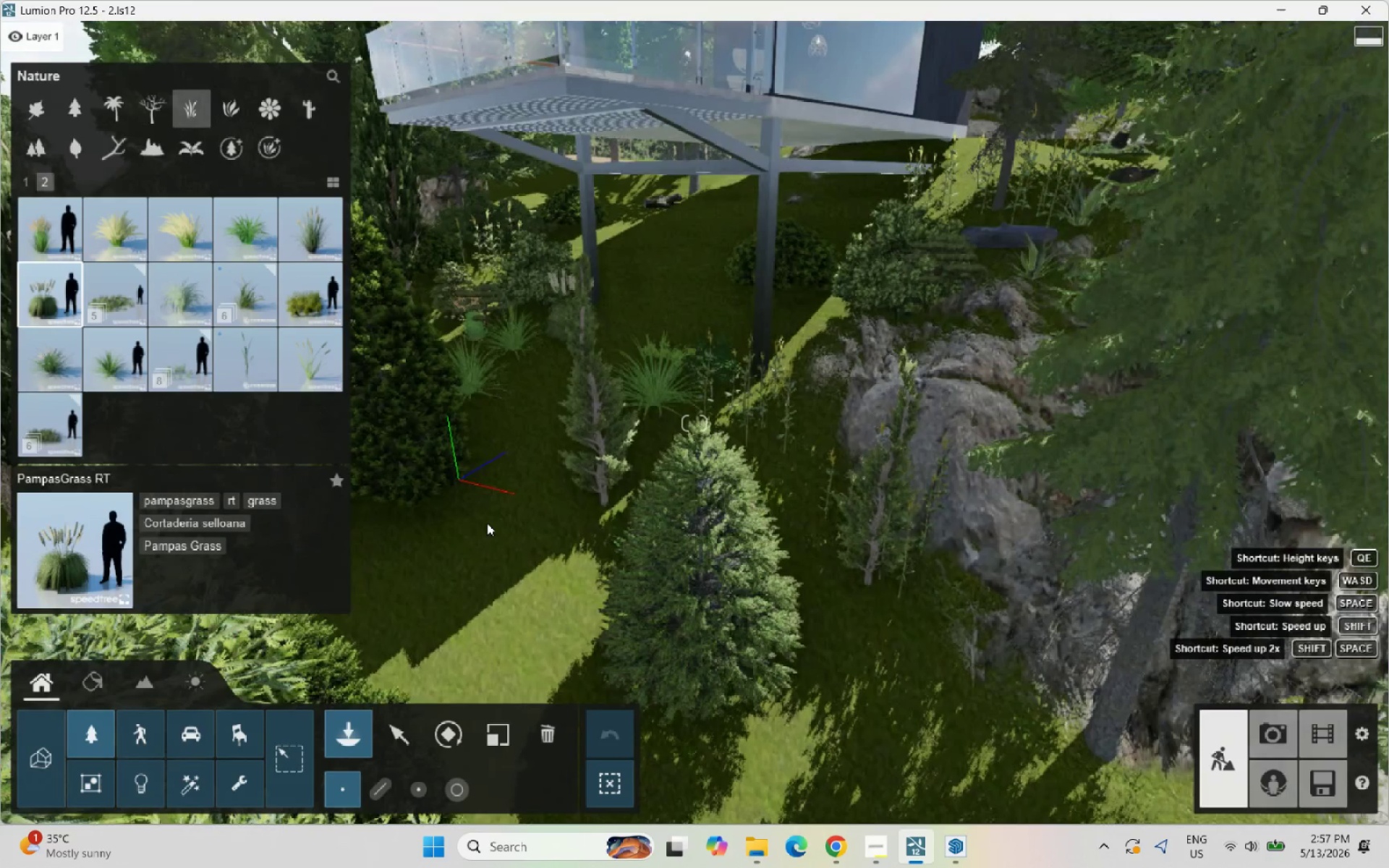 
left_click([485, 526])
 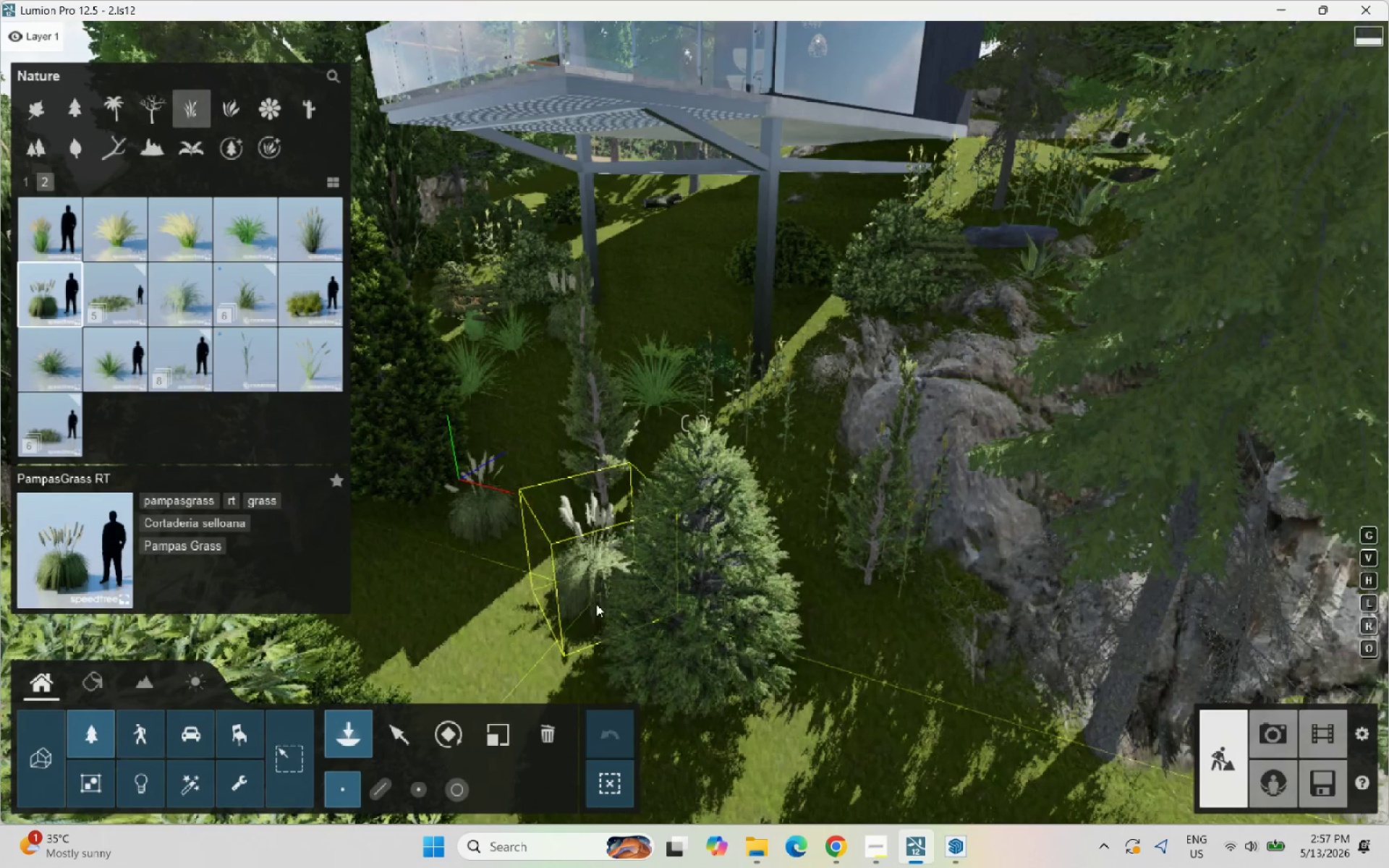 
left_click([596, 607])
 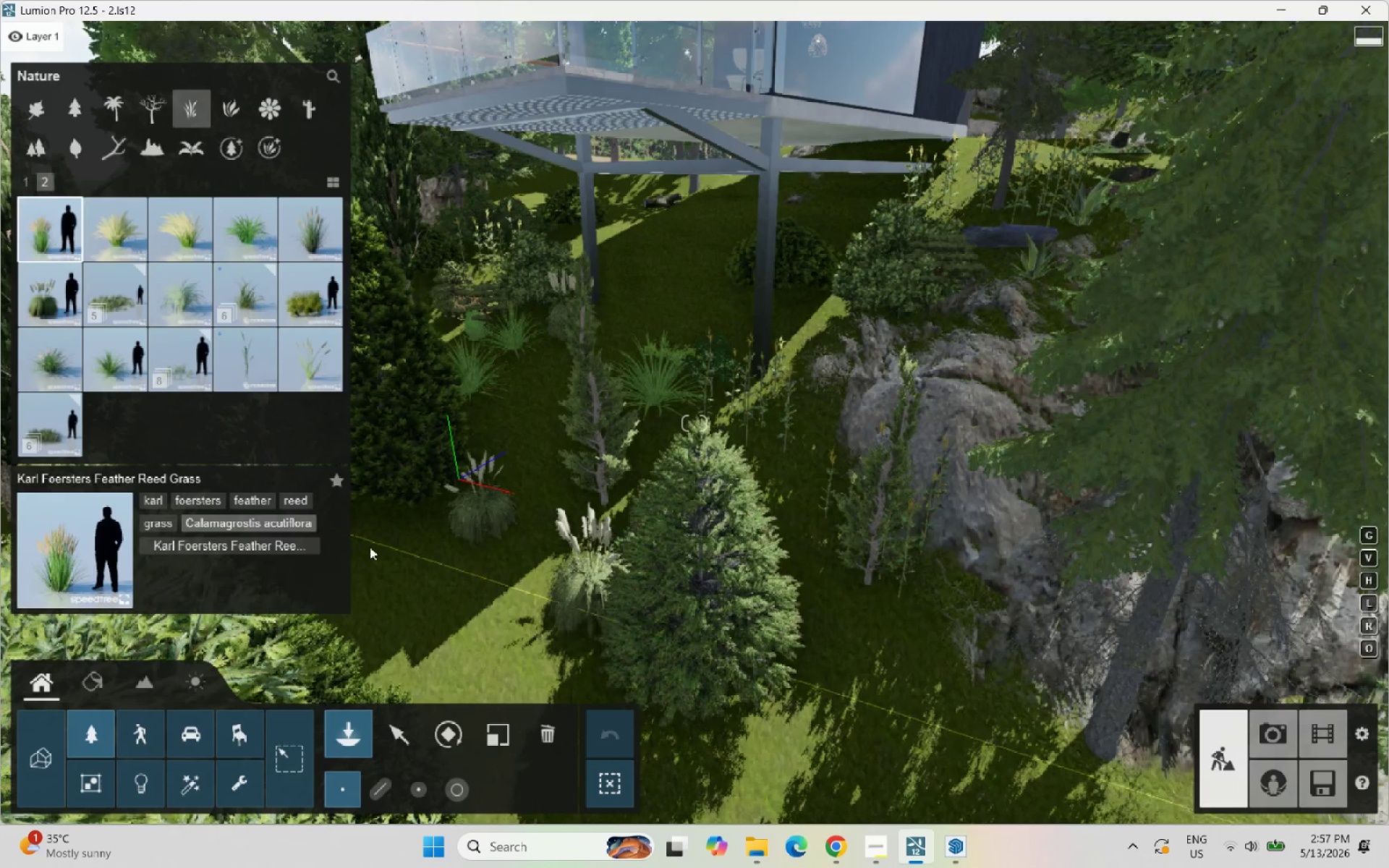 
left_click([393, 557])
 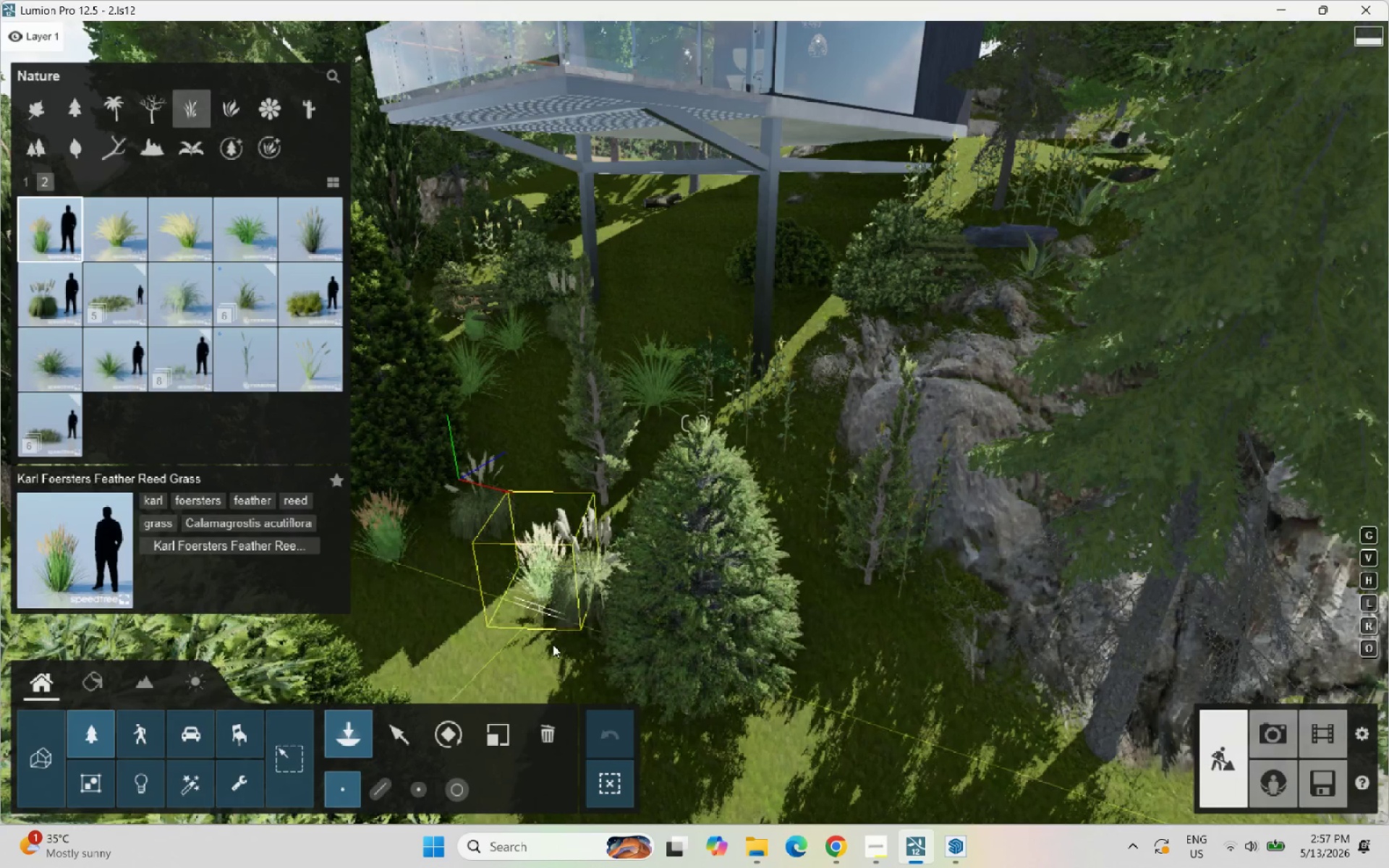 
left_click([557, 647])
 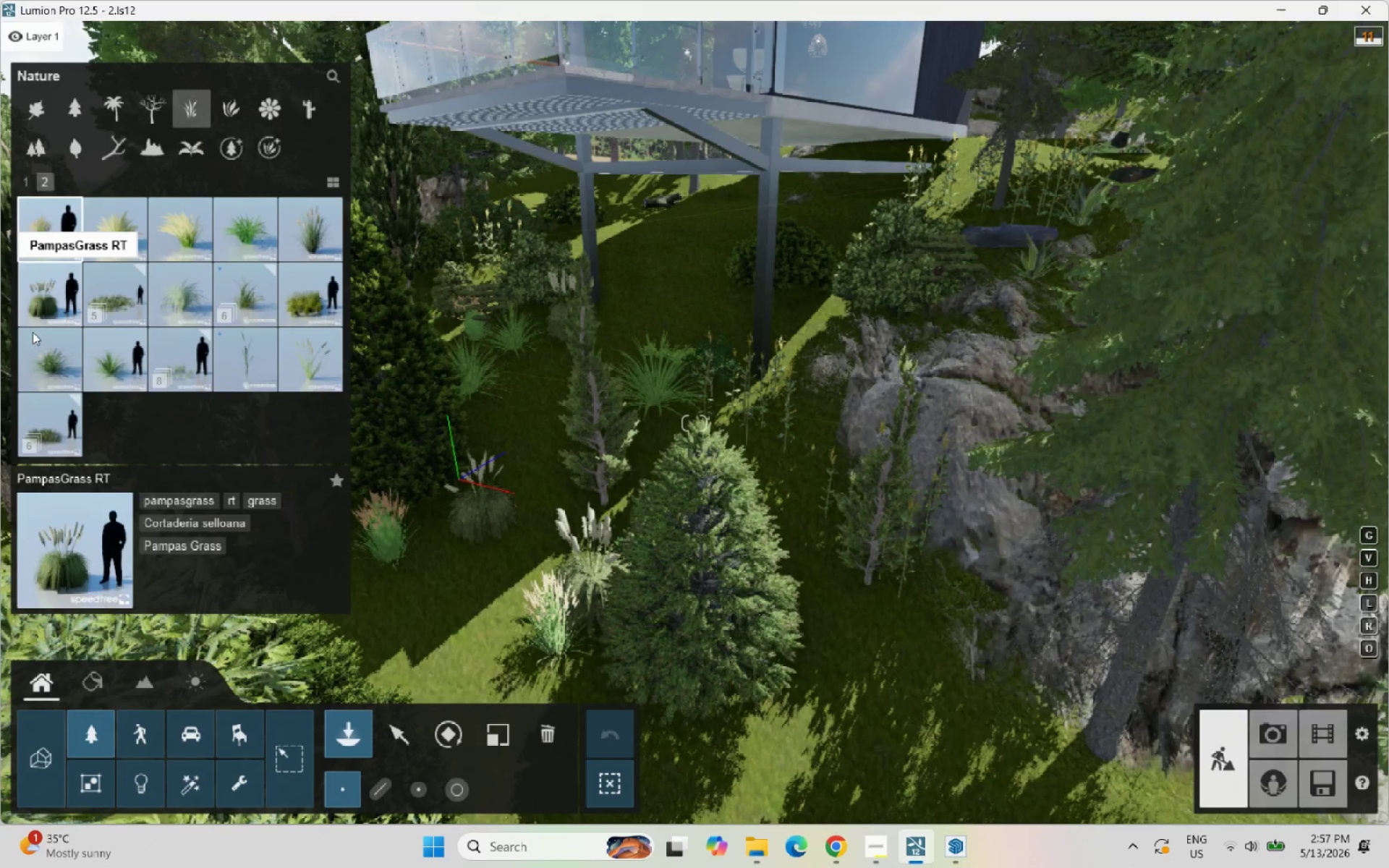 
left_click([40, 359])
 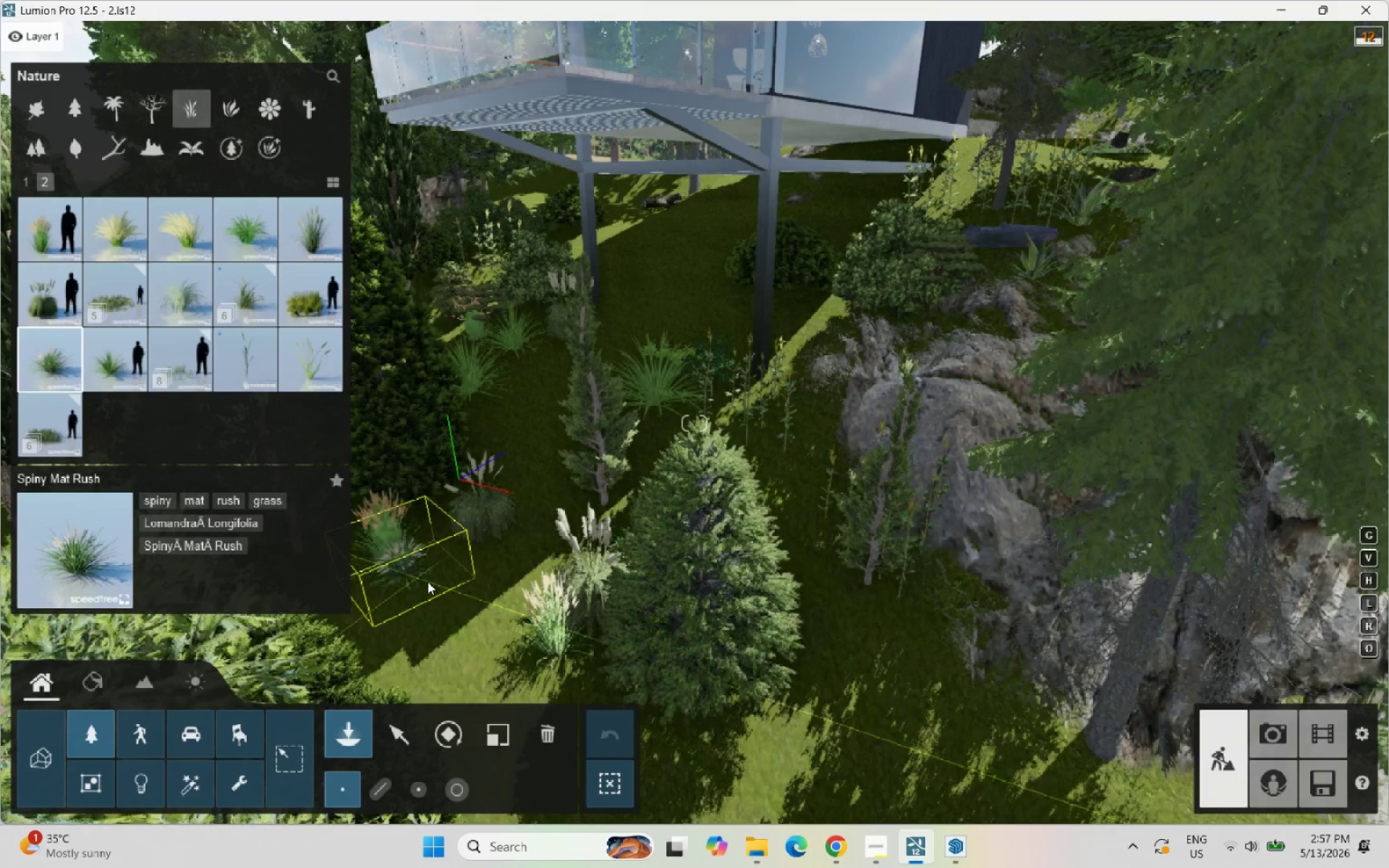 
left_click([430, 582])
 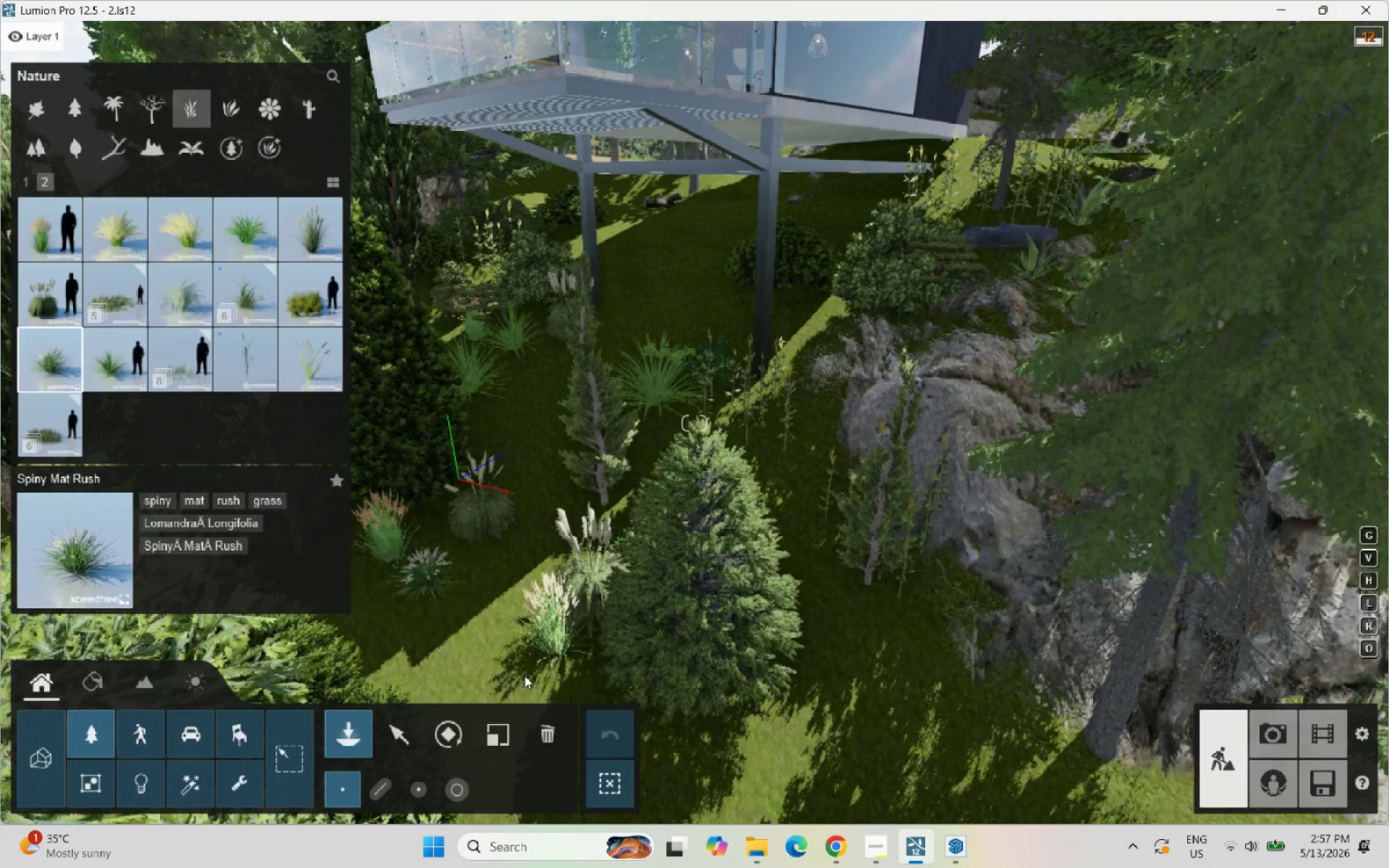 
left_click([524, 676])
 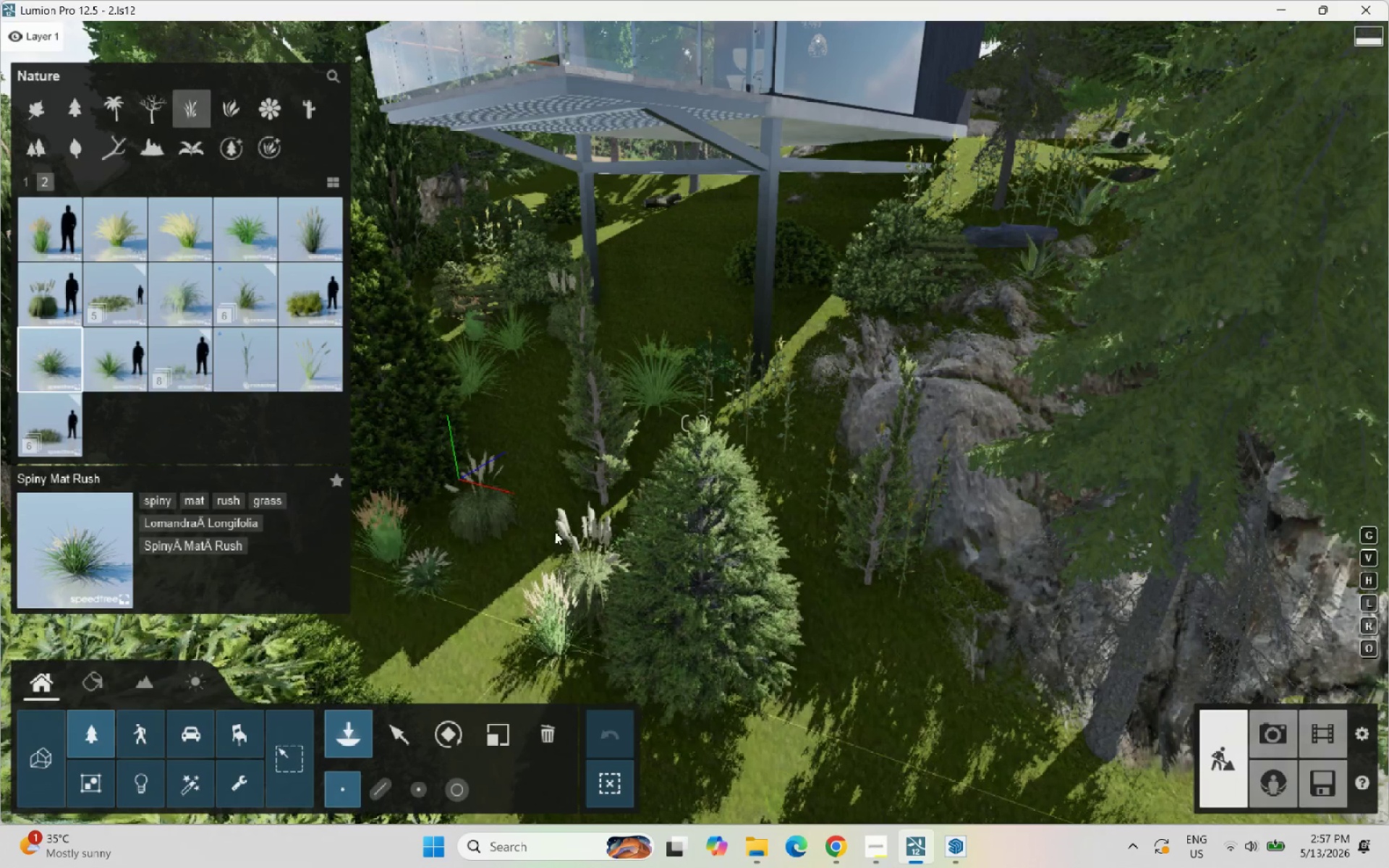 
left_click([555, 529])
 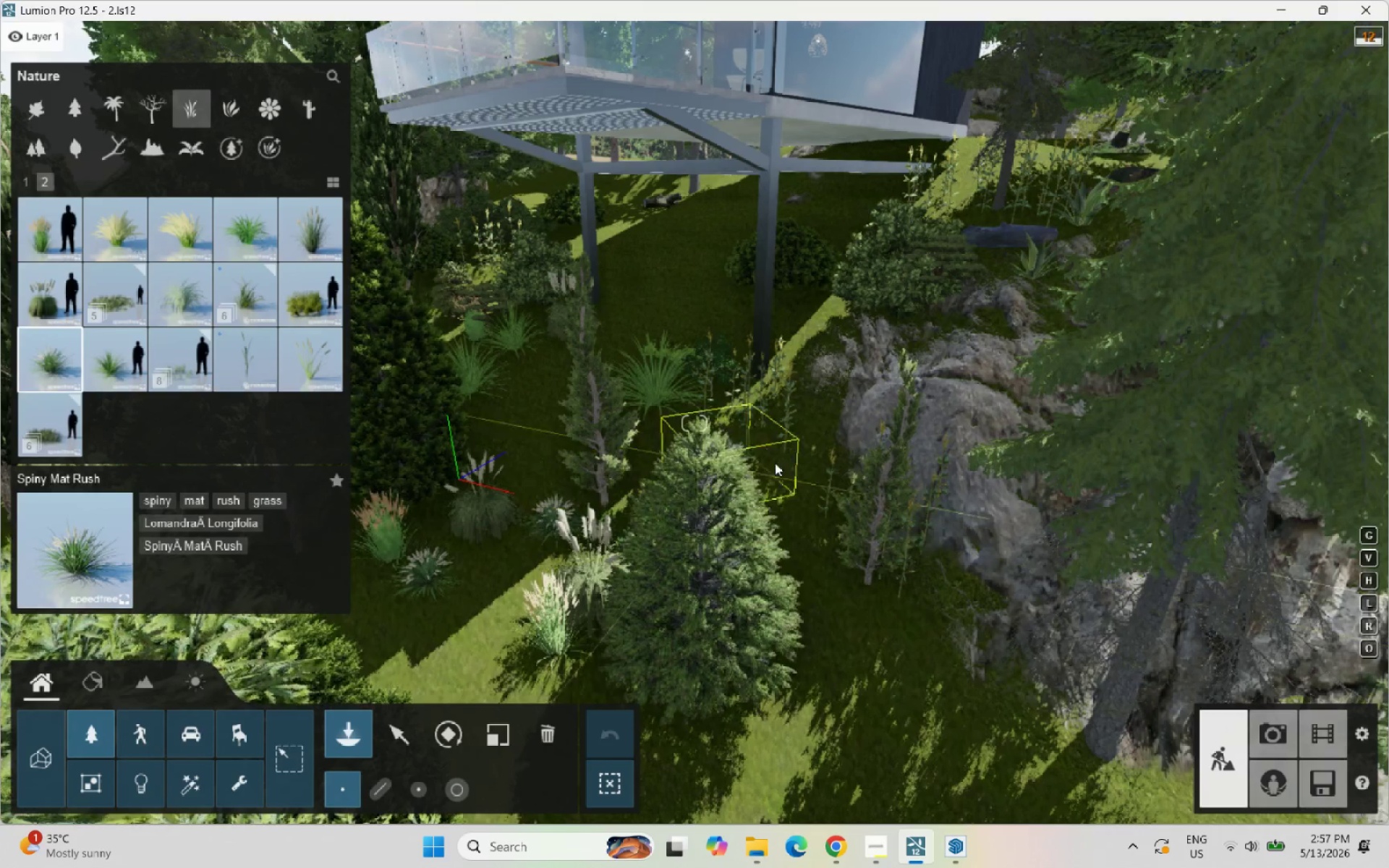 
left_click([783, 467])
 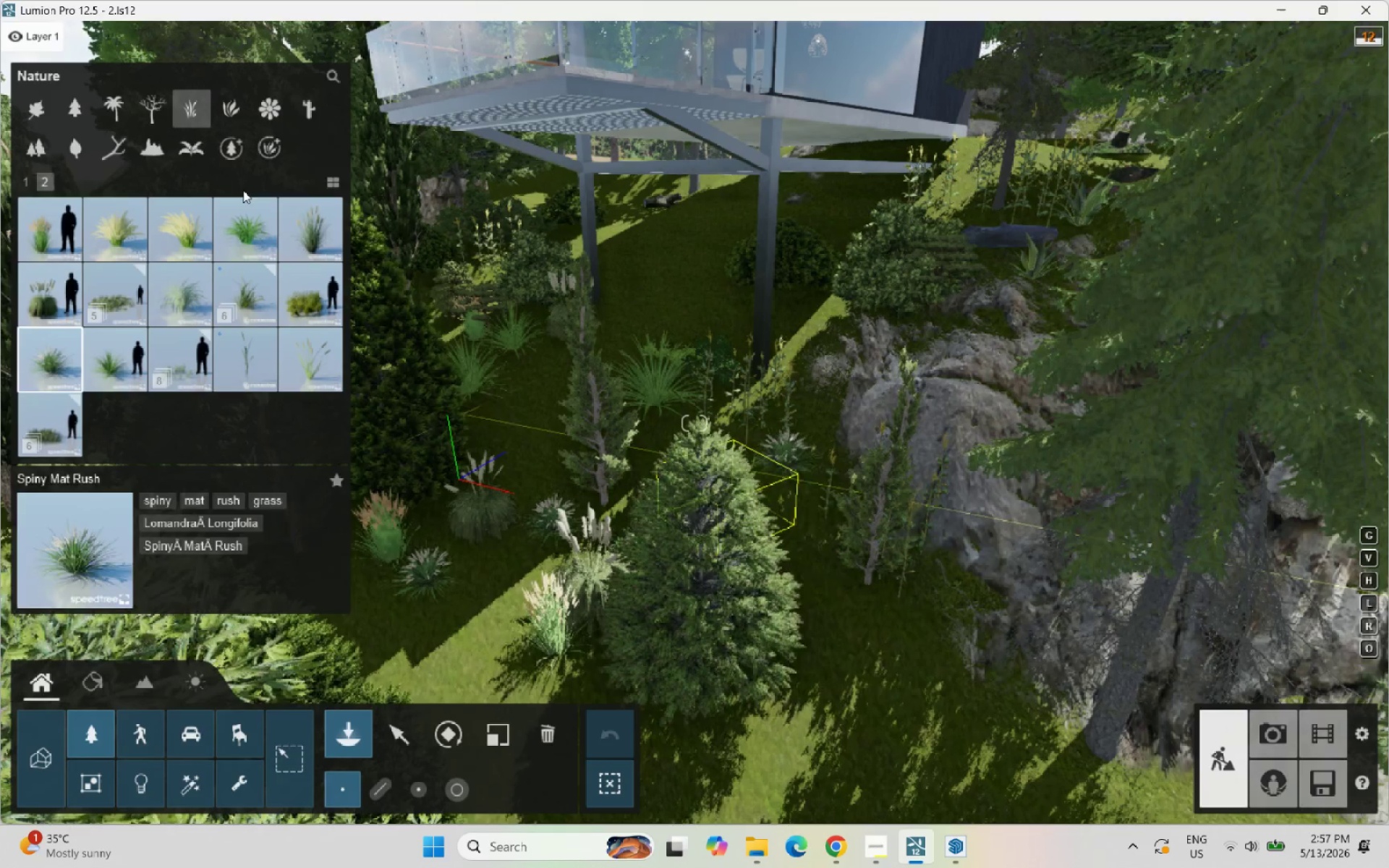 
left_click([323, 237])
 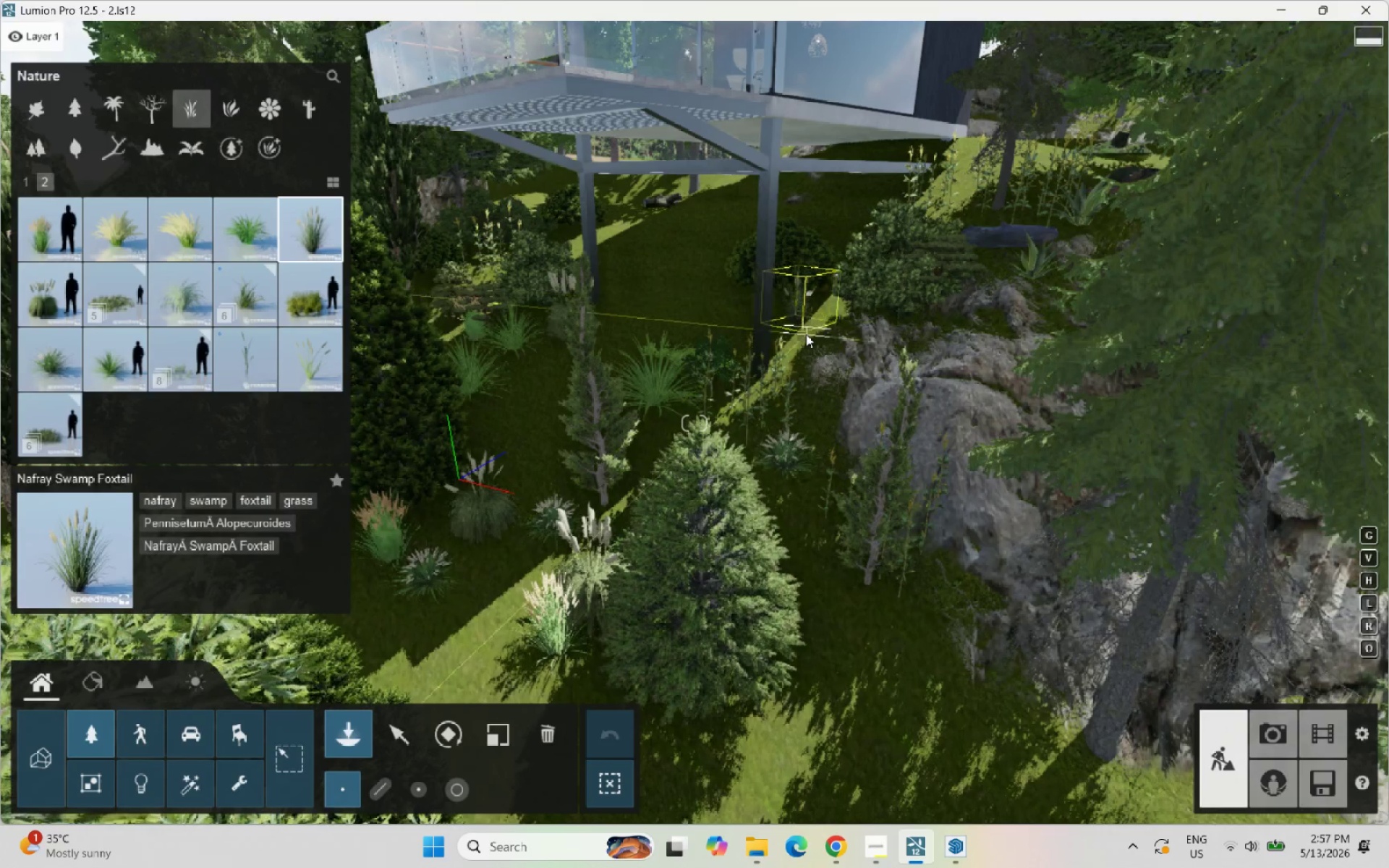 
left_click([807, 335])
 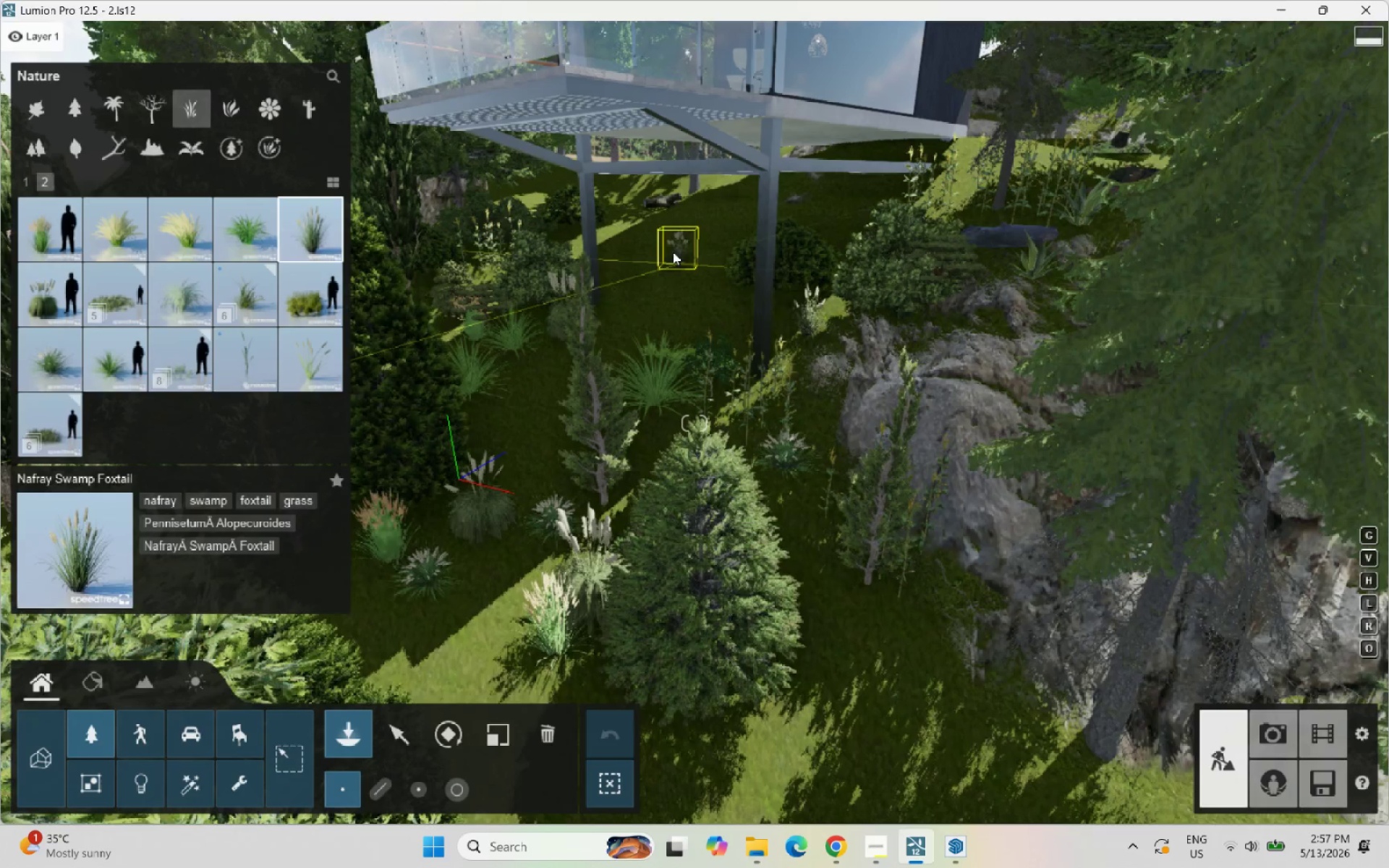 
left_click([666, 242])
 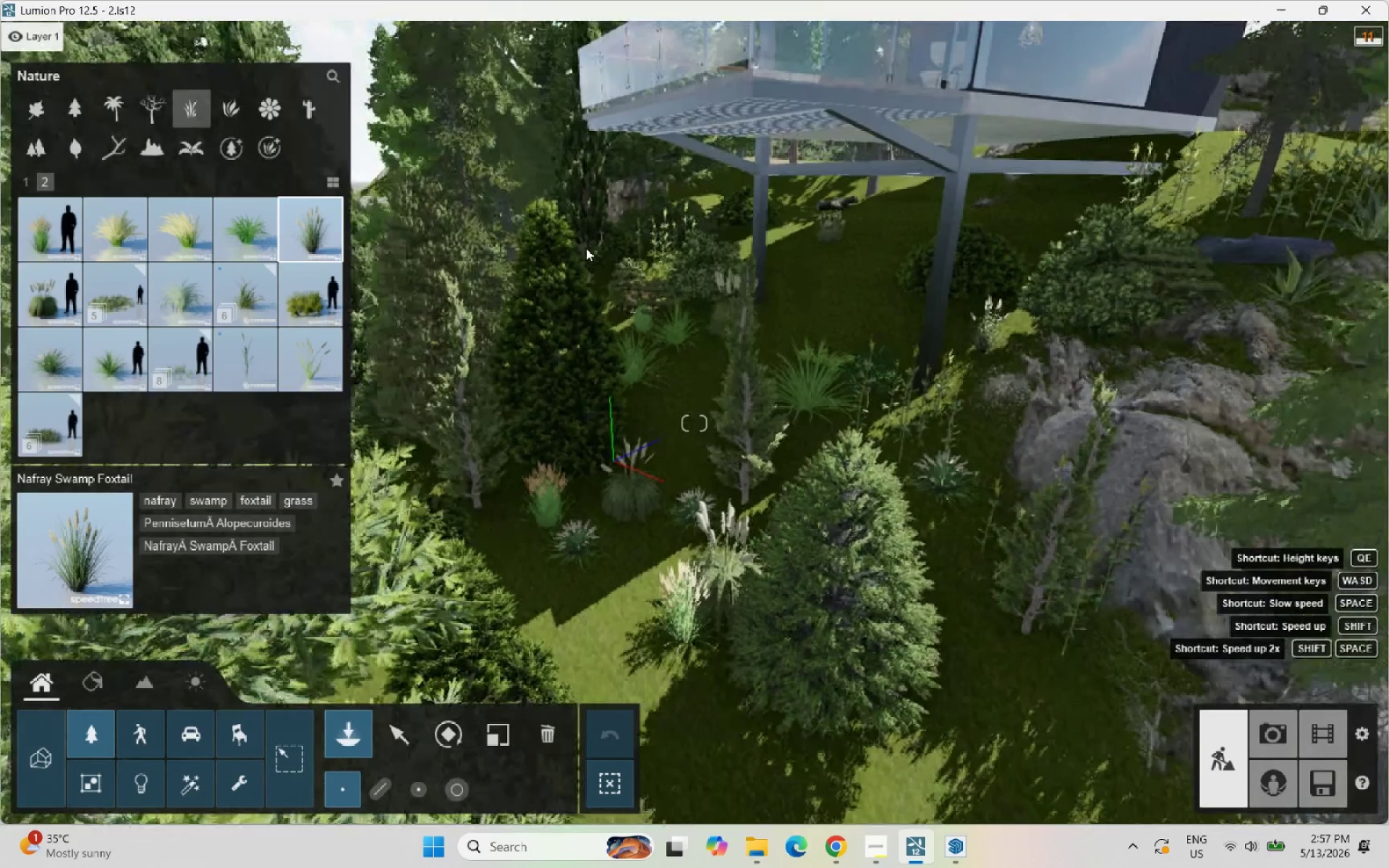 
scroll: coordinate [640, 299], scroll_direction: up, amount: 4.0
 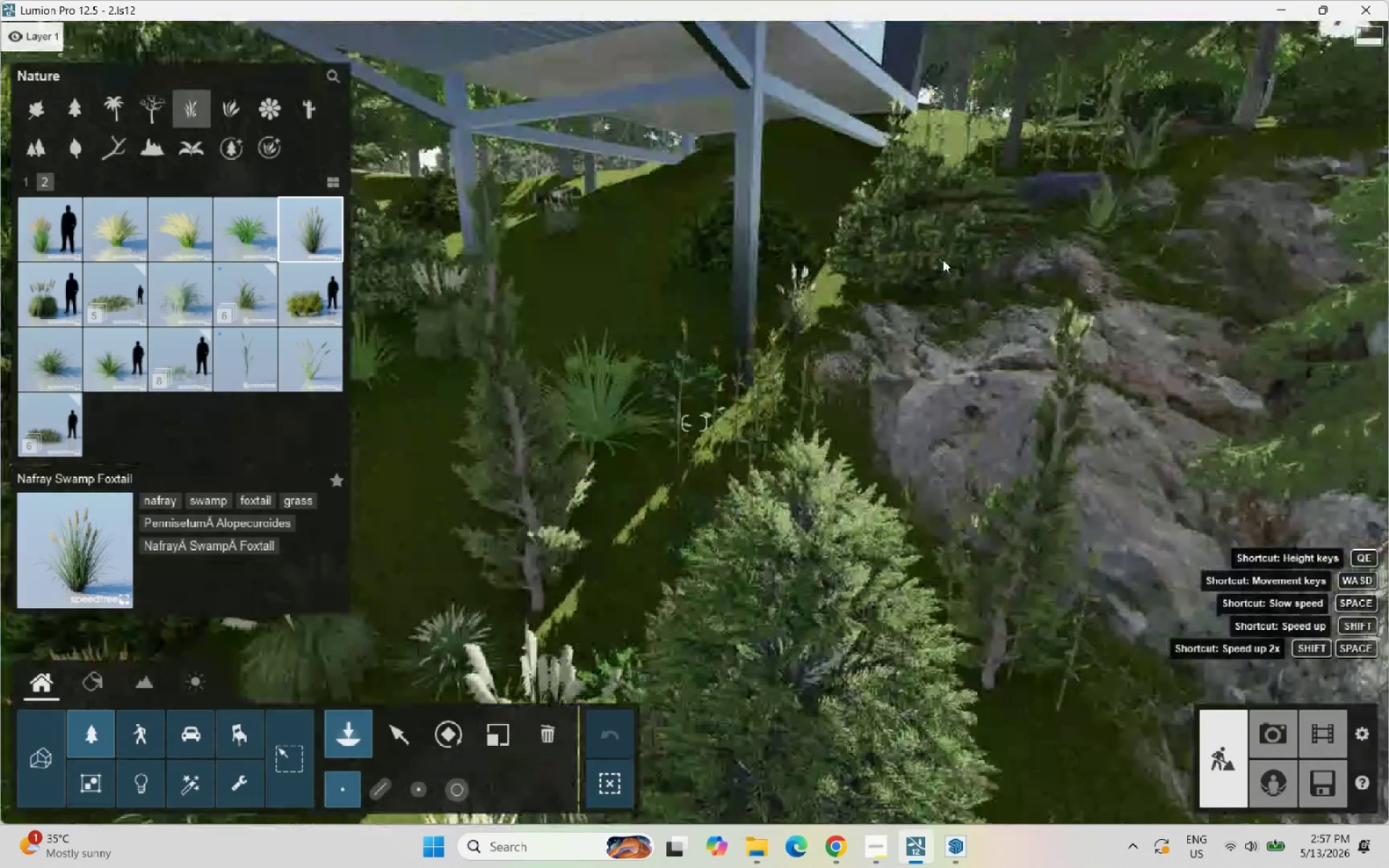 
scroll: coordinate [726, 294], scroll_direction: down, amount: 8.0
 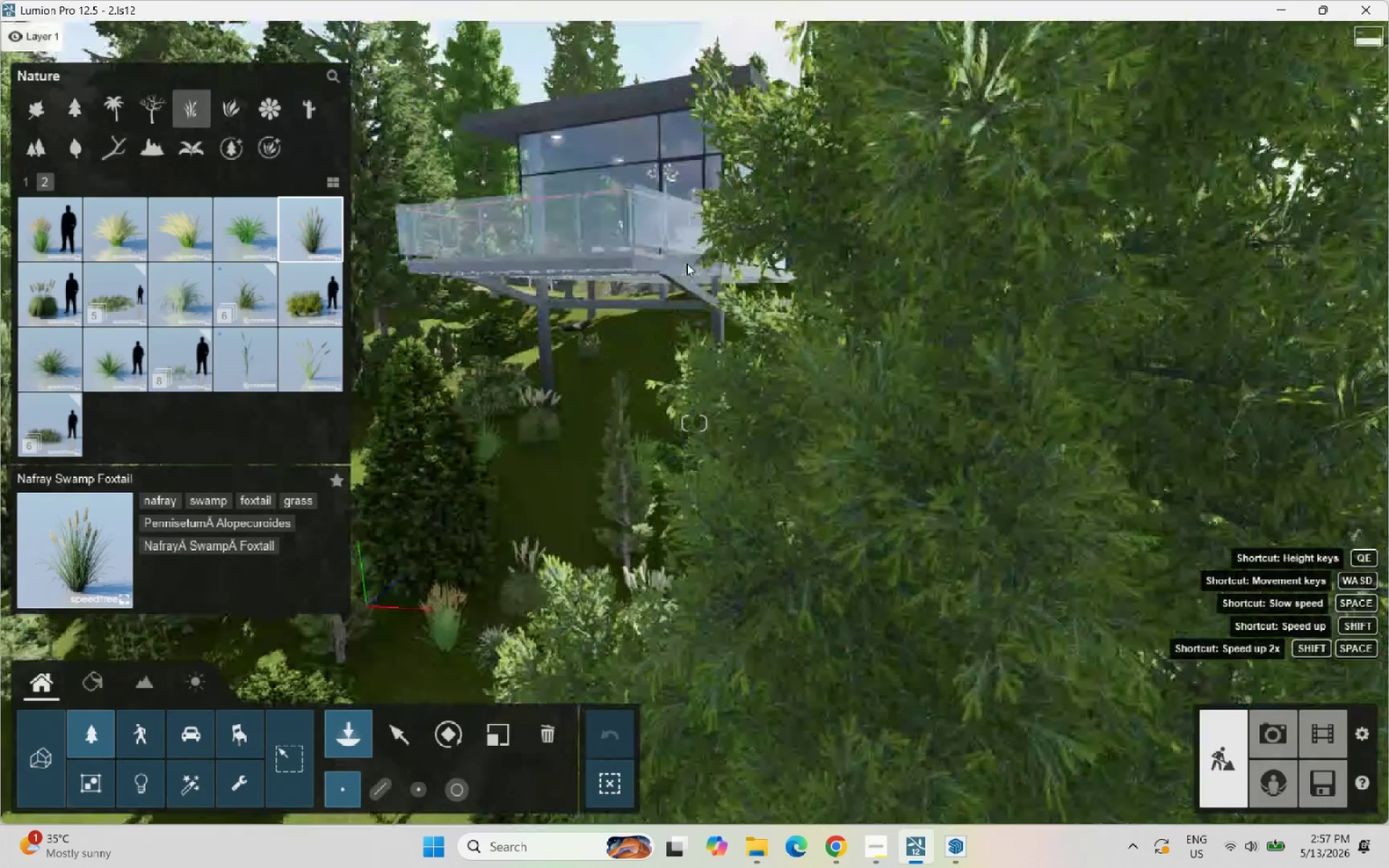 
scroll: coordinate [298, 311], scroll_direction: up, amount: 2.0
 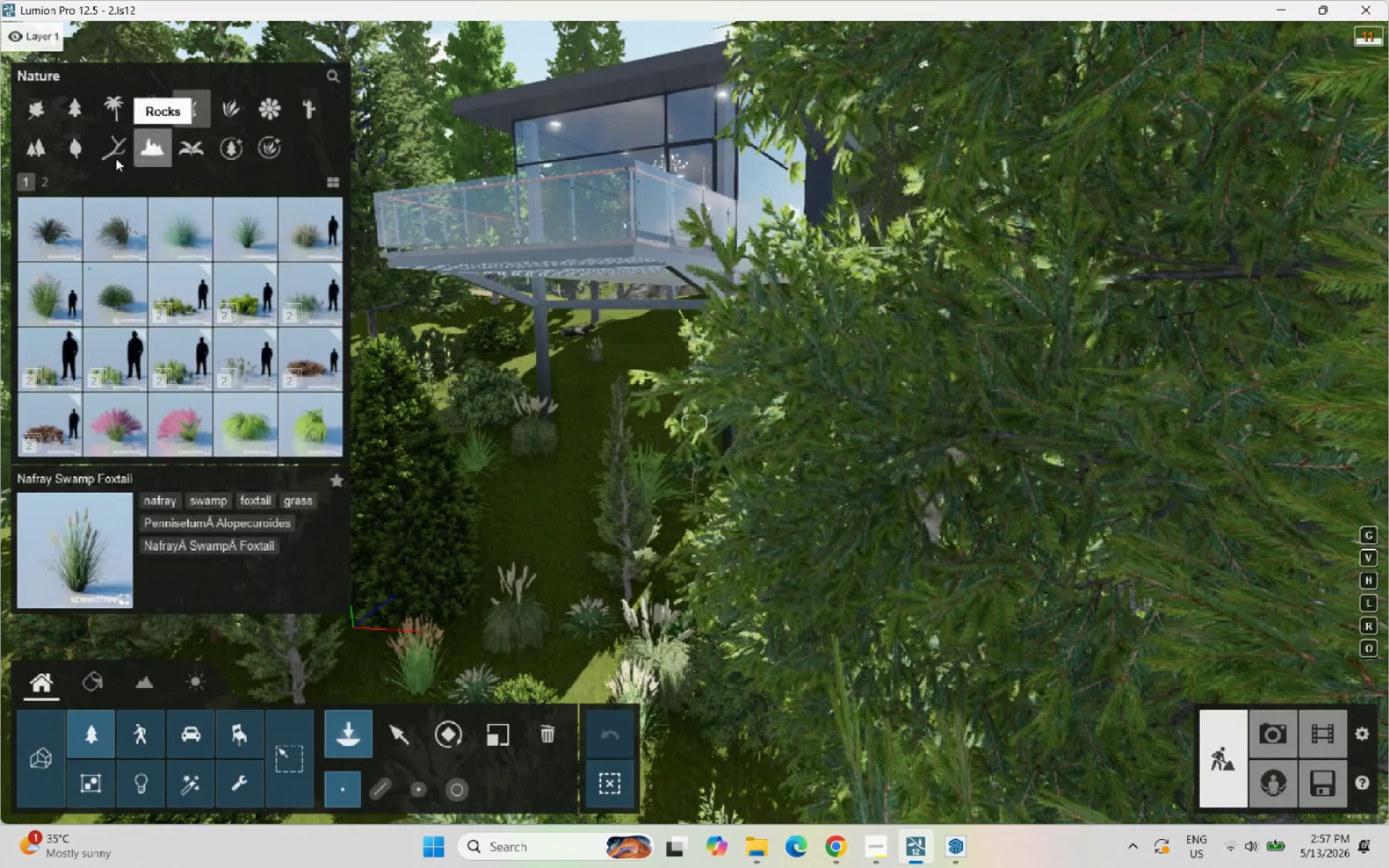 
left_click_drag(start_coordinate=[51, 176], to_coordinate=[47, 176])
 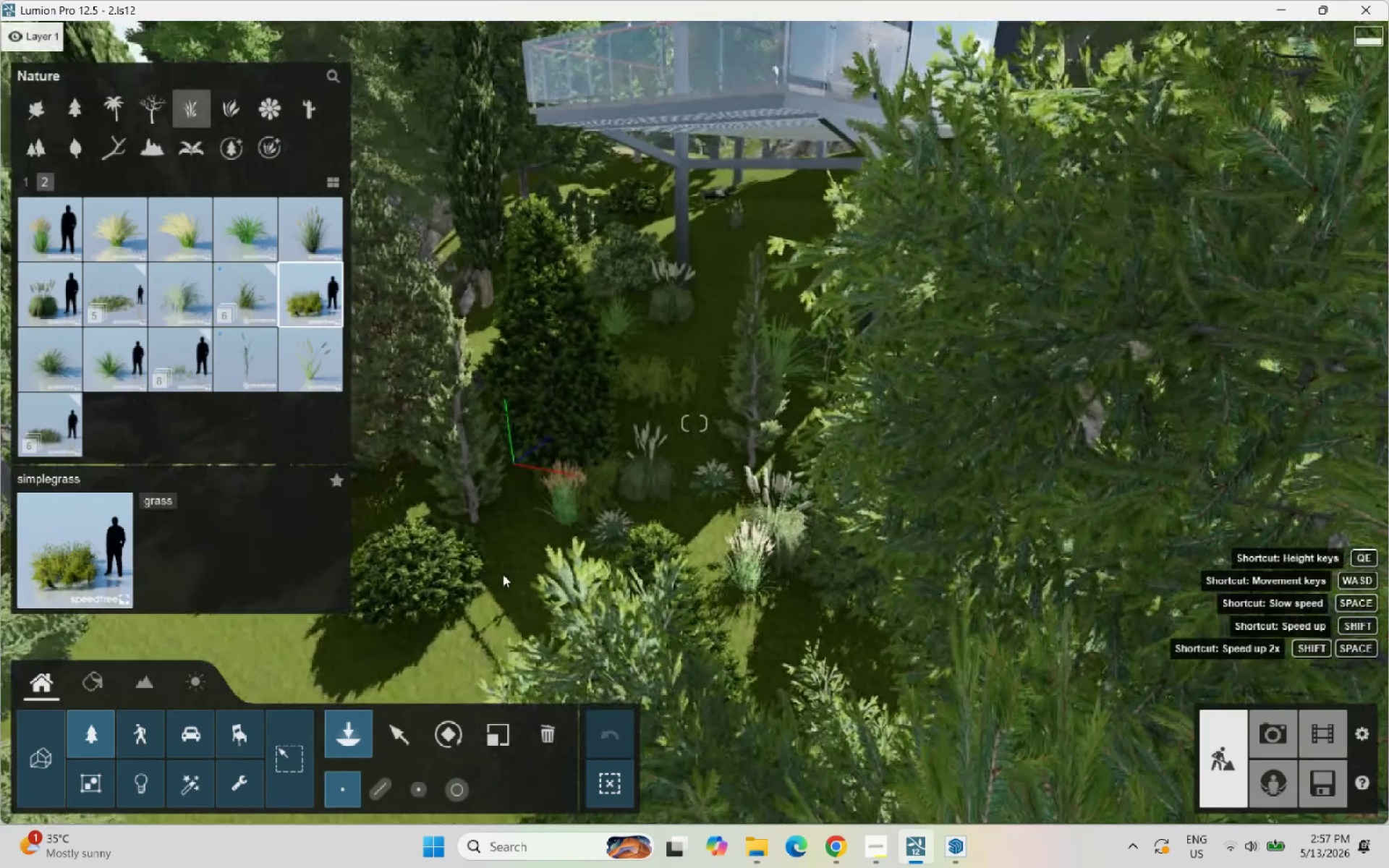 
double_click([515, 535])
 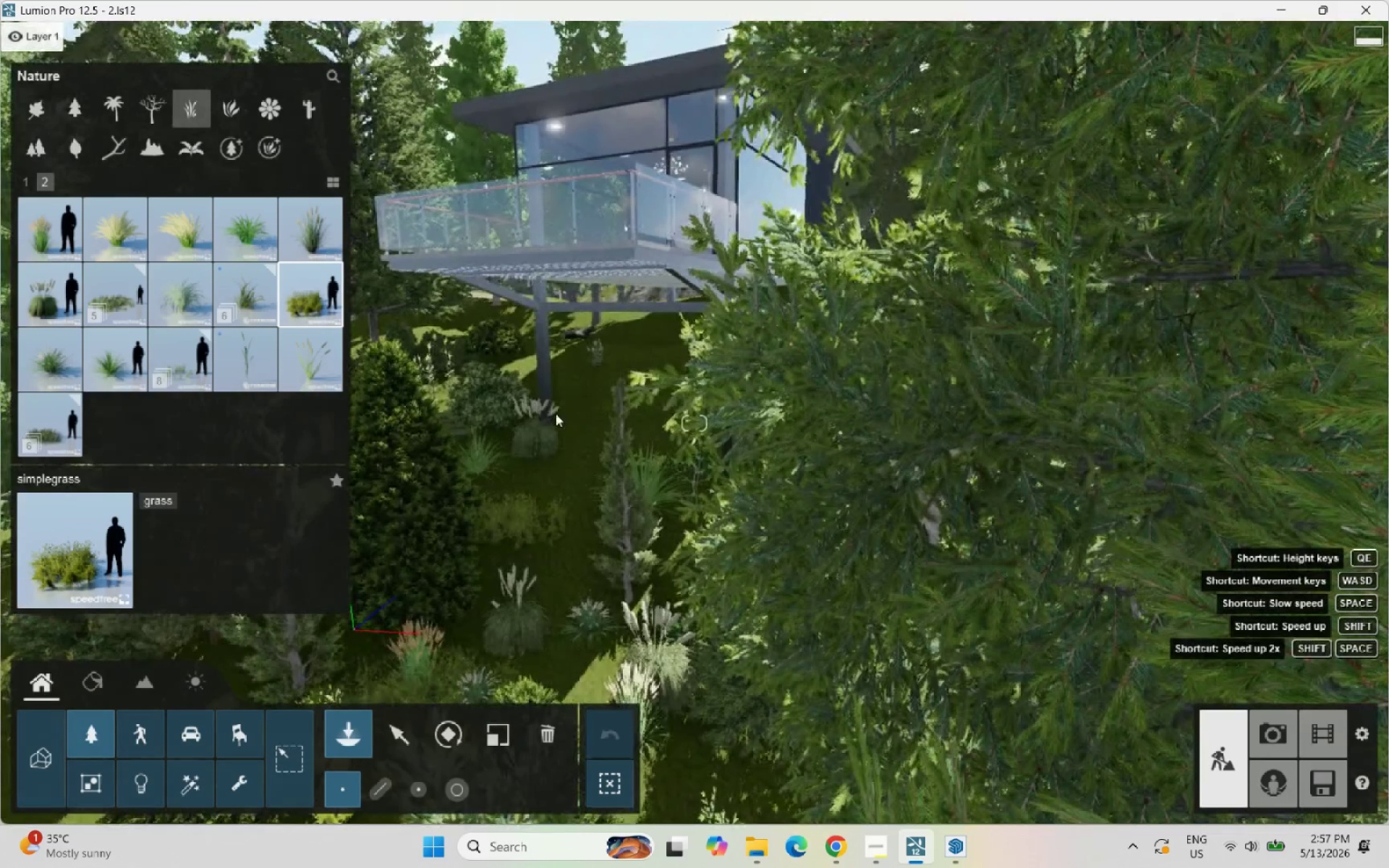 
left_click([560, 412])
 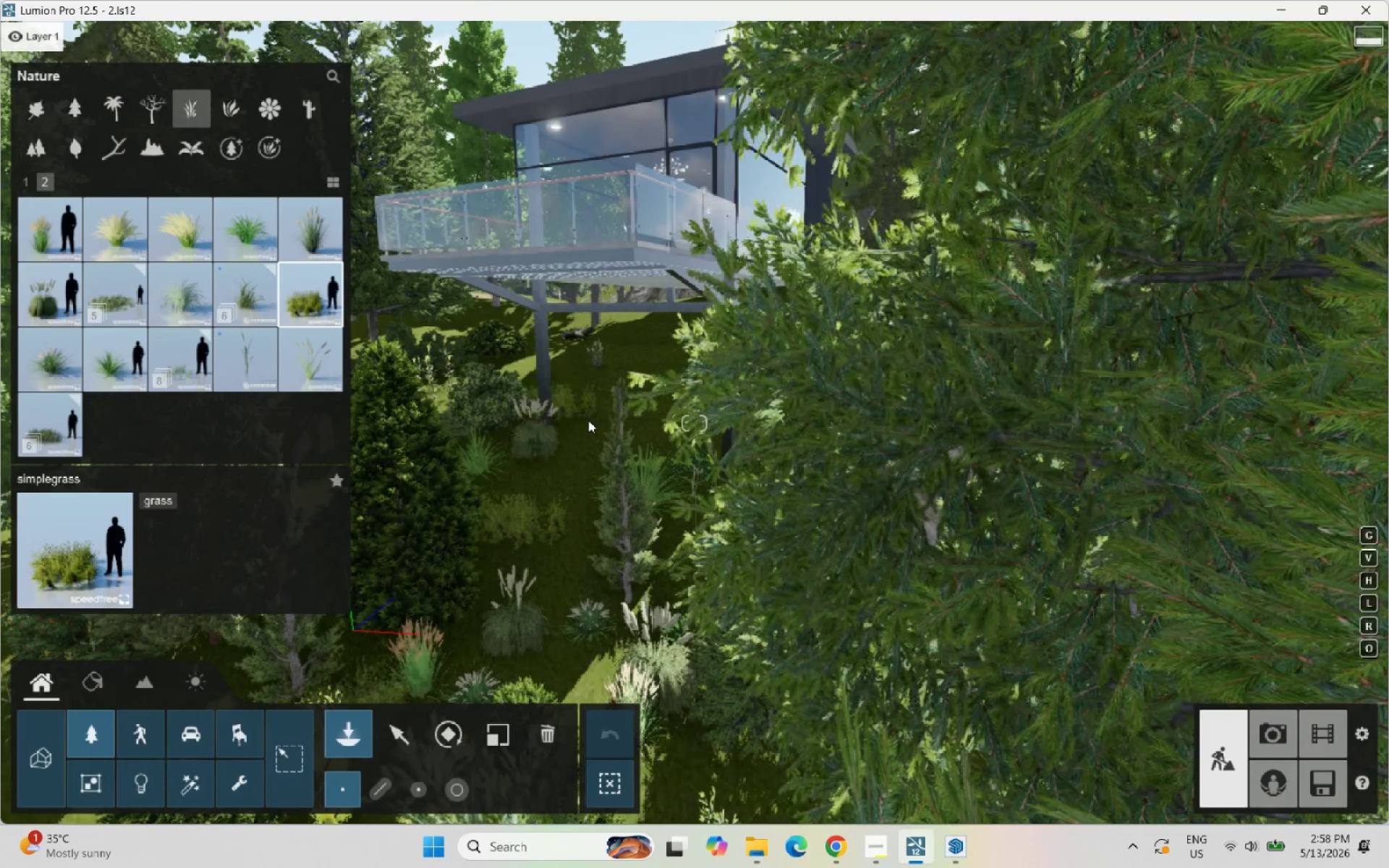 
scroll: coordinate [595, 420], scroll_direction: up, amount: 2.0
 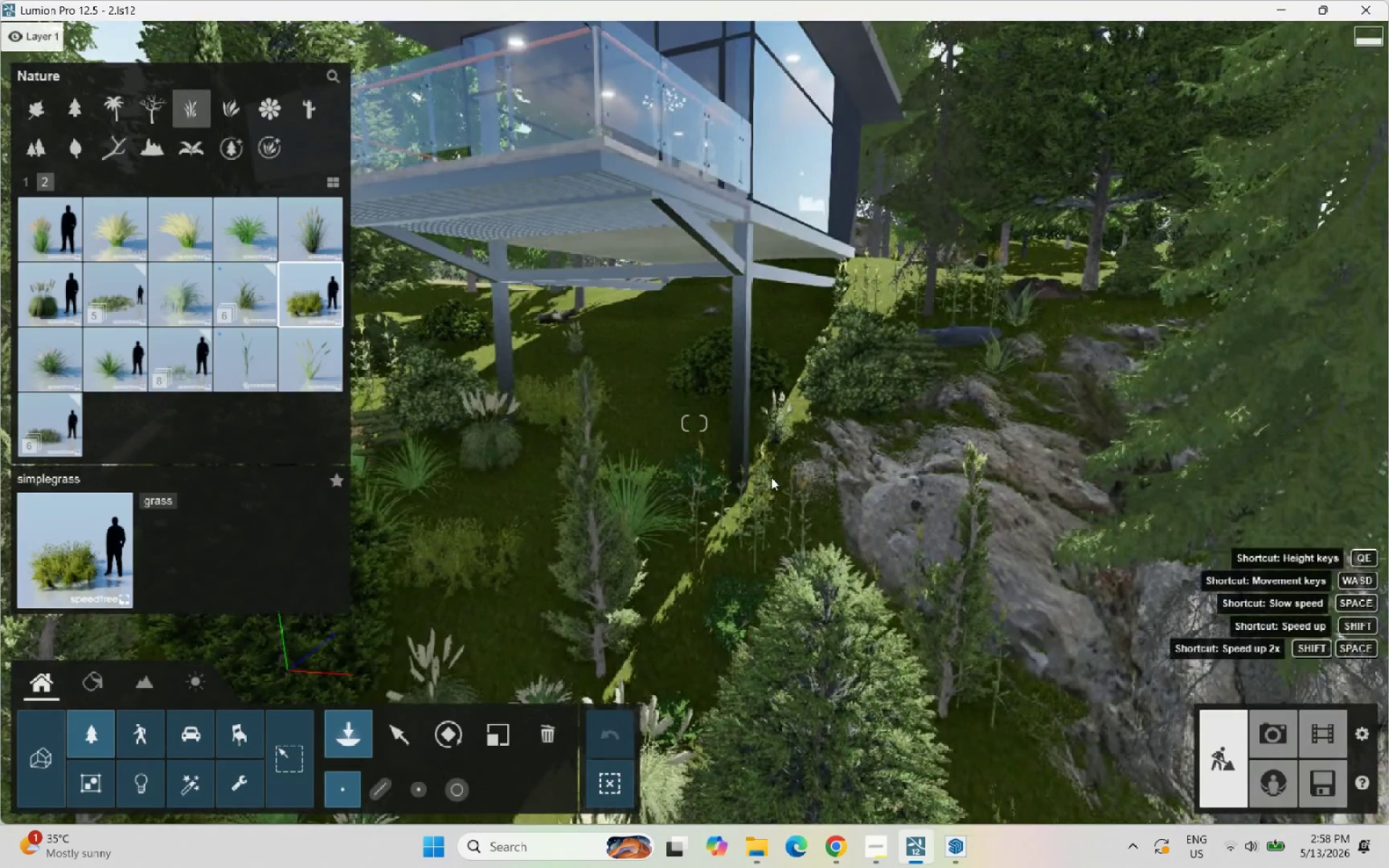 
left_click([768, 476])
 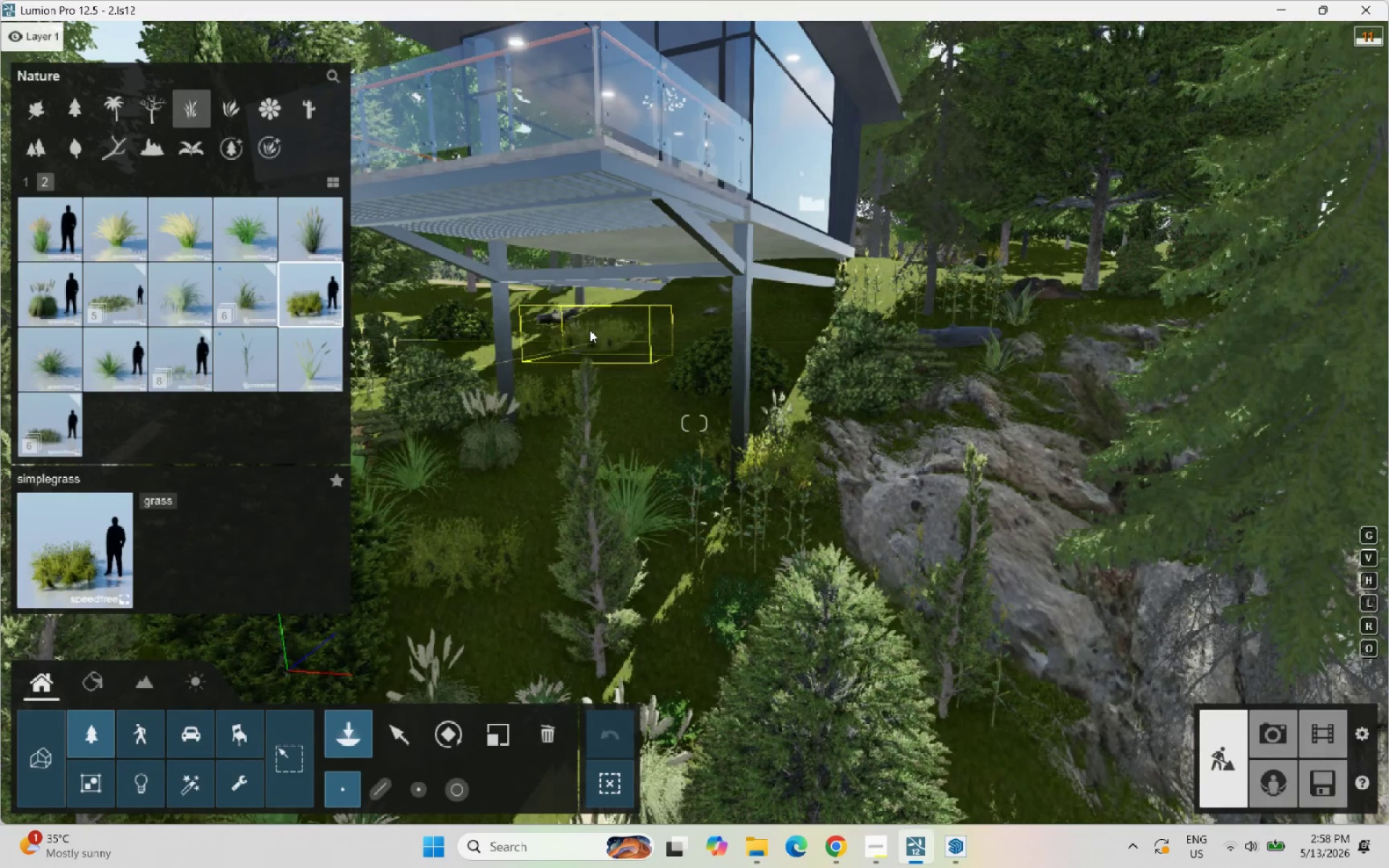 
left_click([590, 330])
 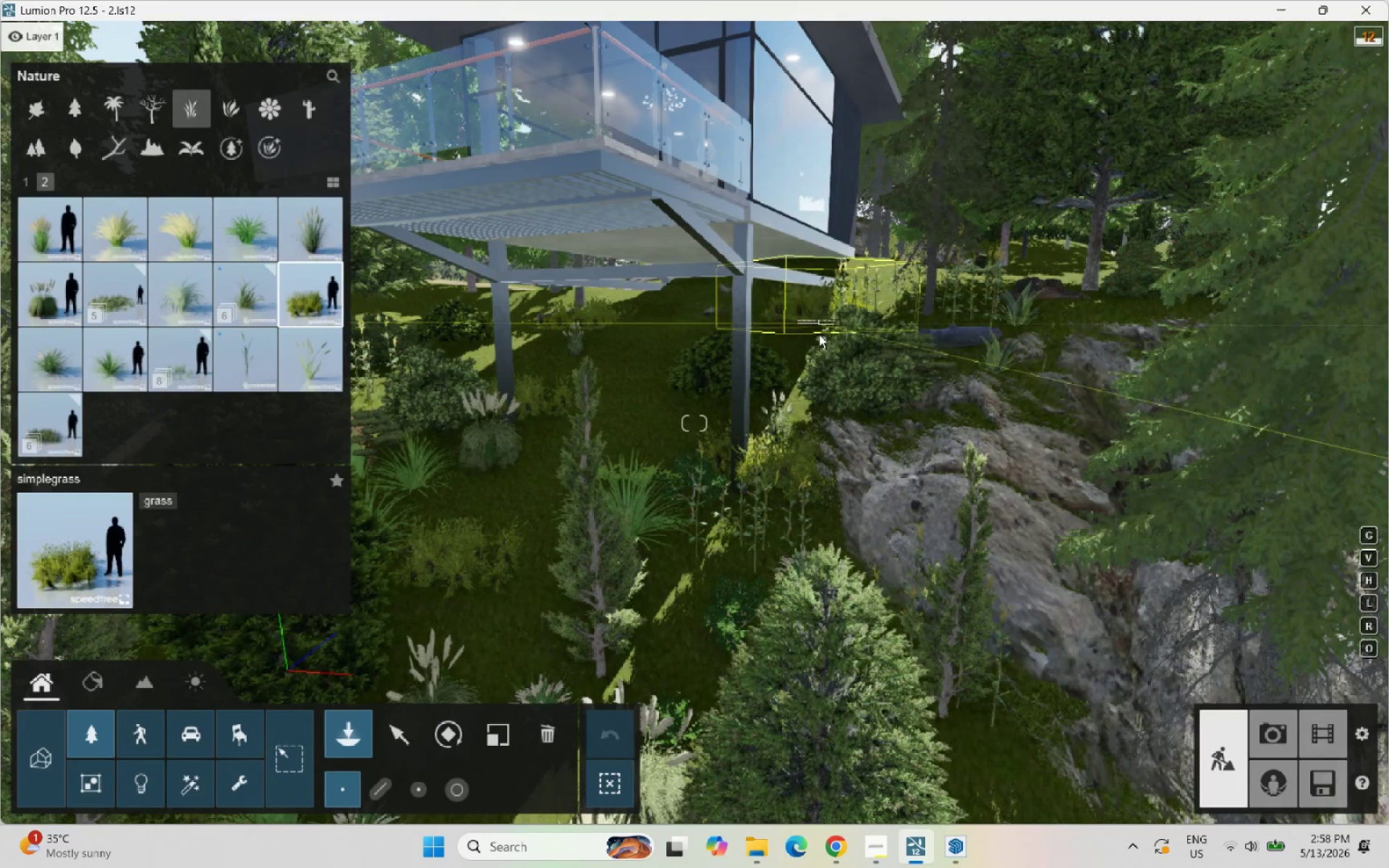 
left_click([805, 363])
 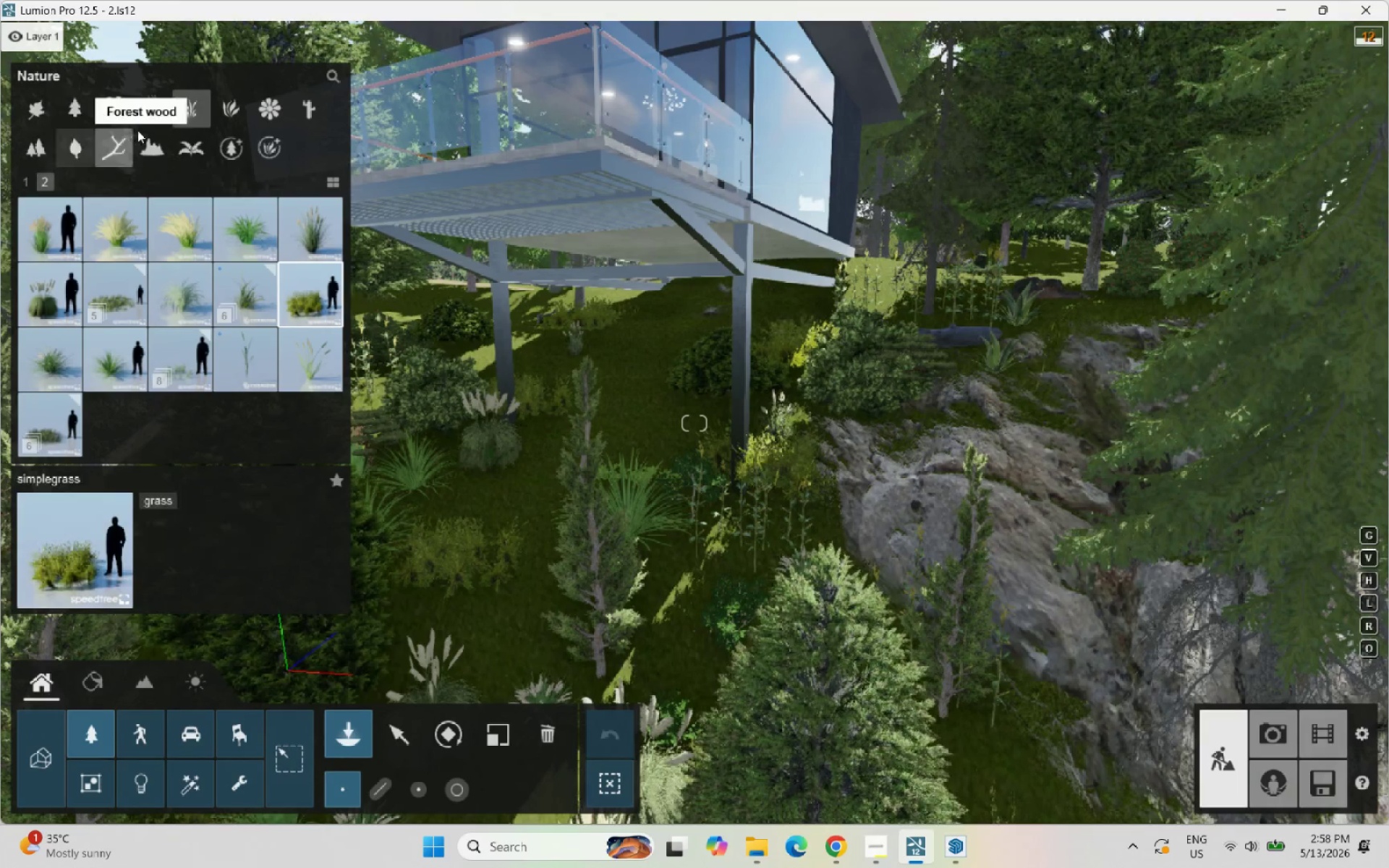 
left_click([221, 110])
 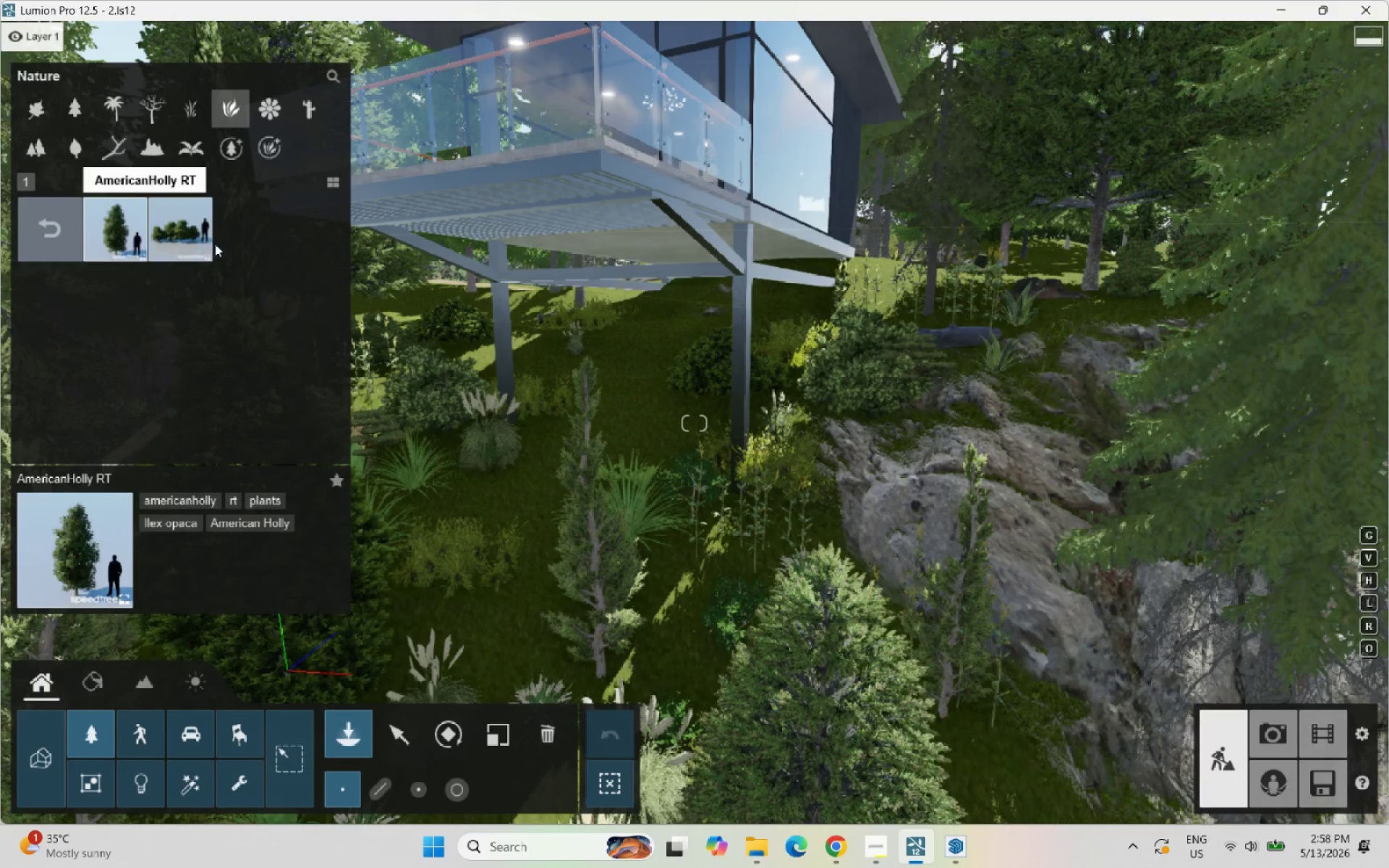 
wait(8.02)
 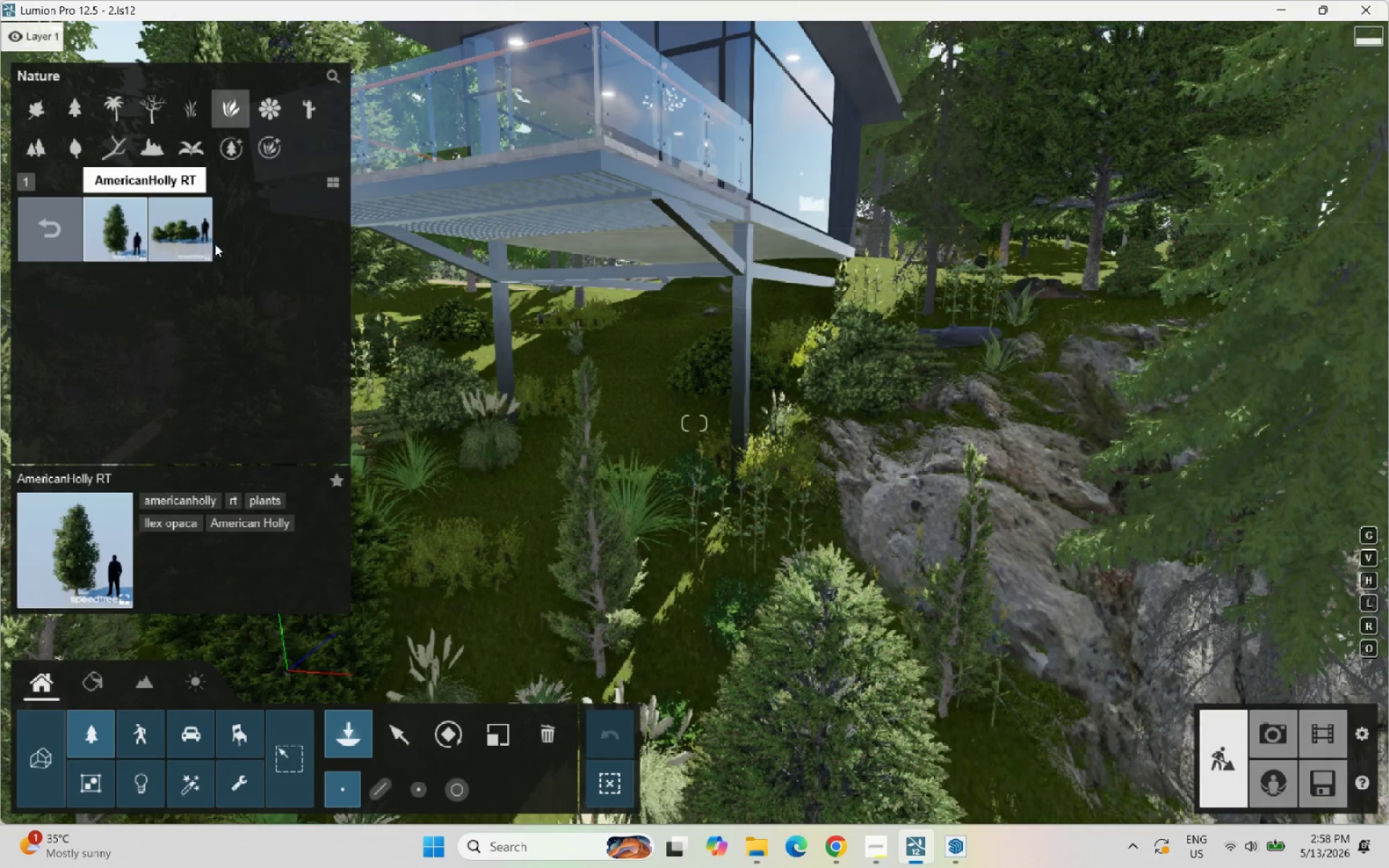 
left_click([66, 220])
 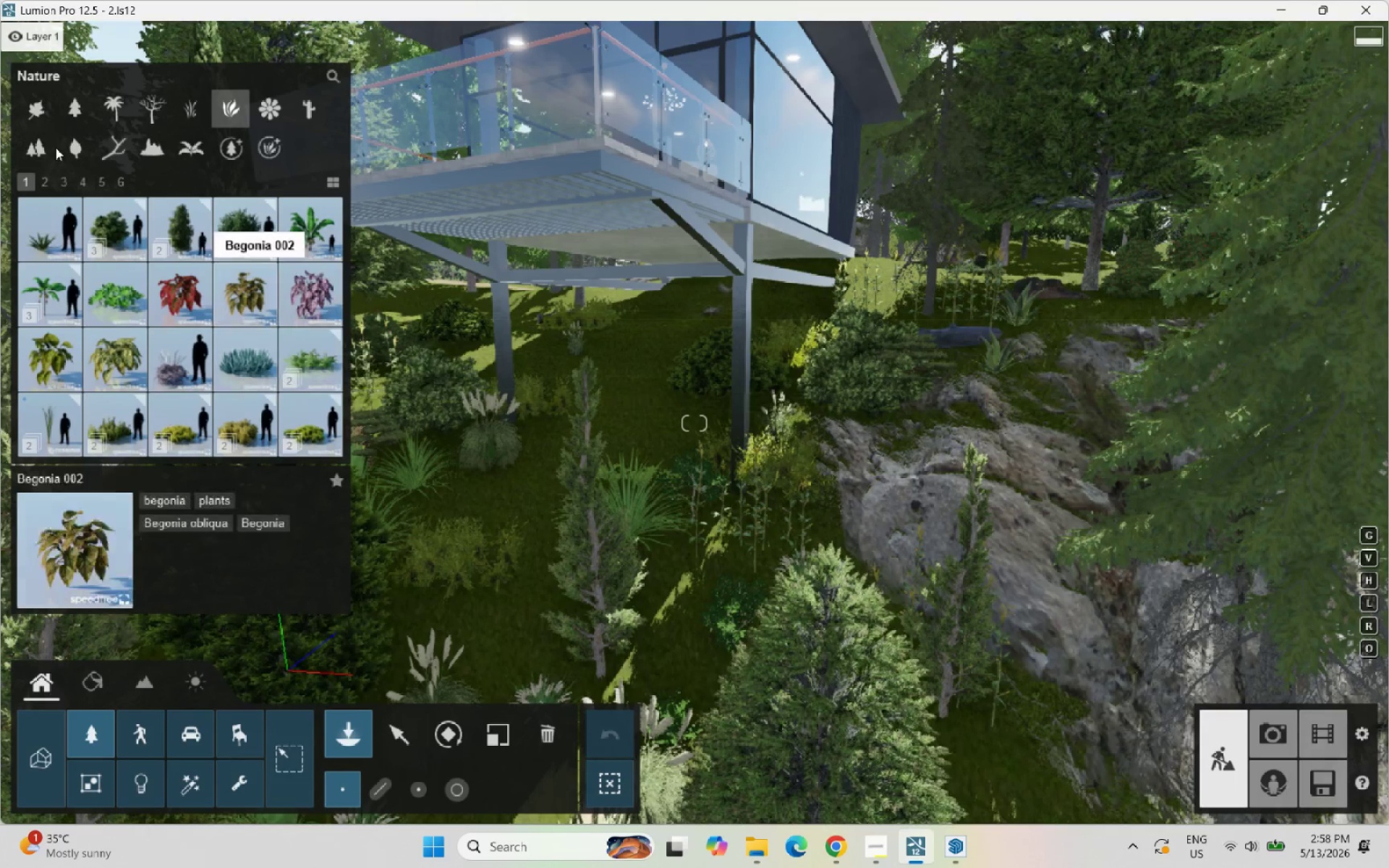 
left_click([46, 176])
 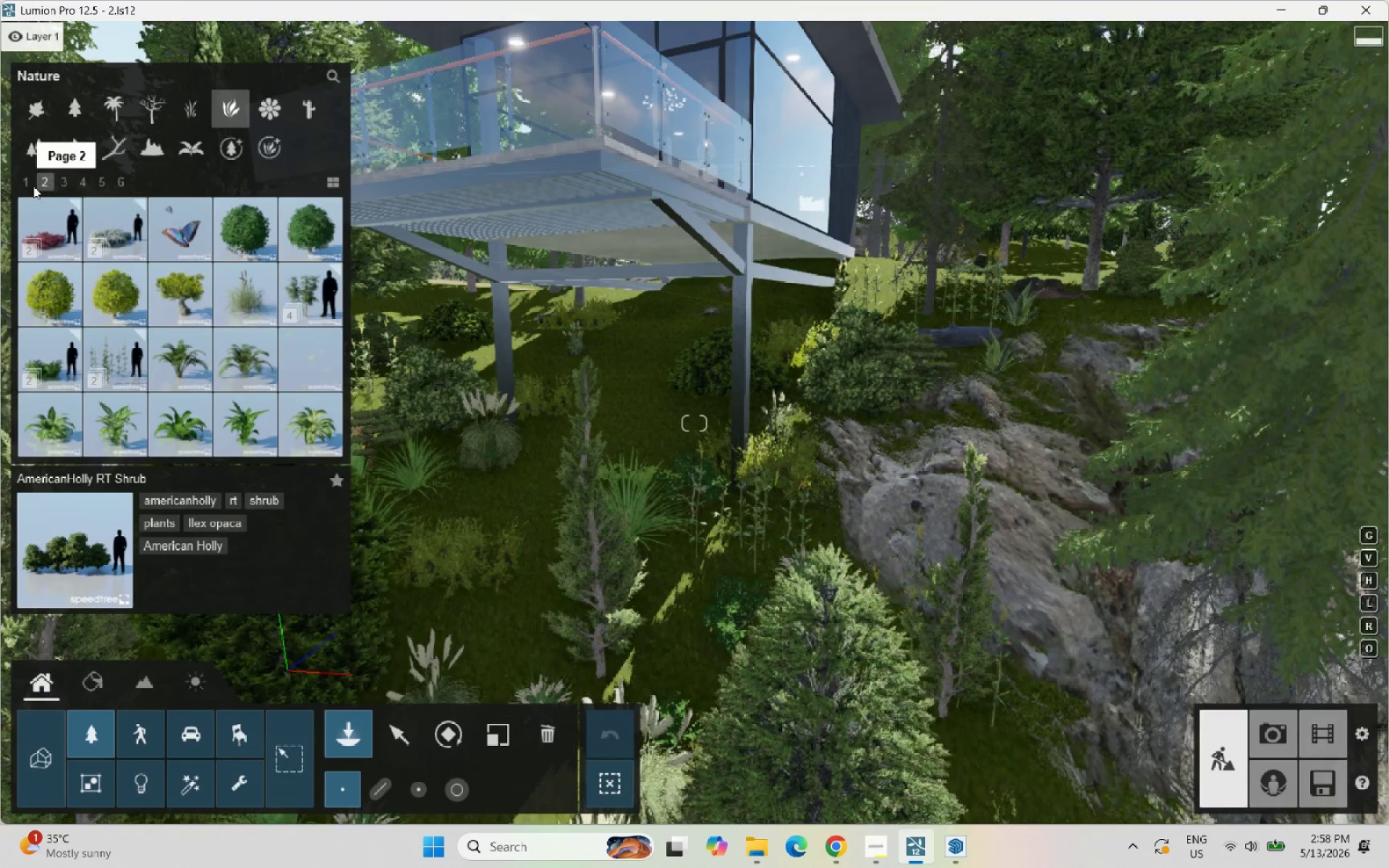 
left_click([31, 185])
 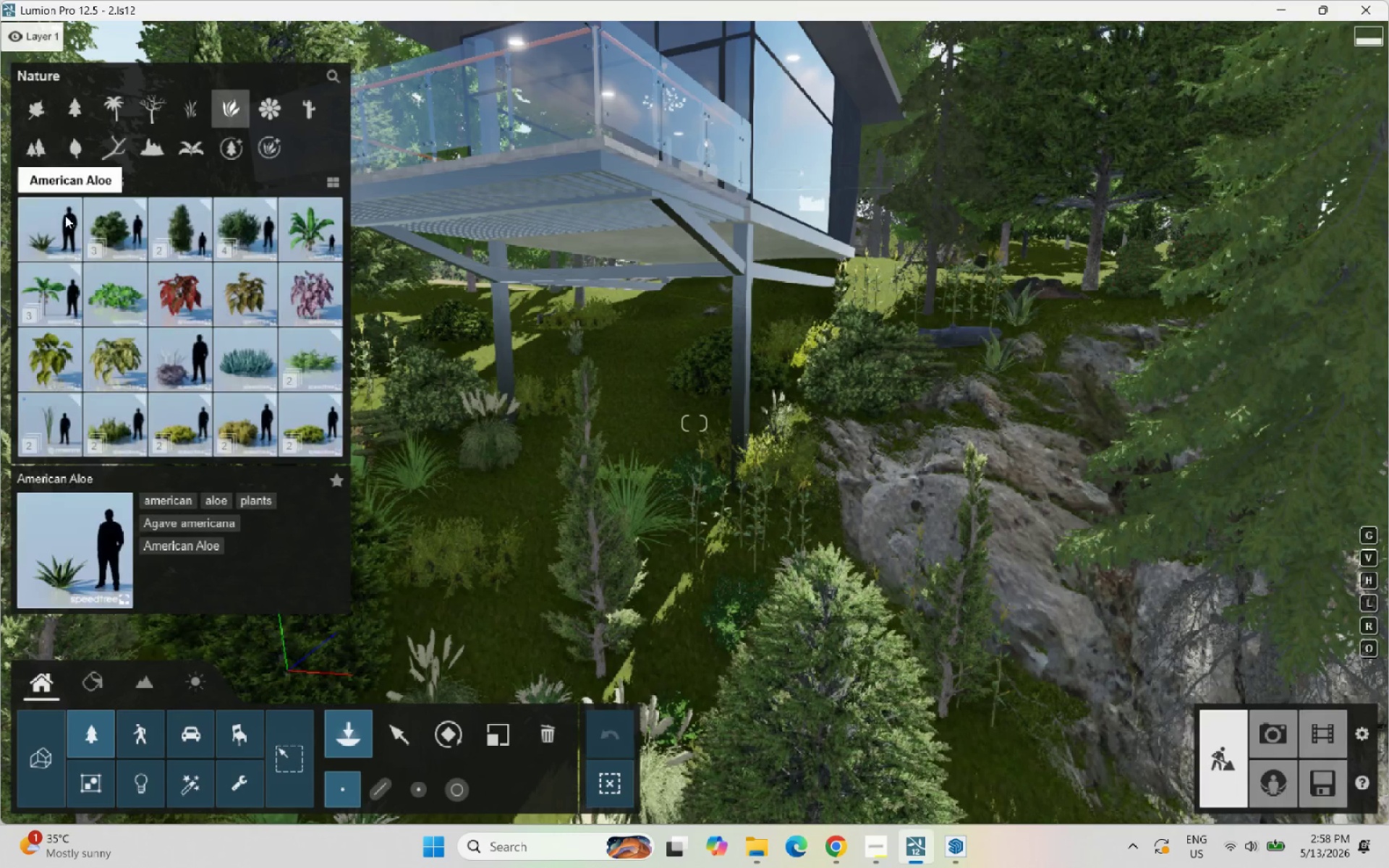 
left_click([65, 222])
 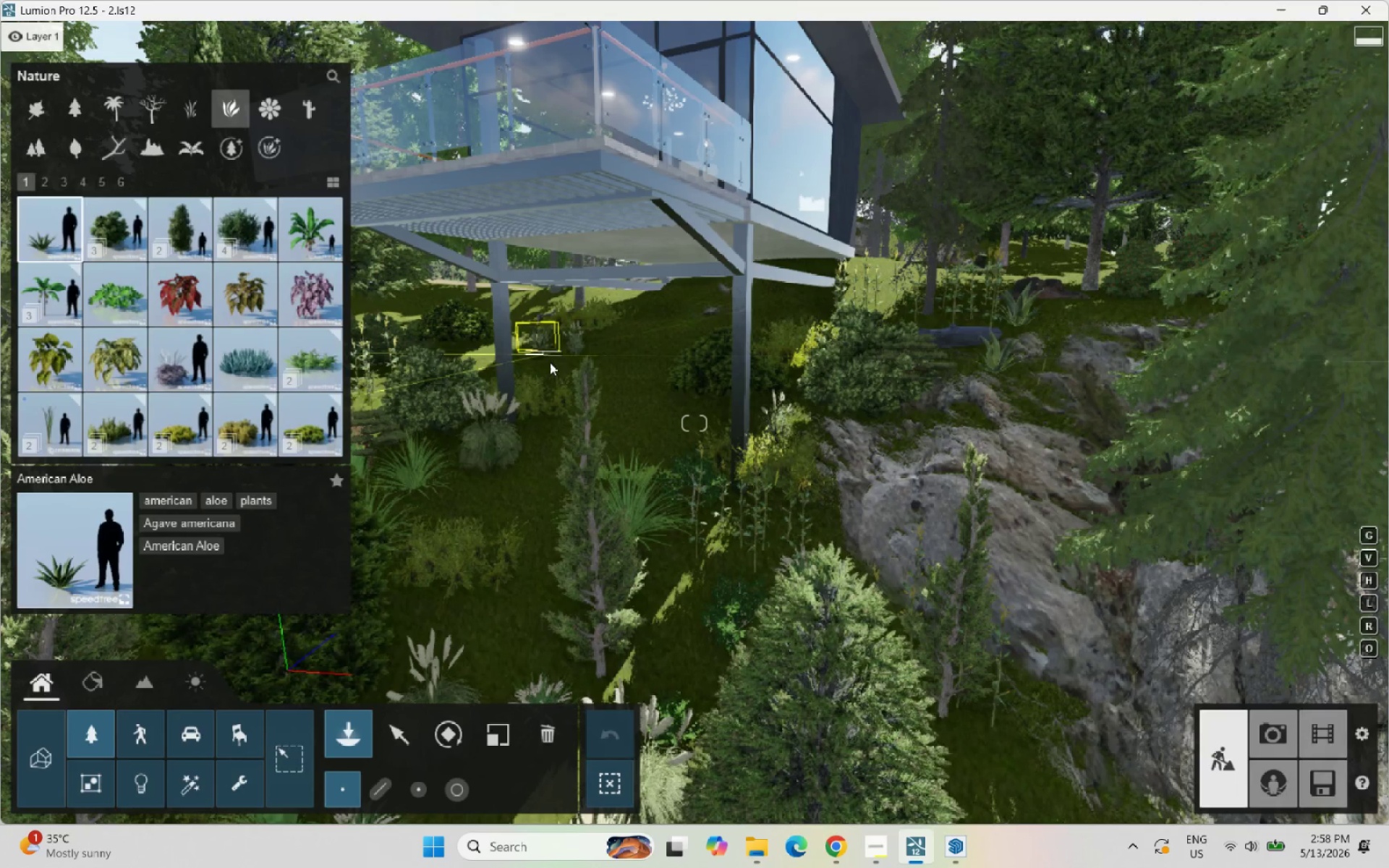 
left_click([551, 364])
 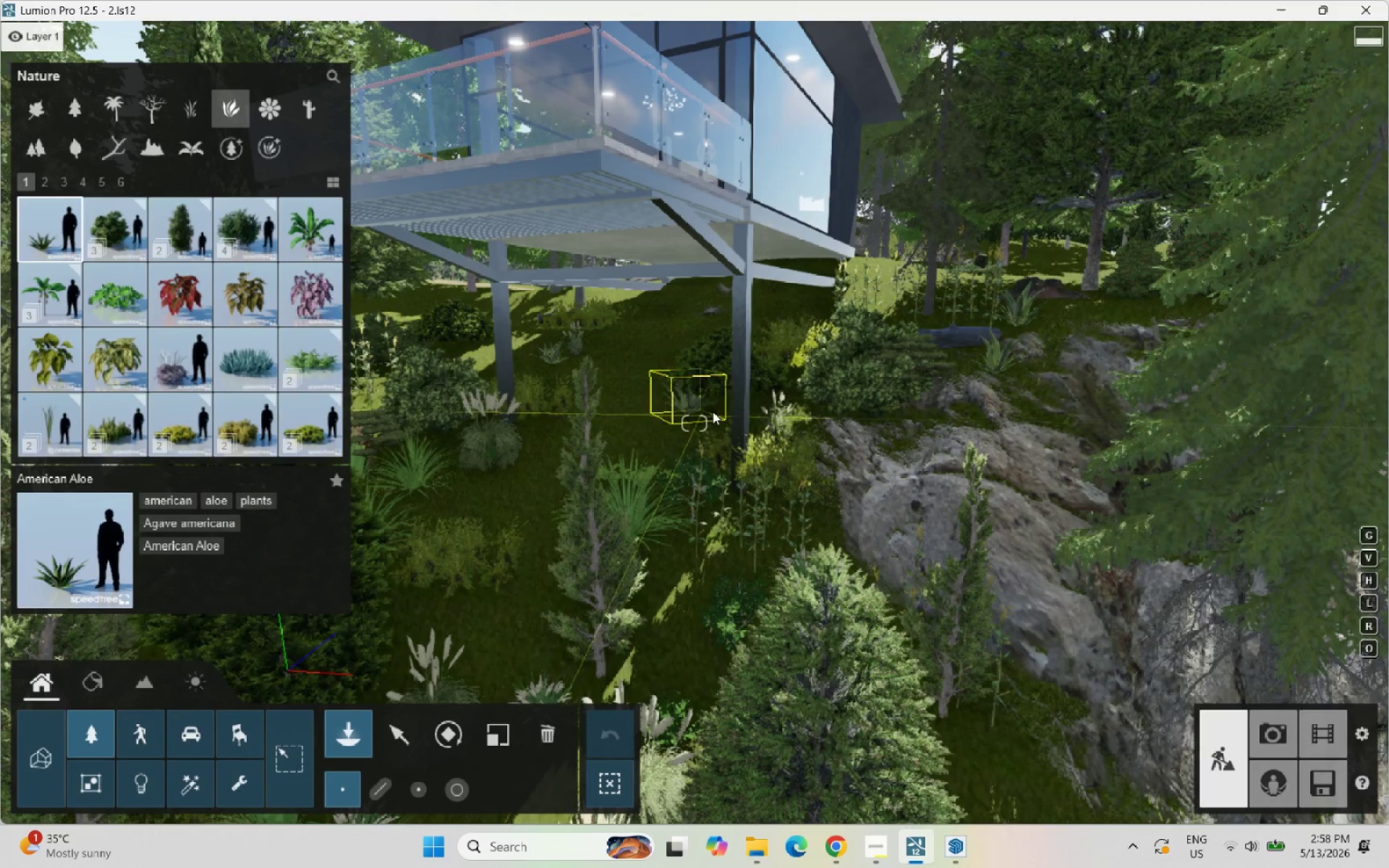 
left_click([713, 410])
 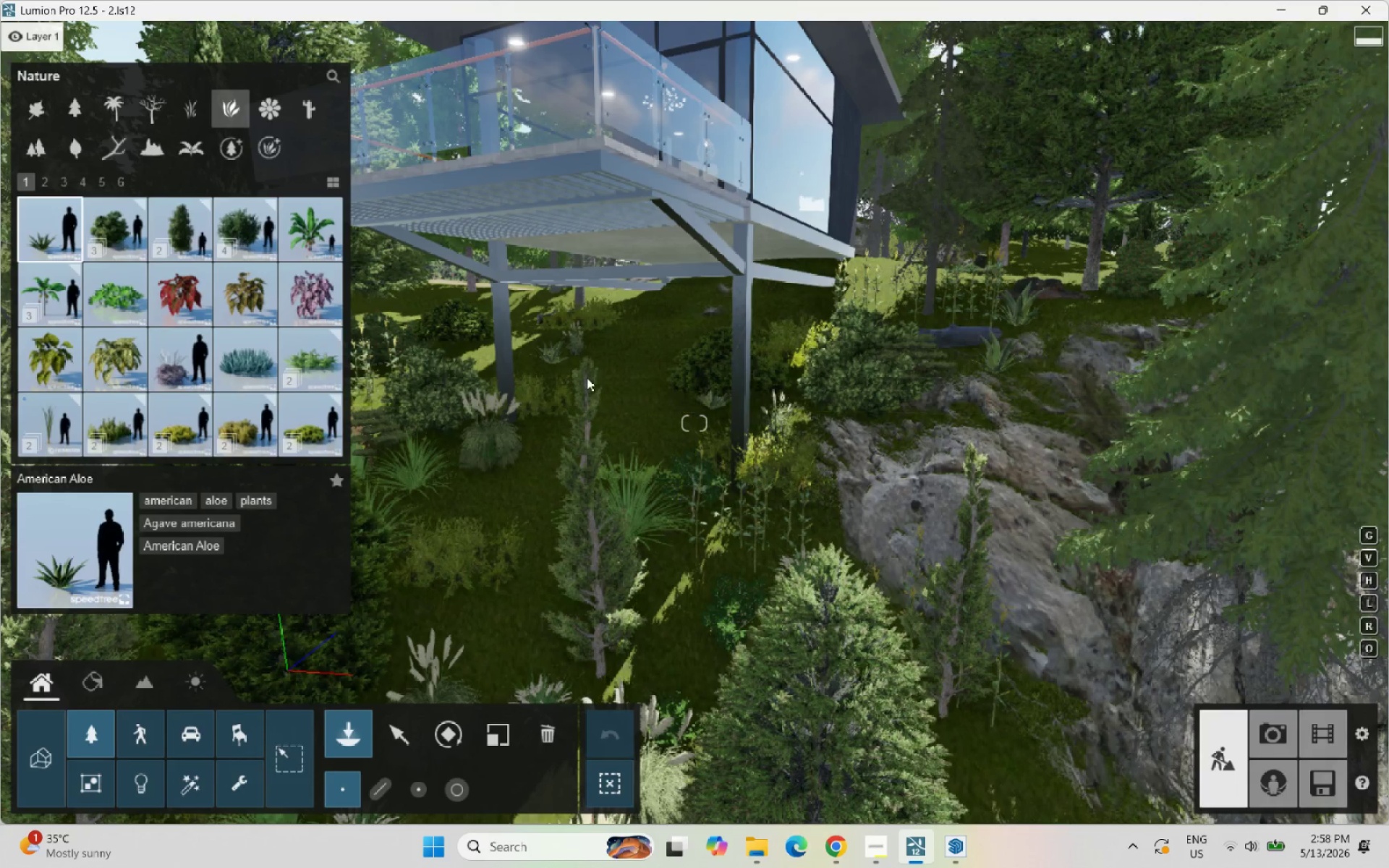 
left_click([586, 351])
 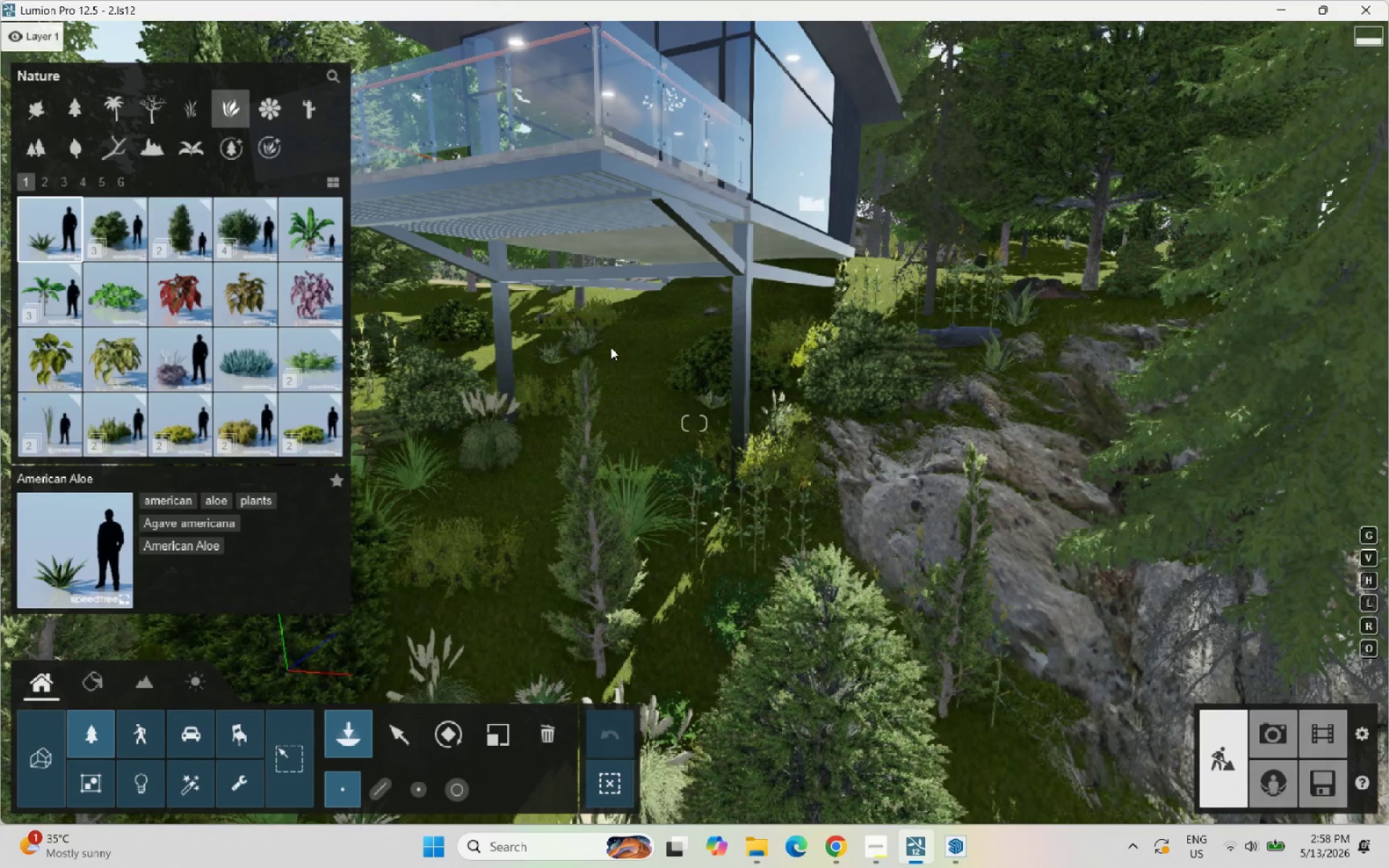 
scroll: coordinate [611, 347], scroll_direction: down, amount: 4.0
 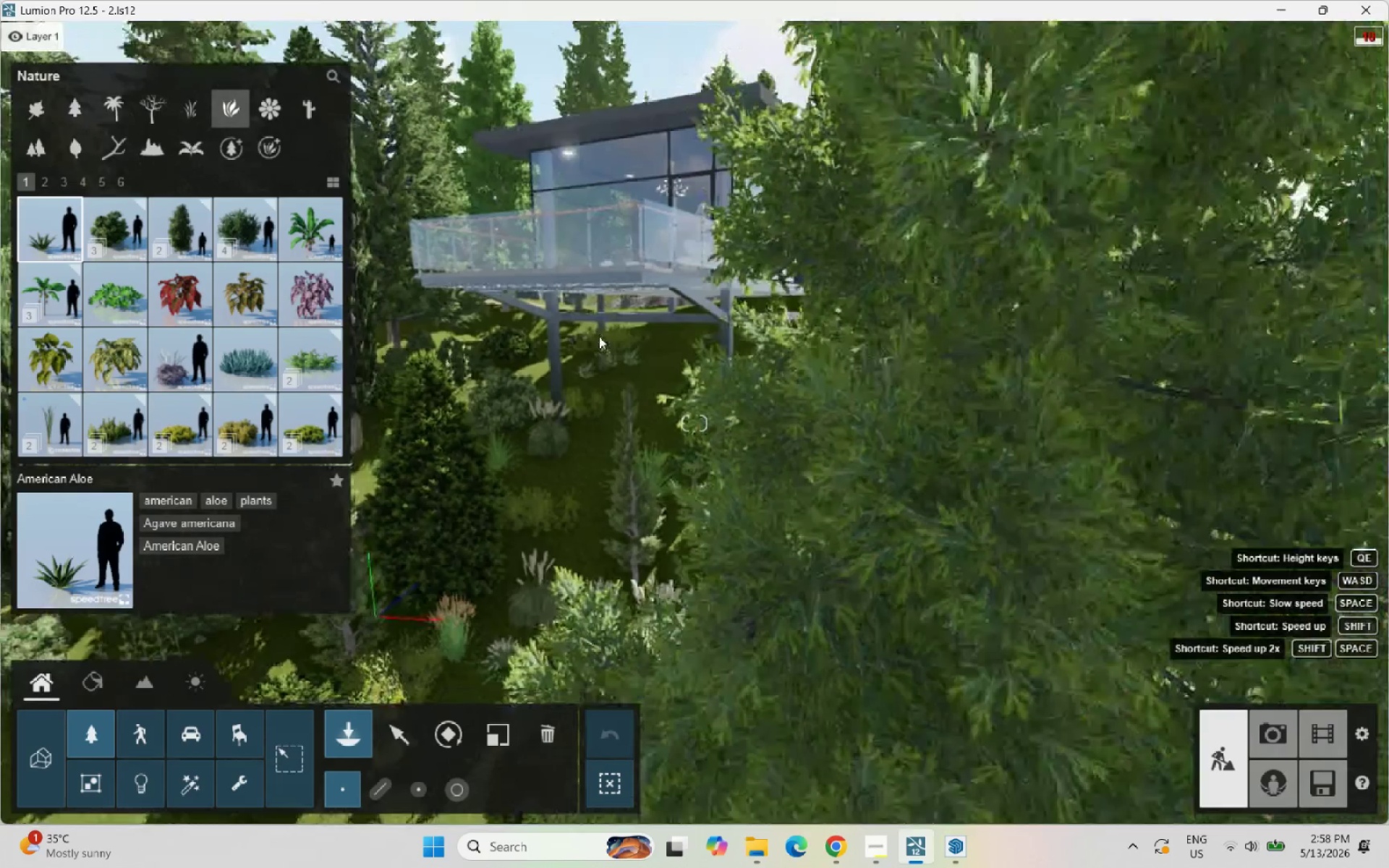 
scroll: coordinate [564, 324], scroll_direction: up, amount: 1.0
 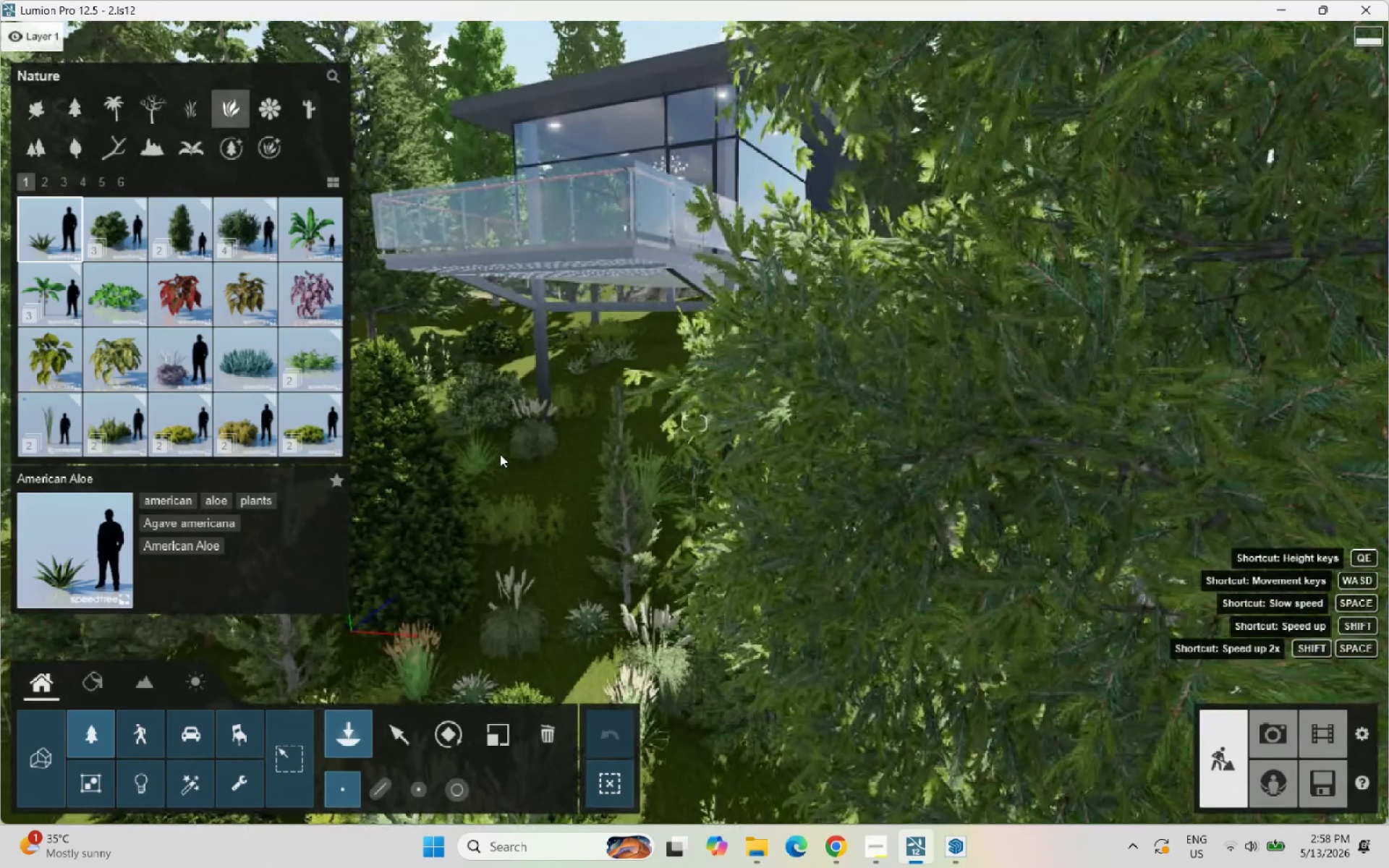 
left_click([500, 451])
 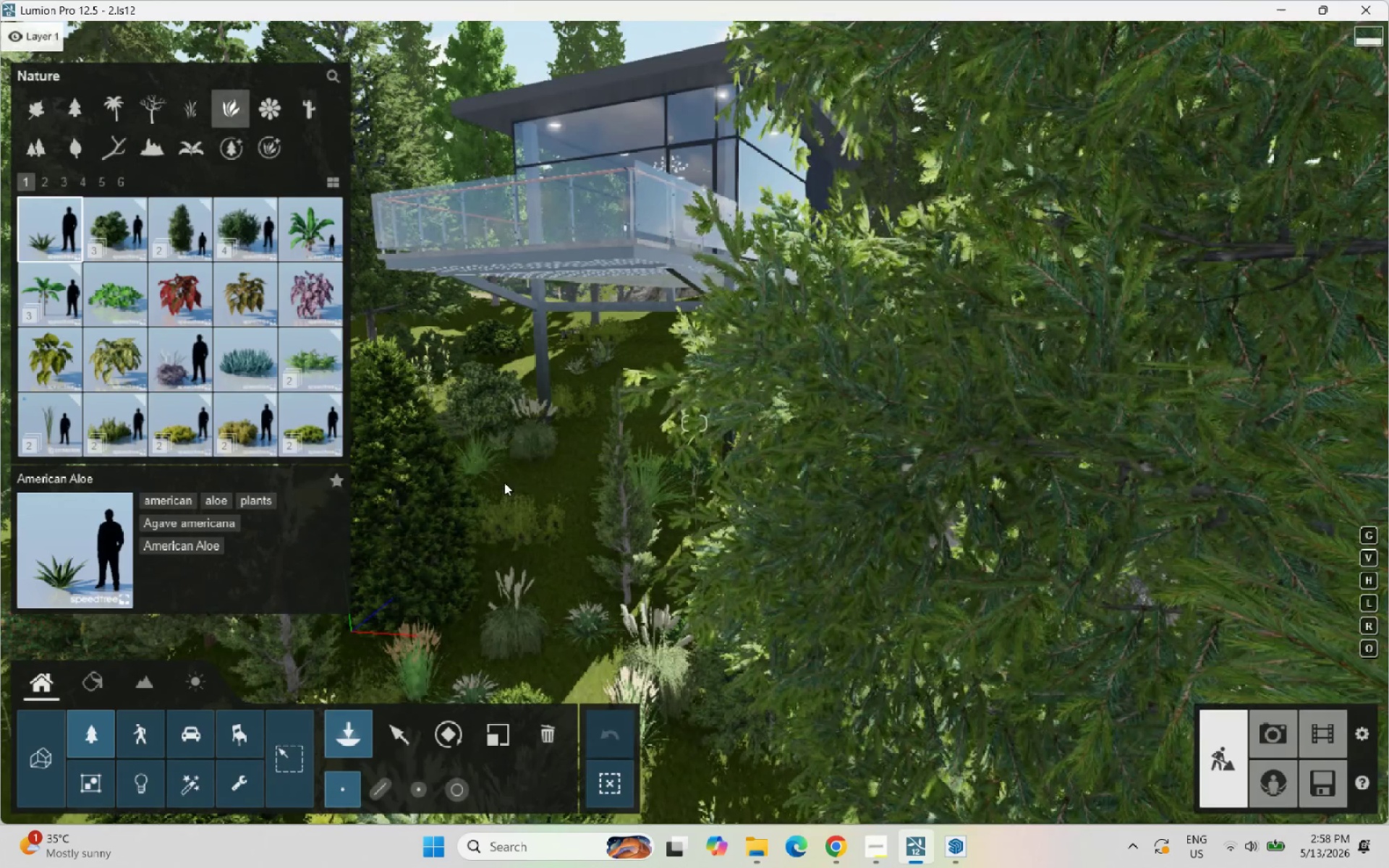 
left_click([504, 482])
 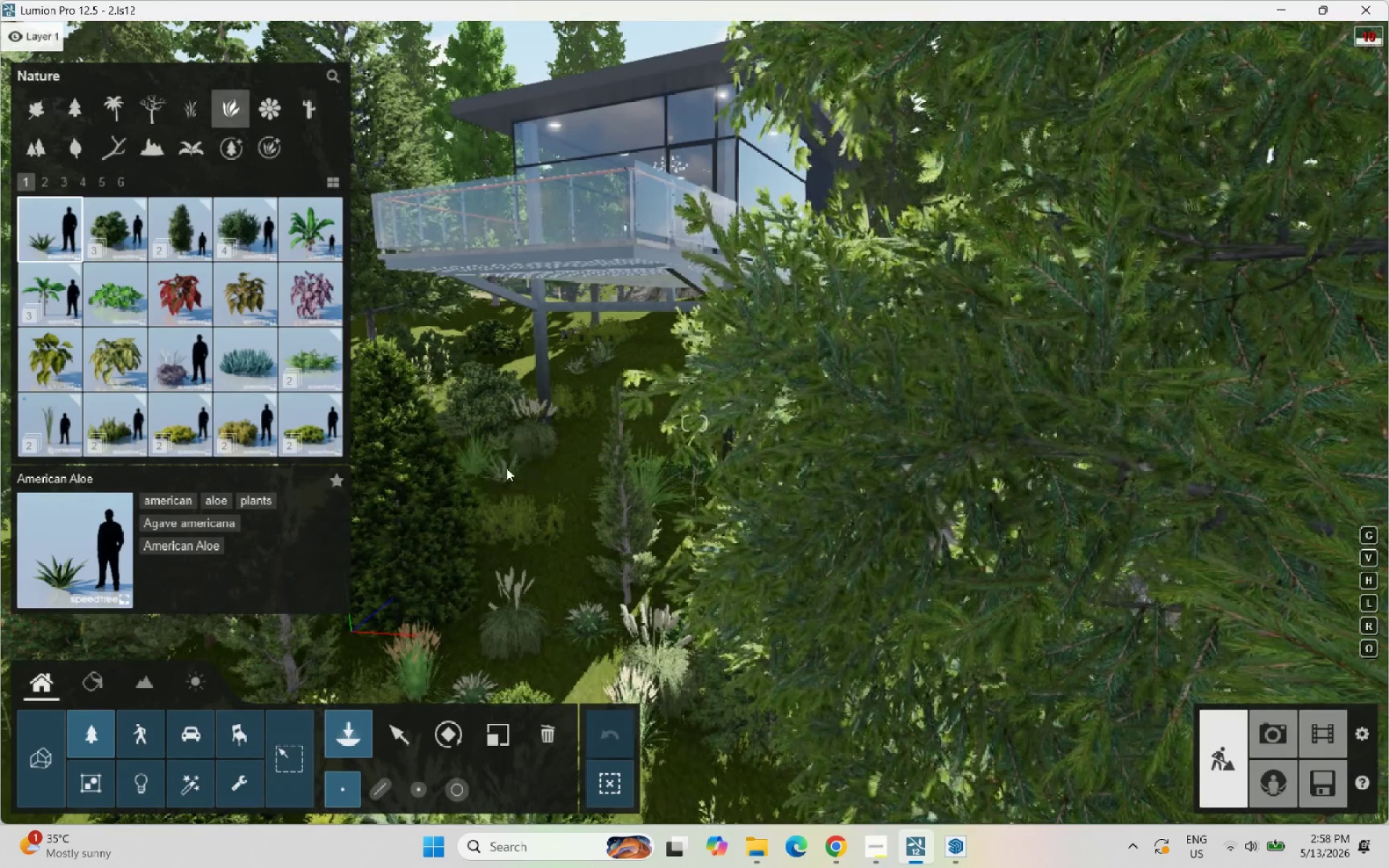 
scroll: coordinate [514, 449], scroll_direction: up, amount: 2.0
 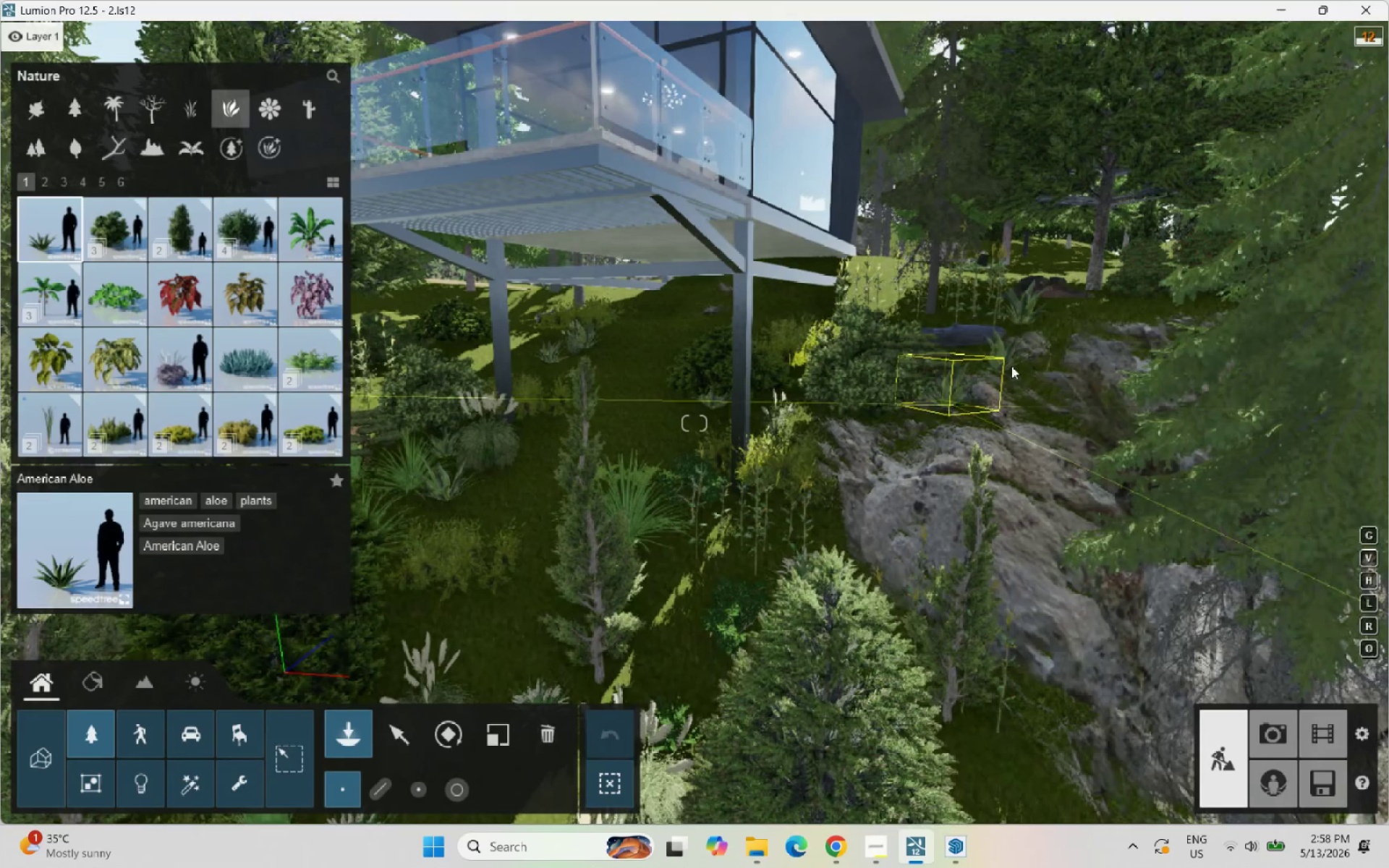 
left_click([1054, 339])
 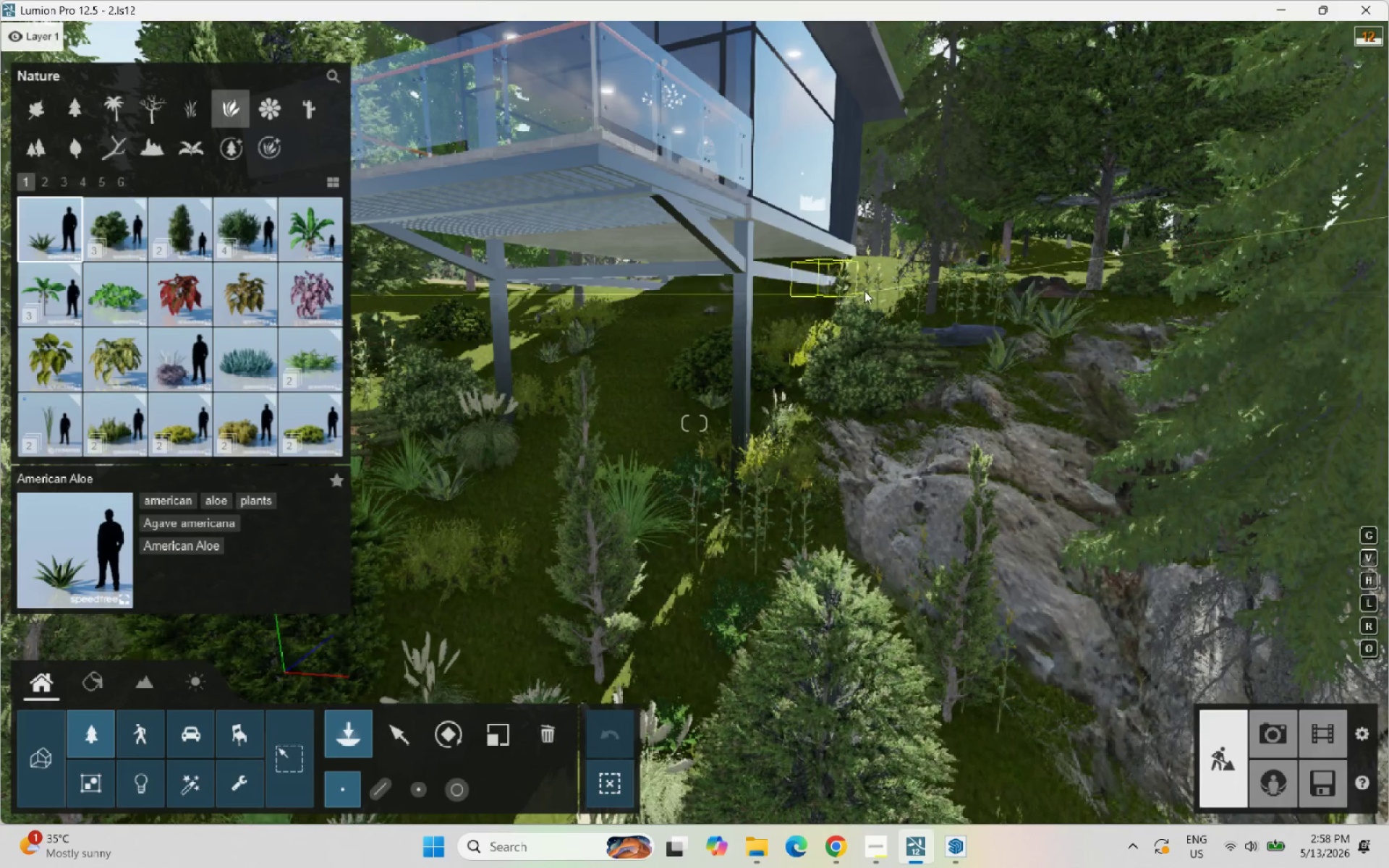 
left_click([878, 292])
 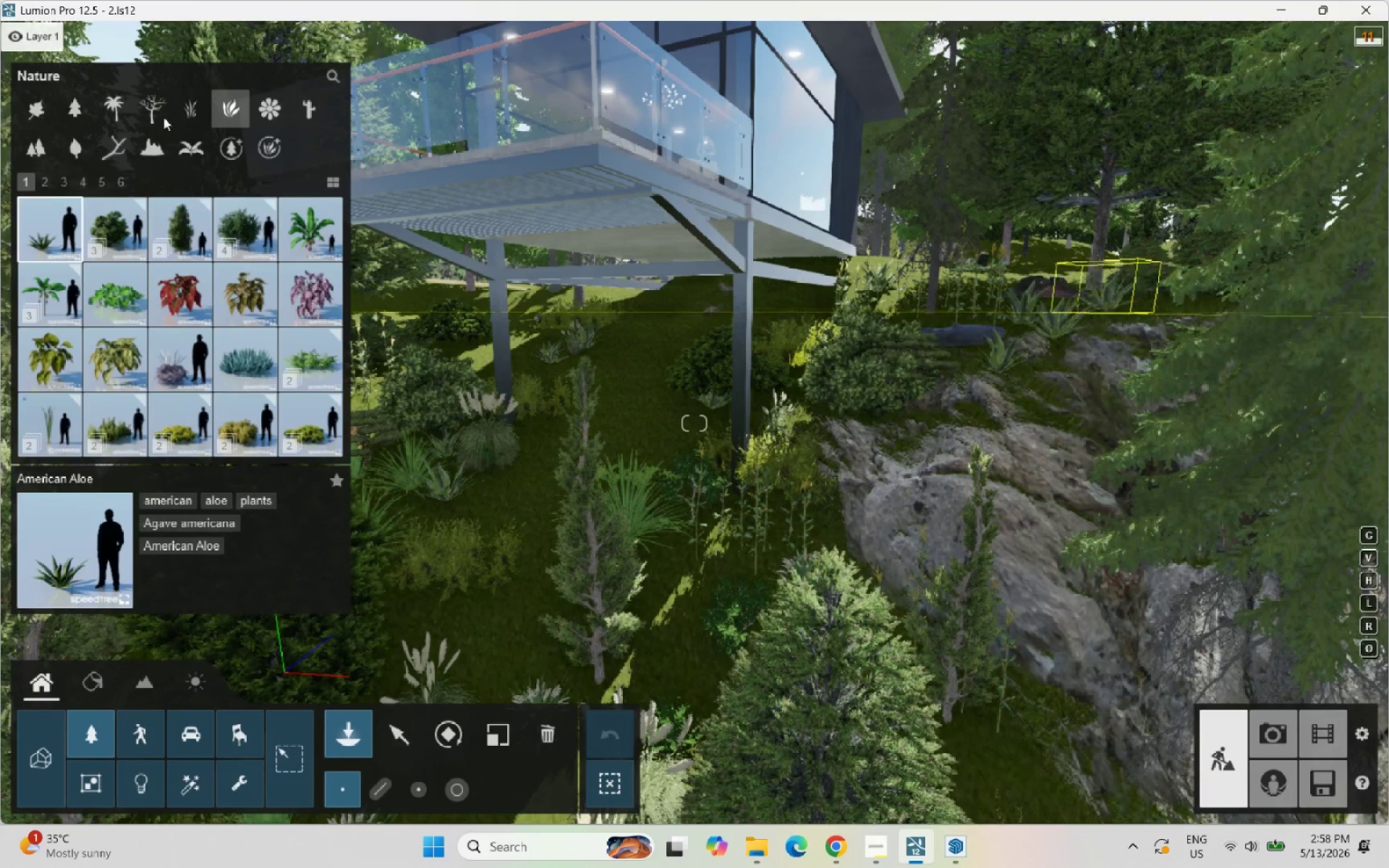 
left_click([162, 140])
 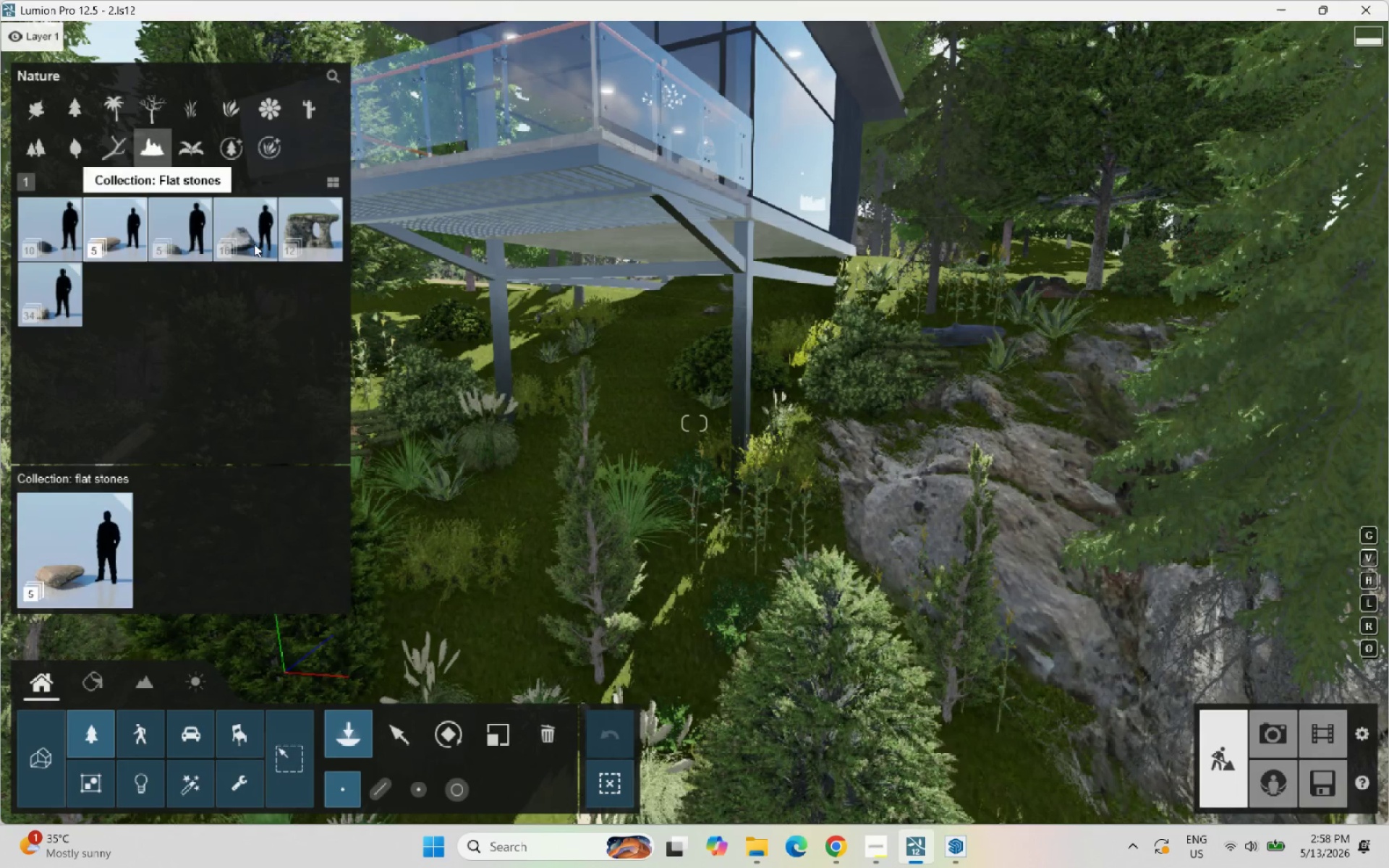 
left_click([244, 246])
 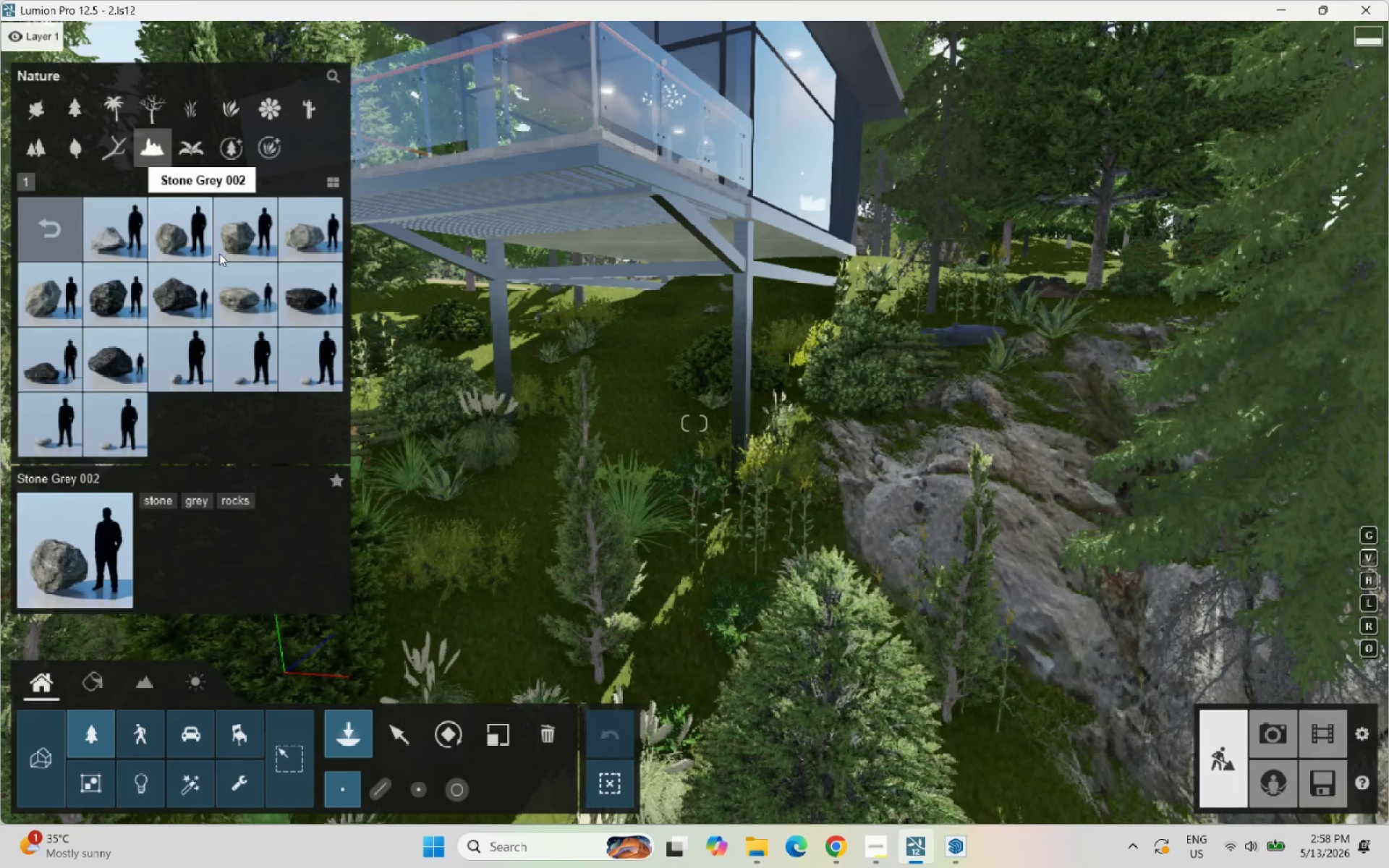 
left_click([236, 237])
 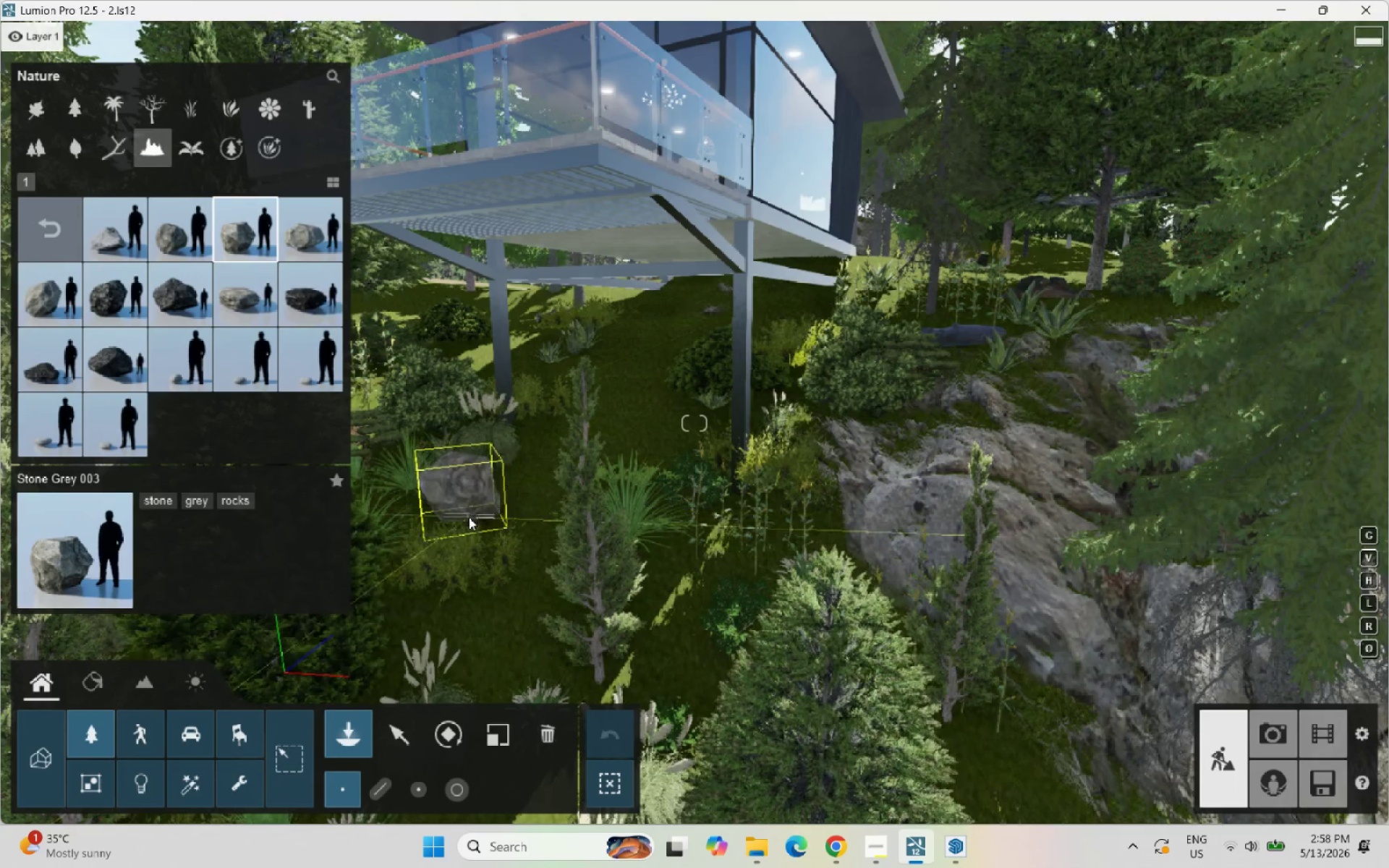 
left_click([466, 517])
 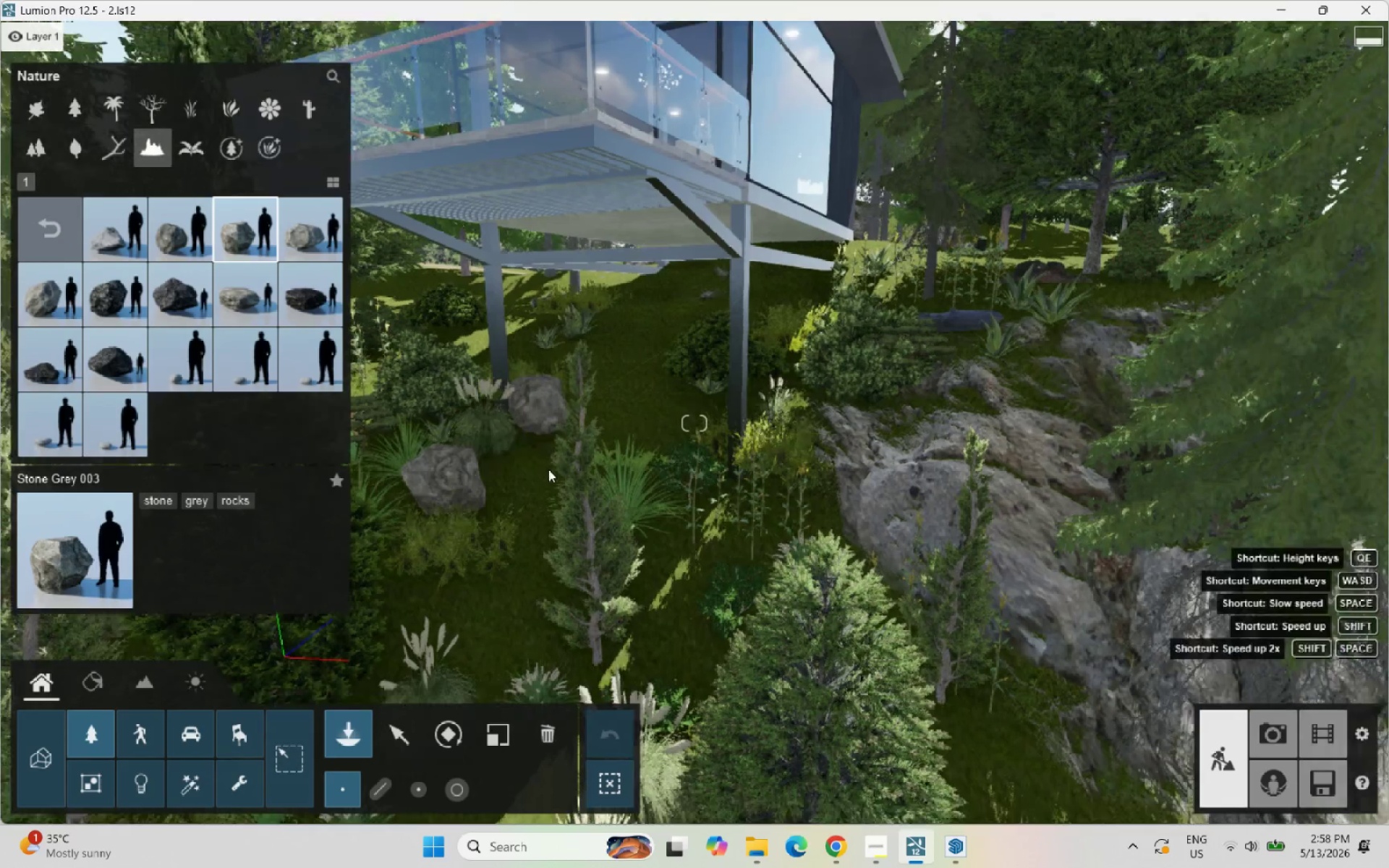 
scroll: coordinate [548, 423], scroll_direction: down, amount: 3.0
 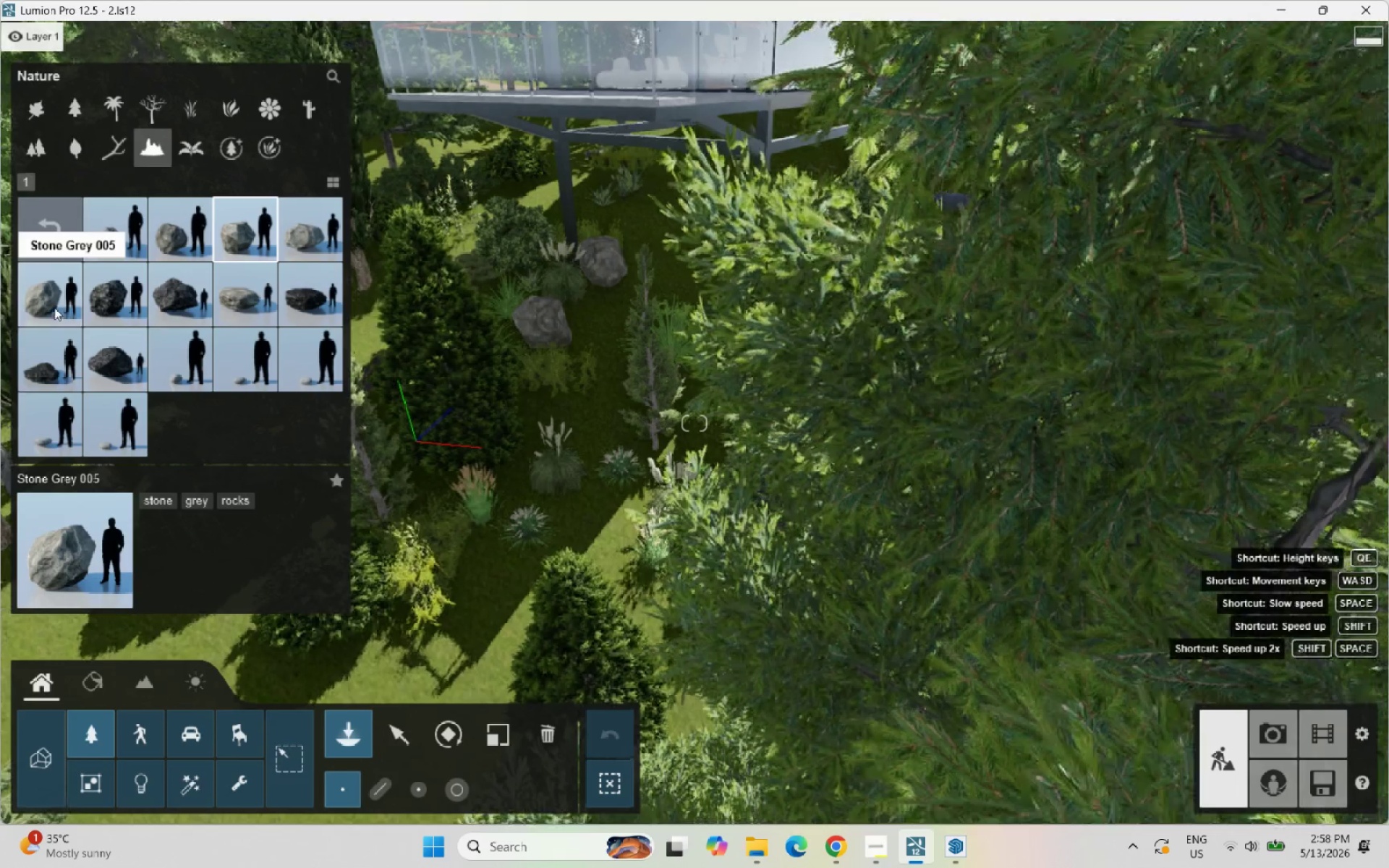 
left_click([53, 237])
 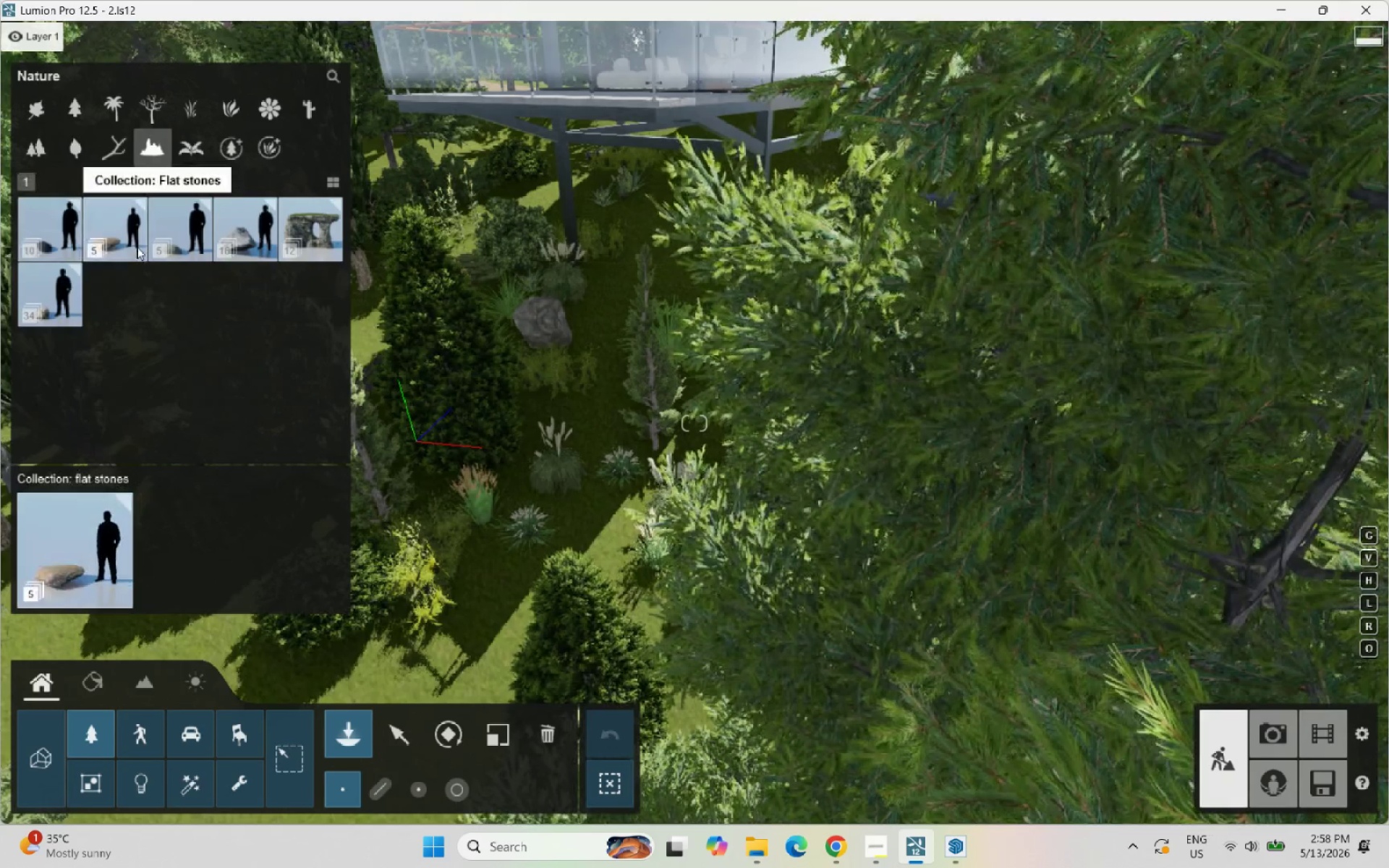 
left_click([137, 247])
 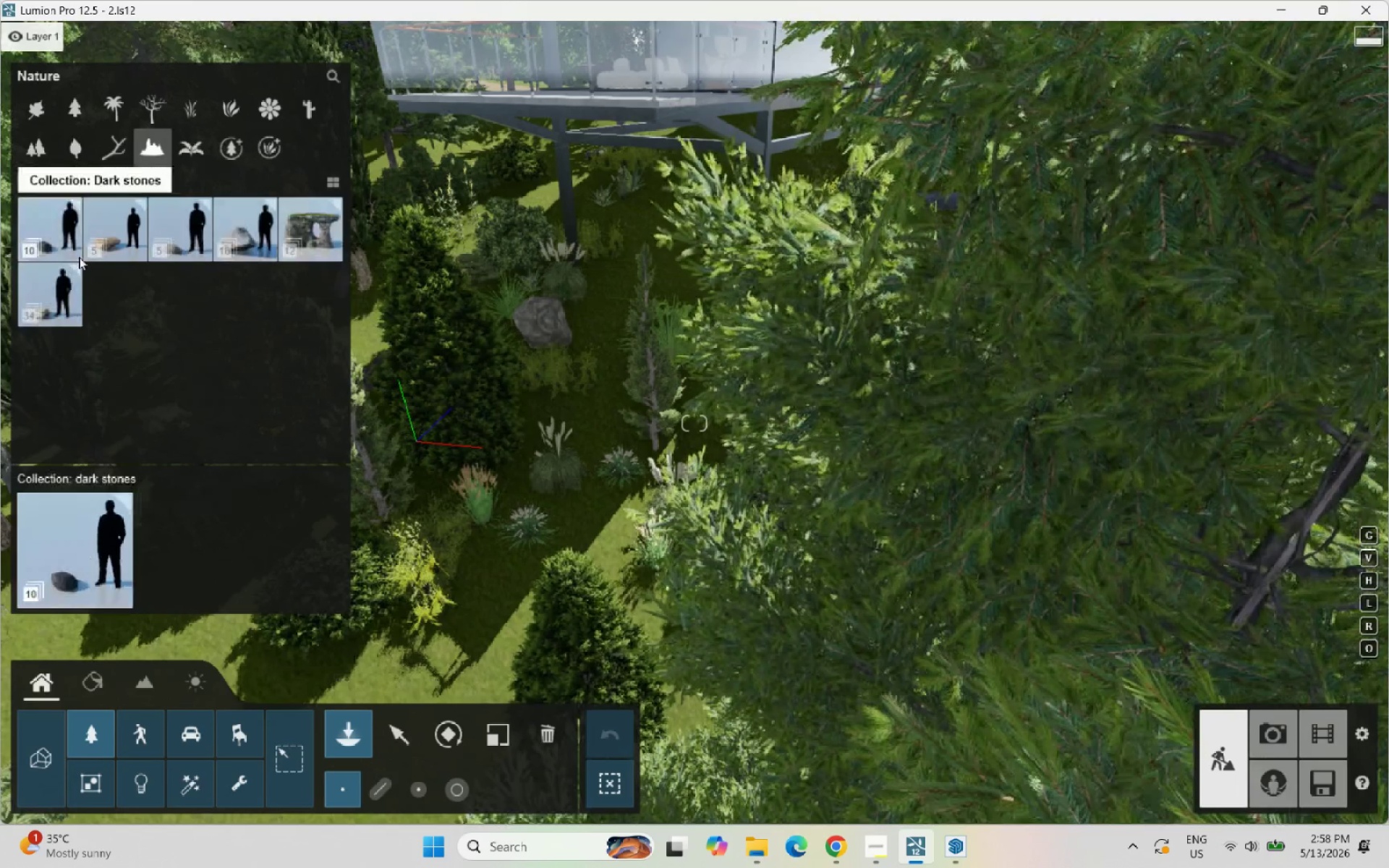 
left_click([59, 246])
 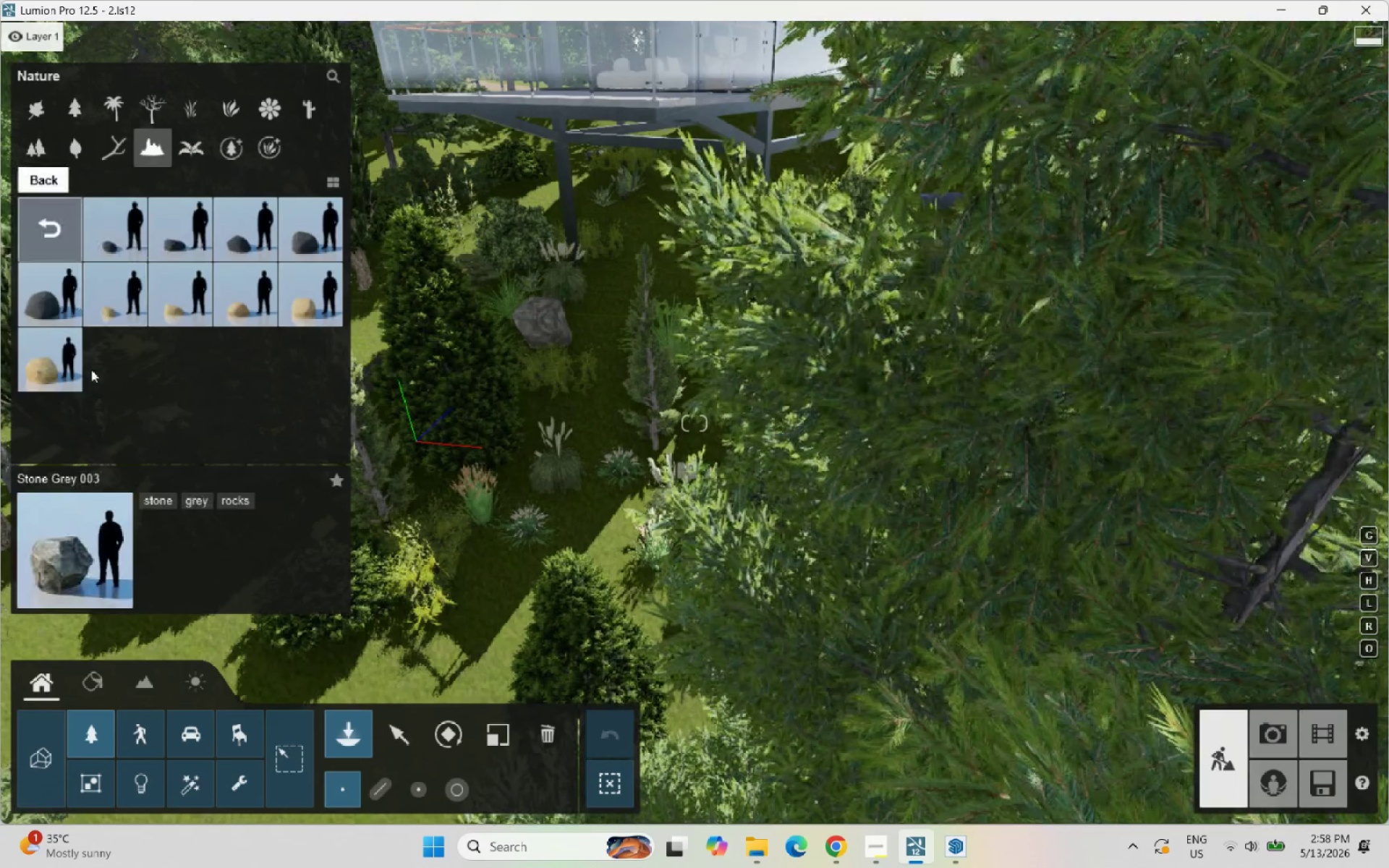 
left_click([56, 333])
 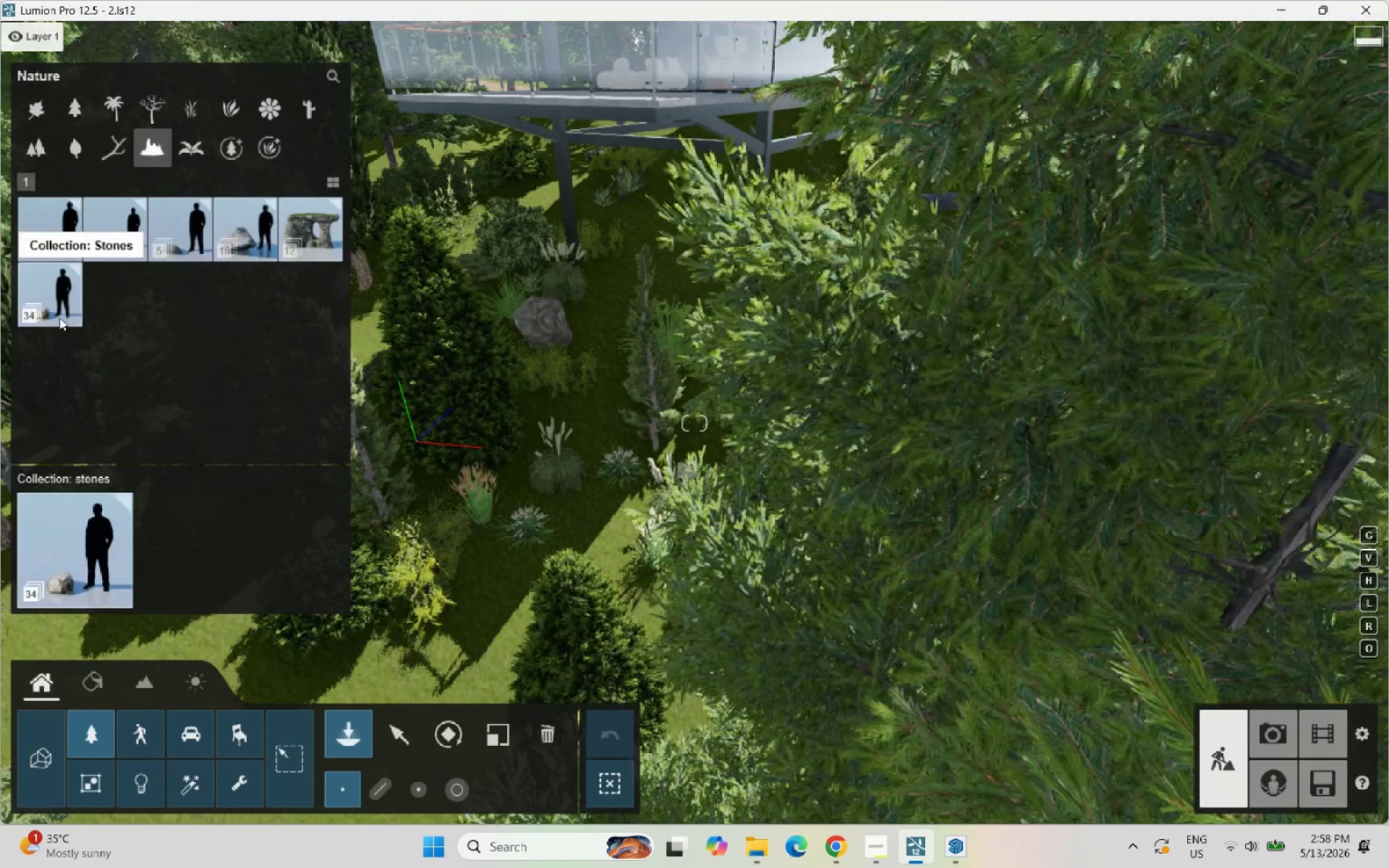 
left_click([64, 314])
 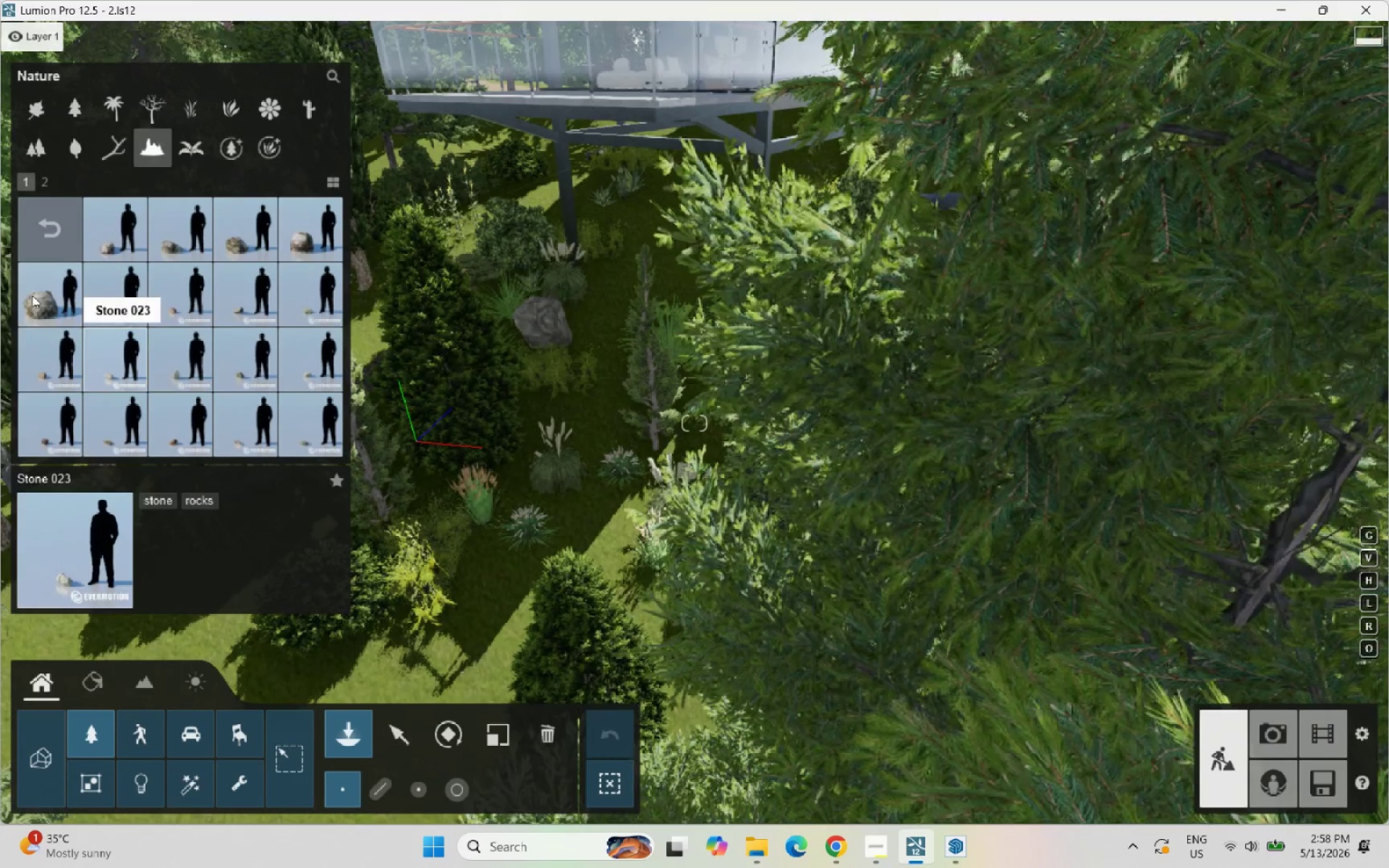 
left_click([56, 298])
 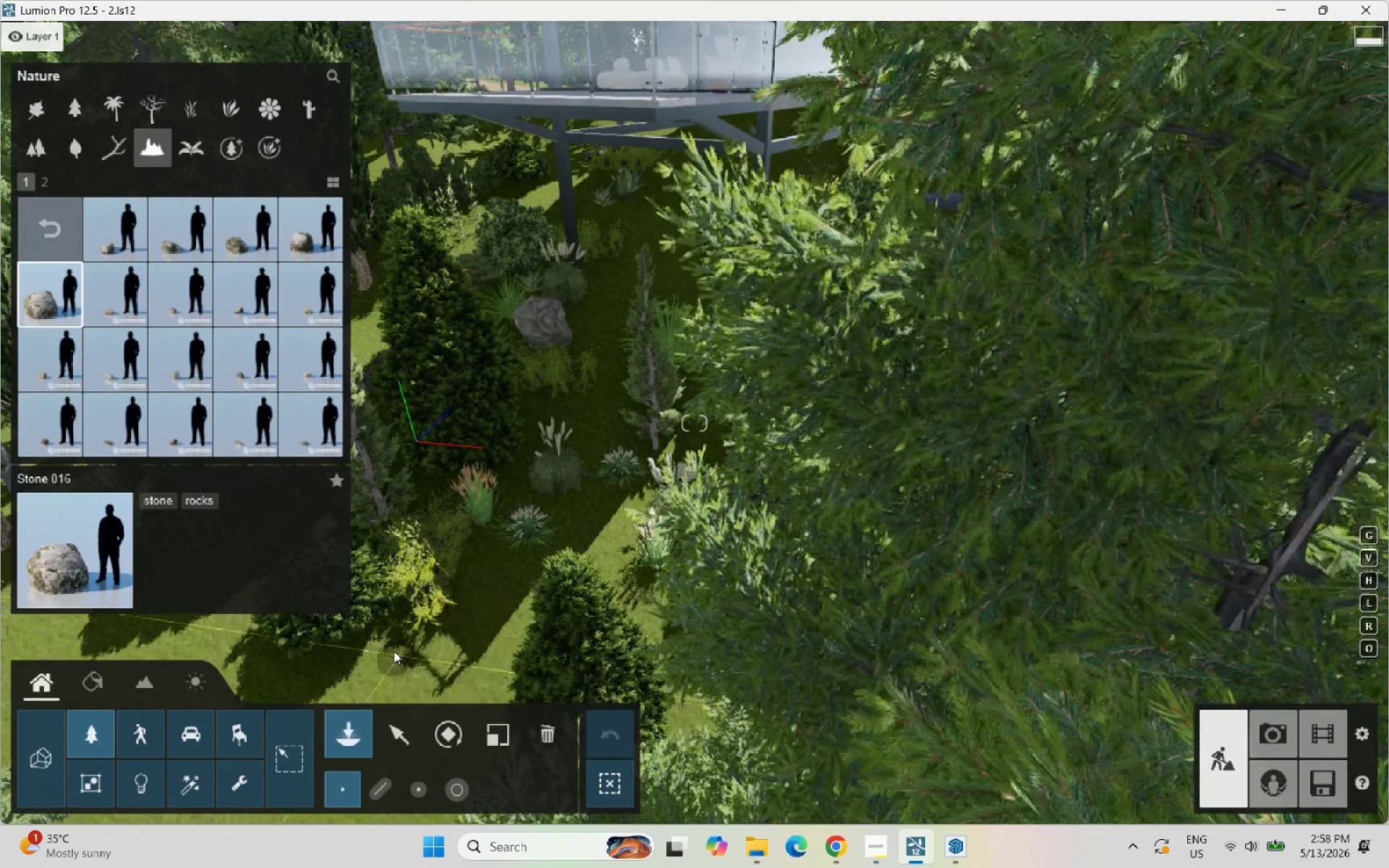 
left_click([387, 649])
 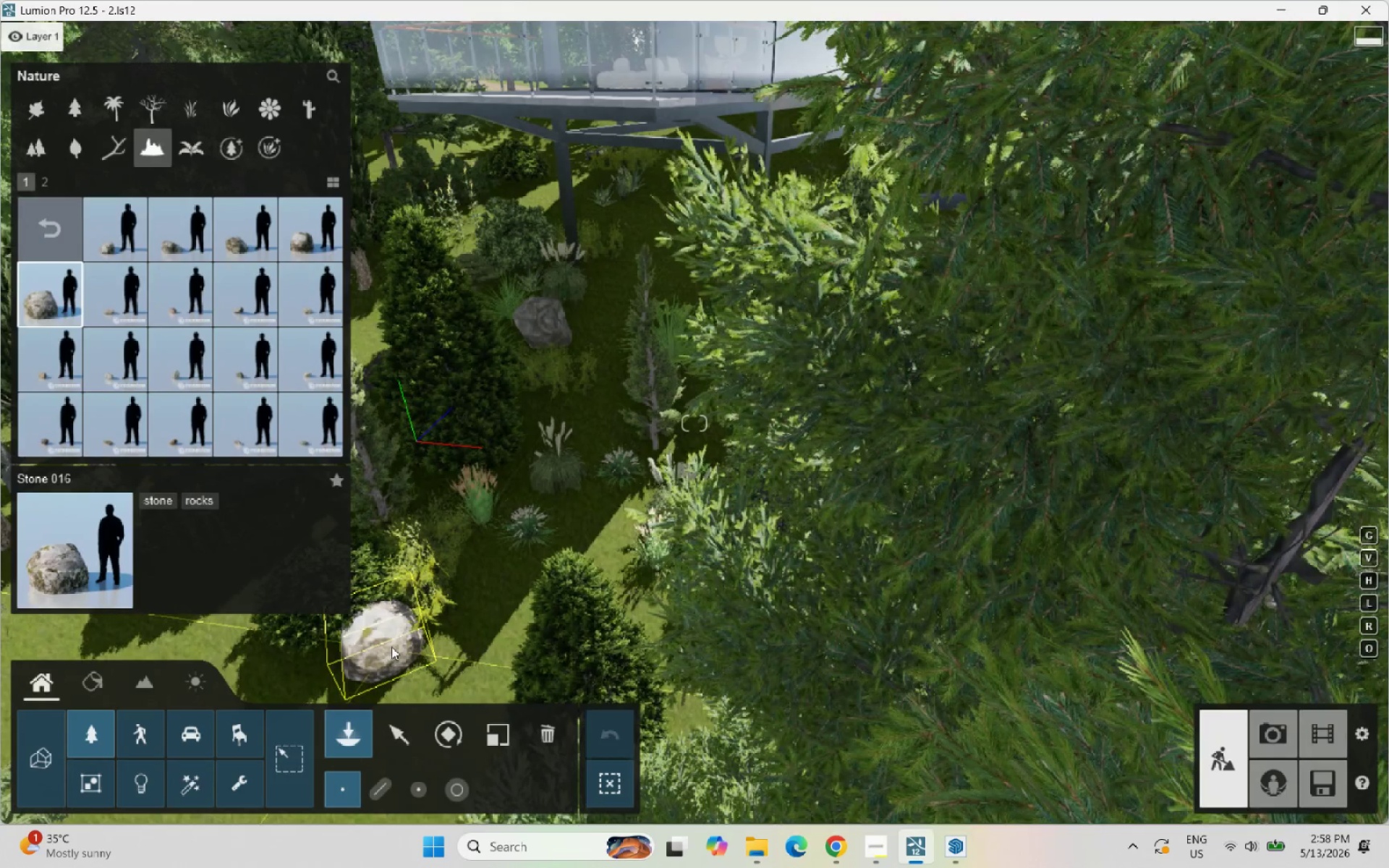 
scroll: coordinate [504, 493], scroll_direction: up, amount: 4.0
 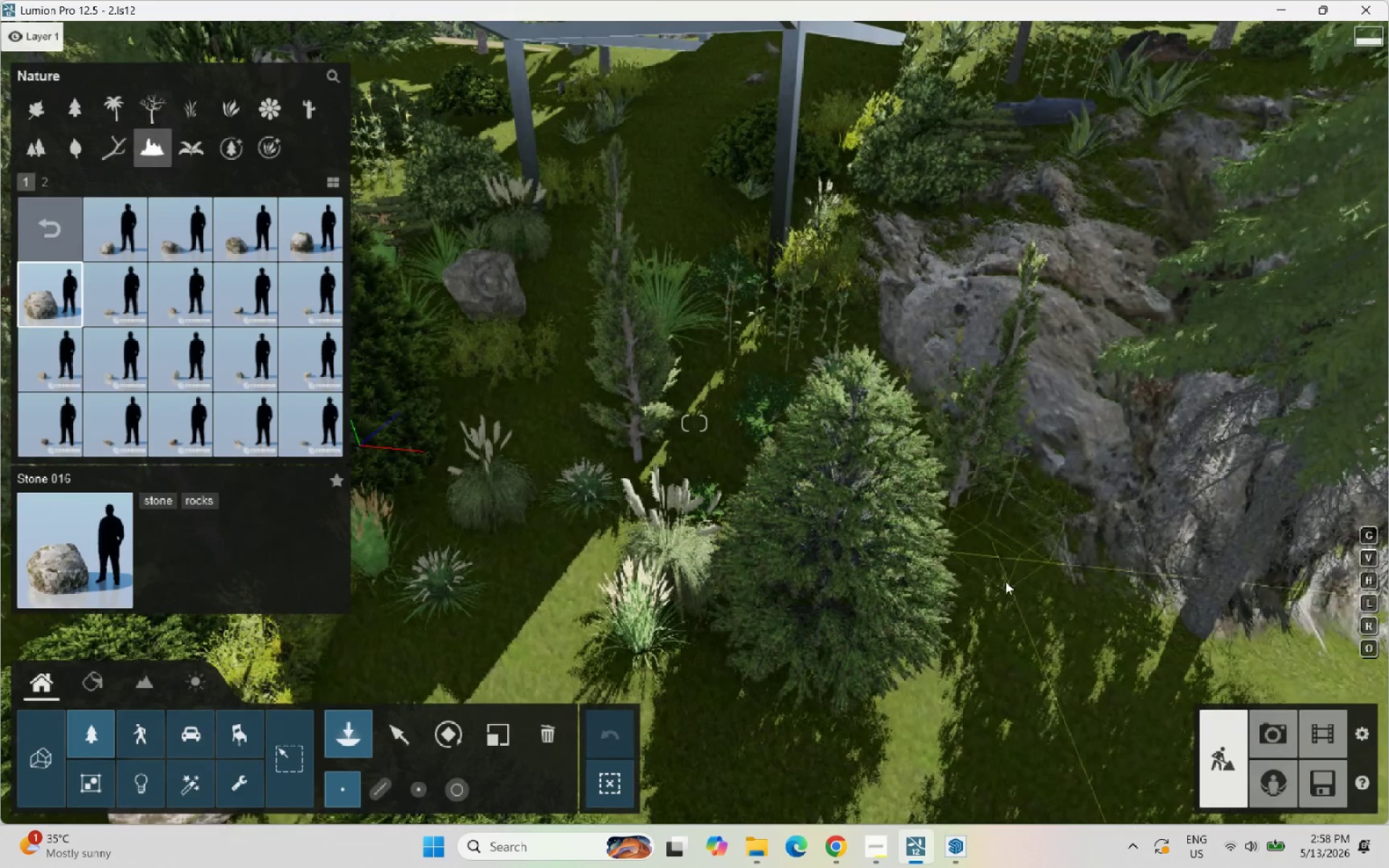 
left_click([1007, 597])
 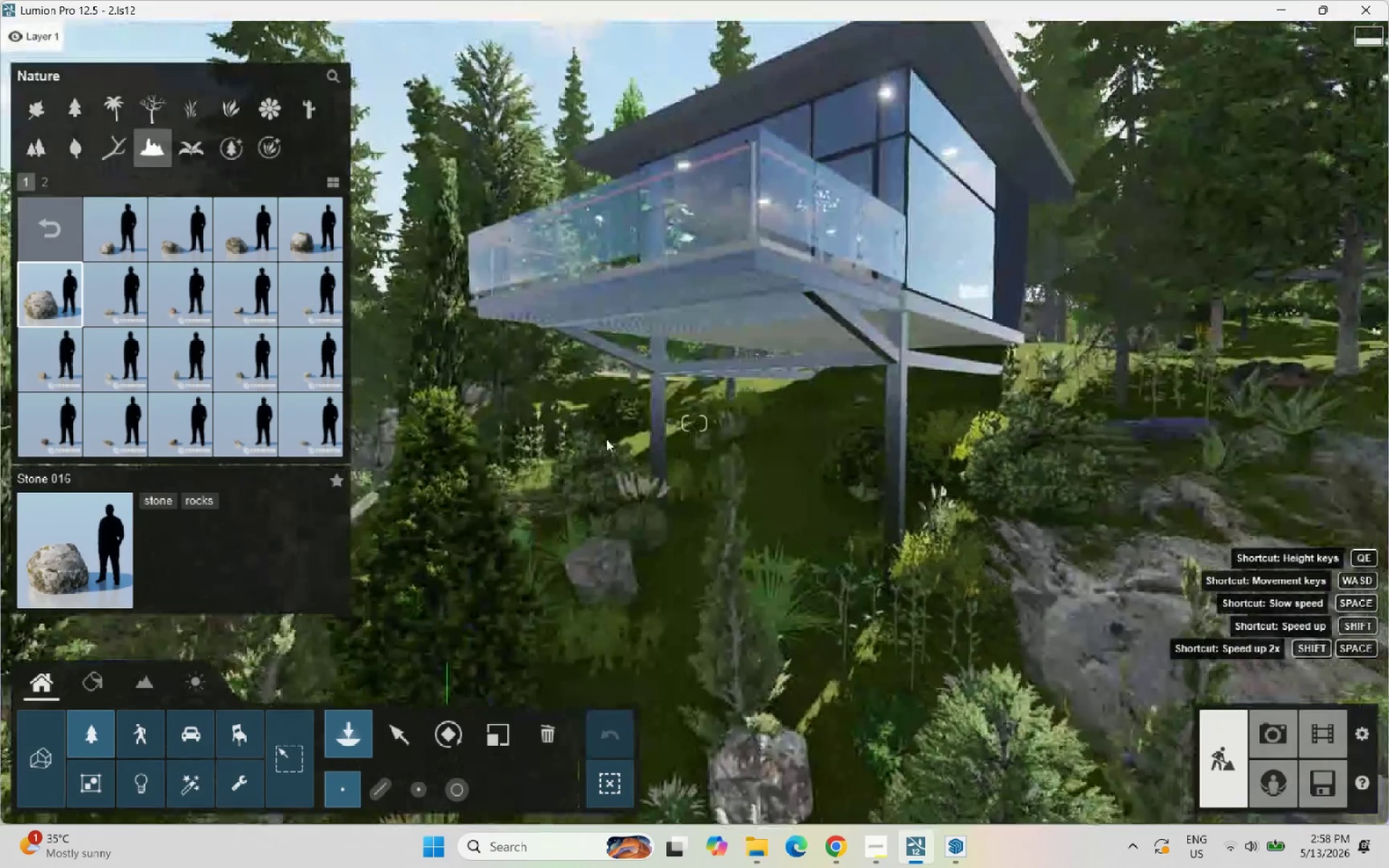 
scroll: coordinate [605, 425], scroll_direction: down, amount: 8.0
 